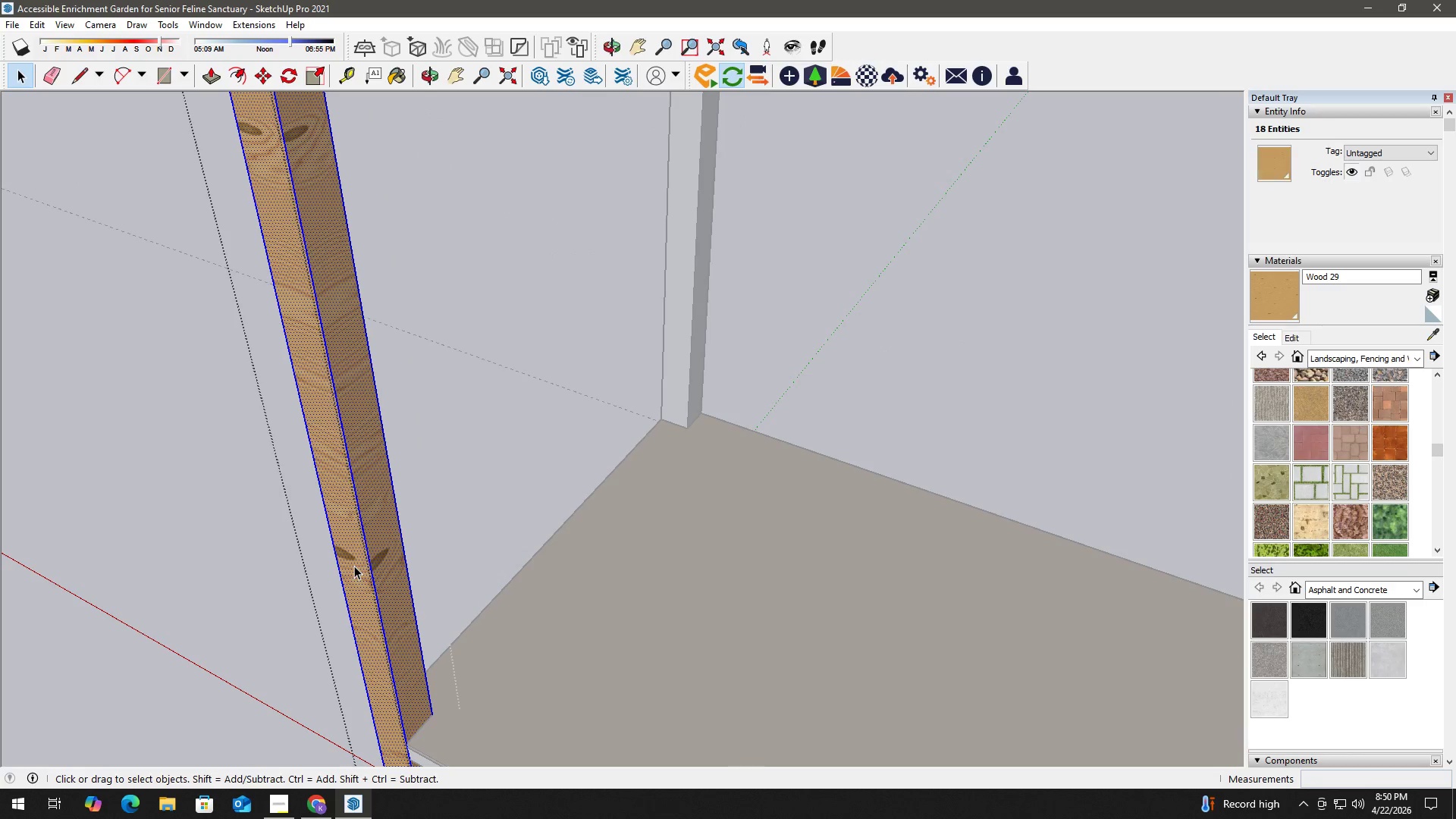 
key(B)
 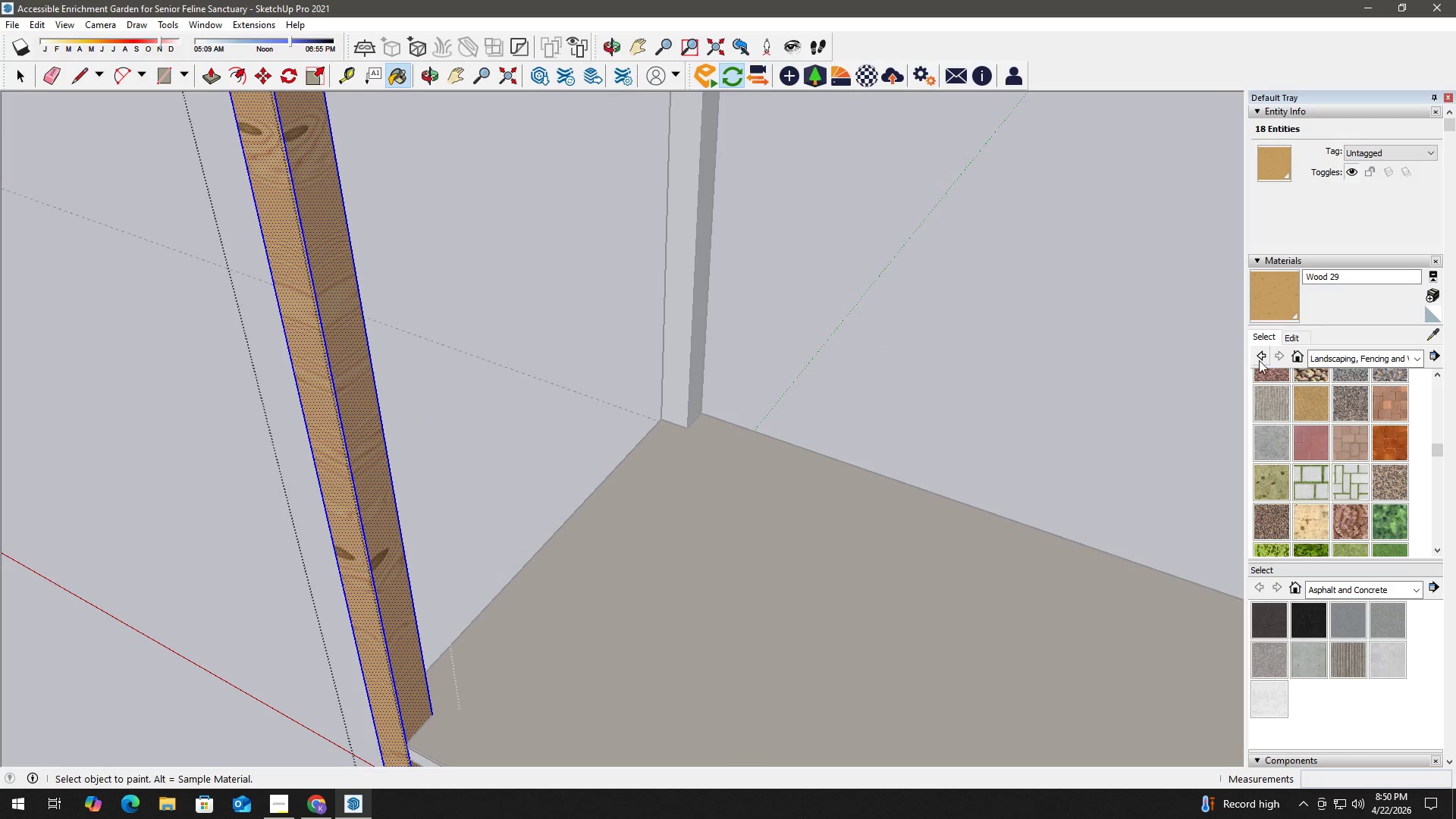 
left_click([1294, 335])
 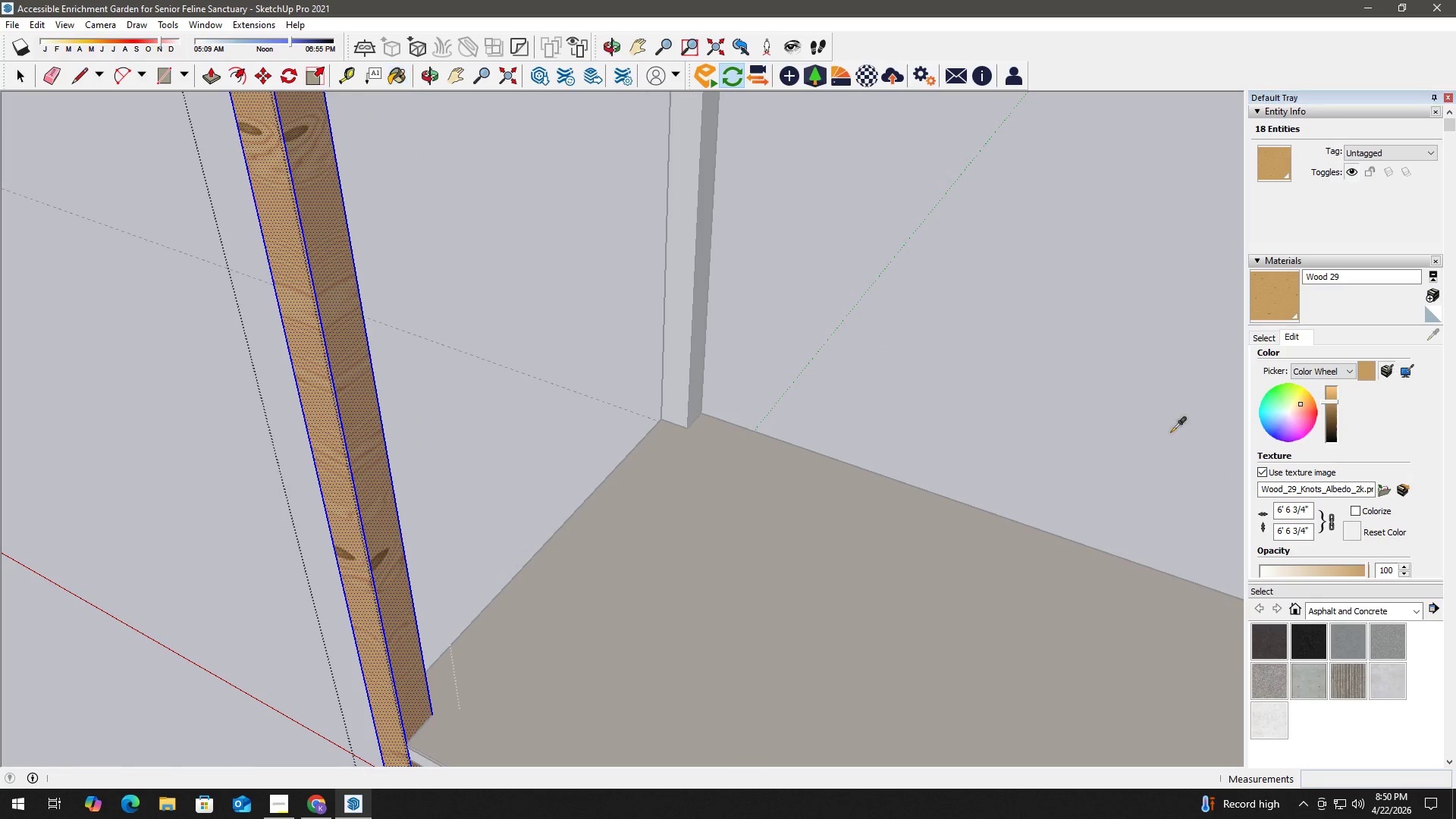 
left_click([770, 563])
 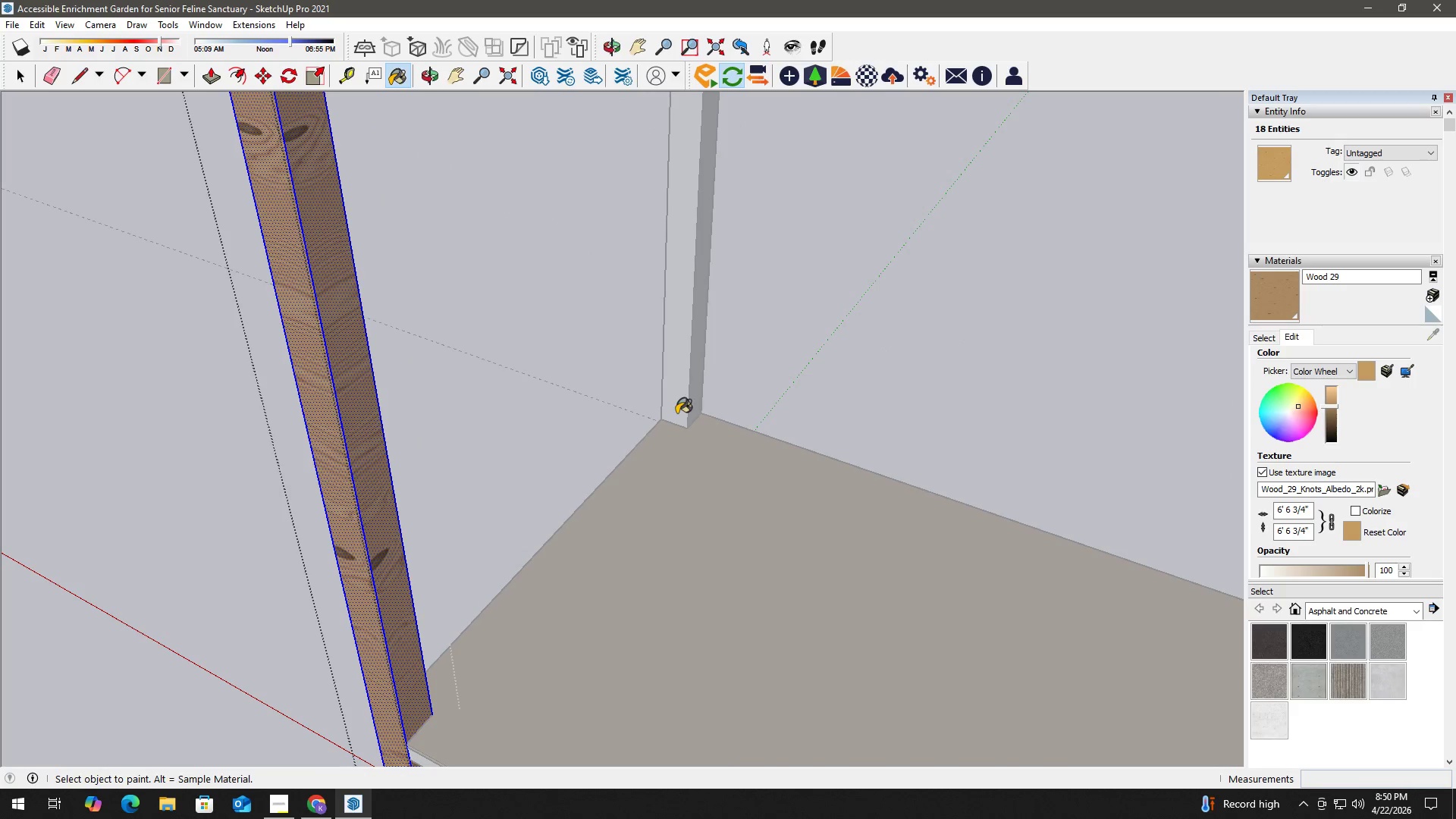 
key(Space)
 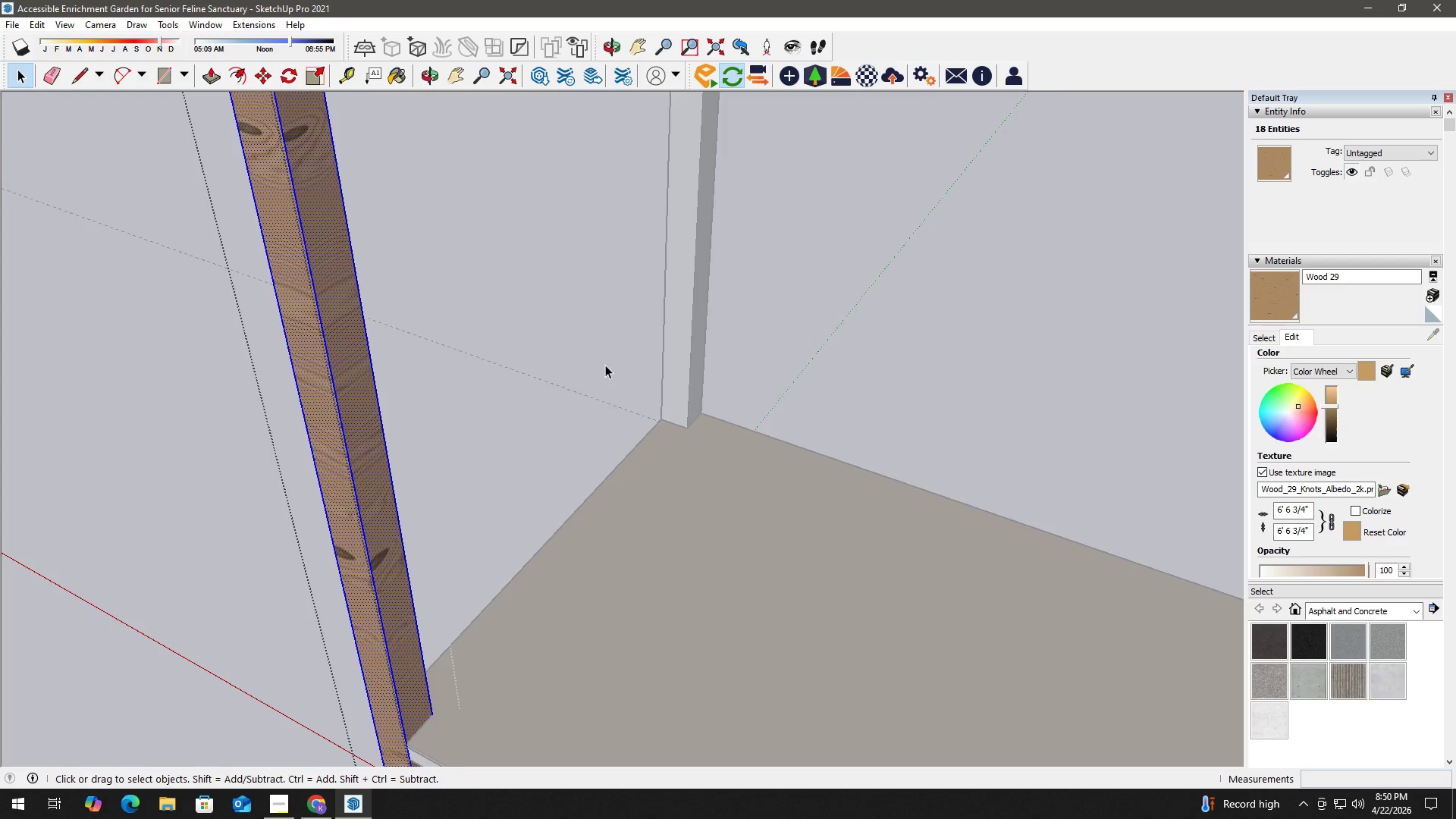 
key(Escape)
 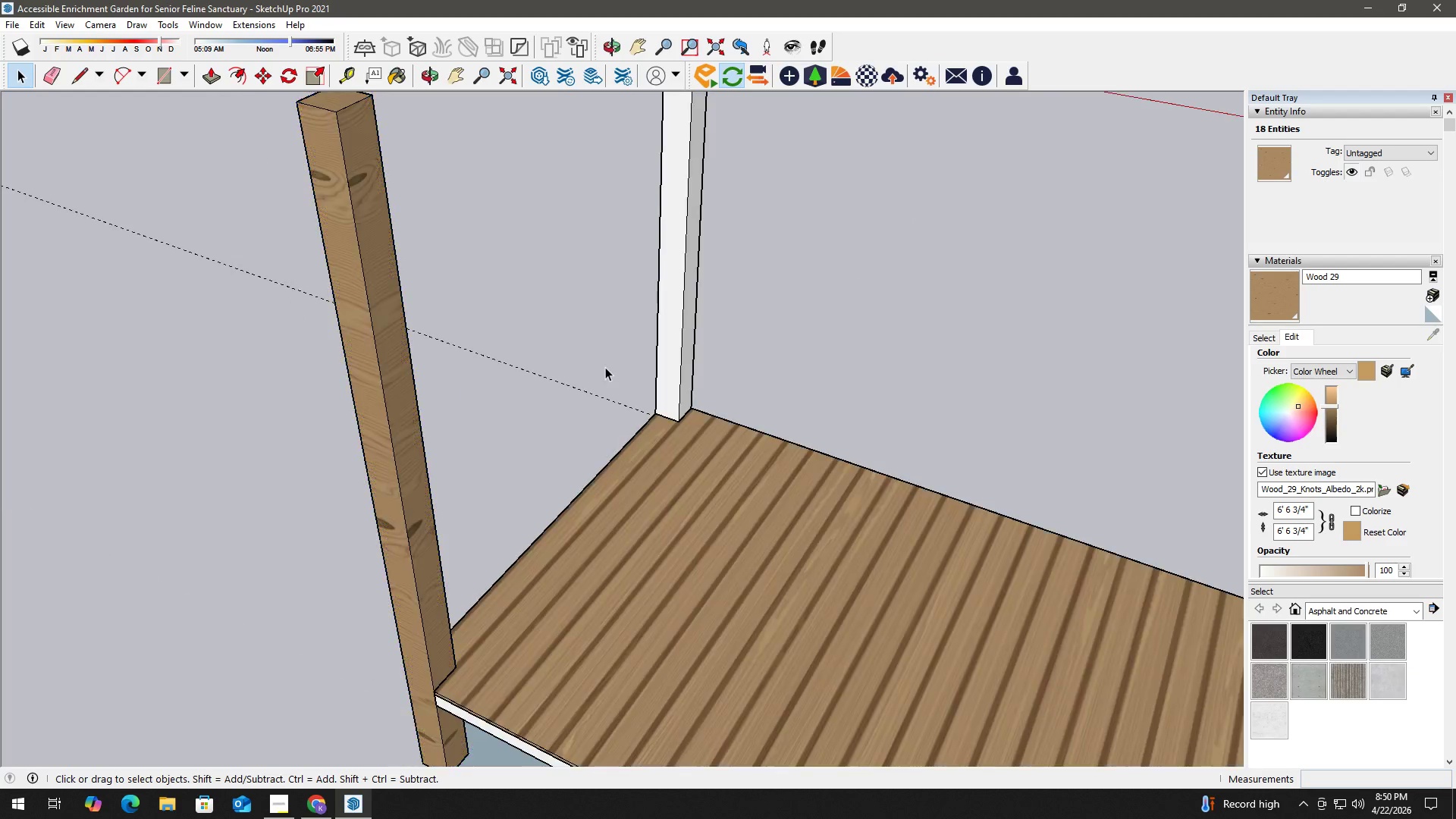 
key(Escape)
 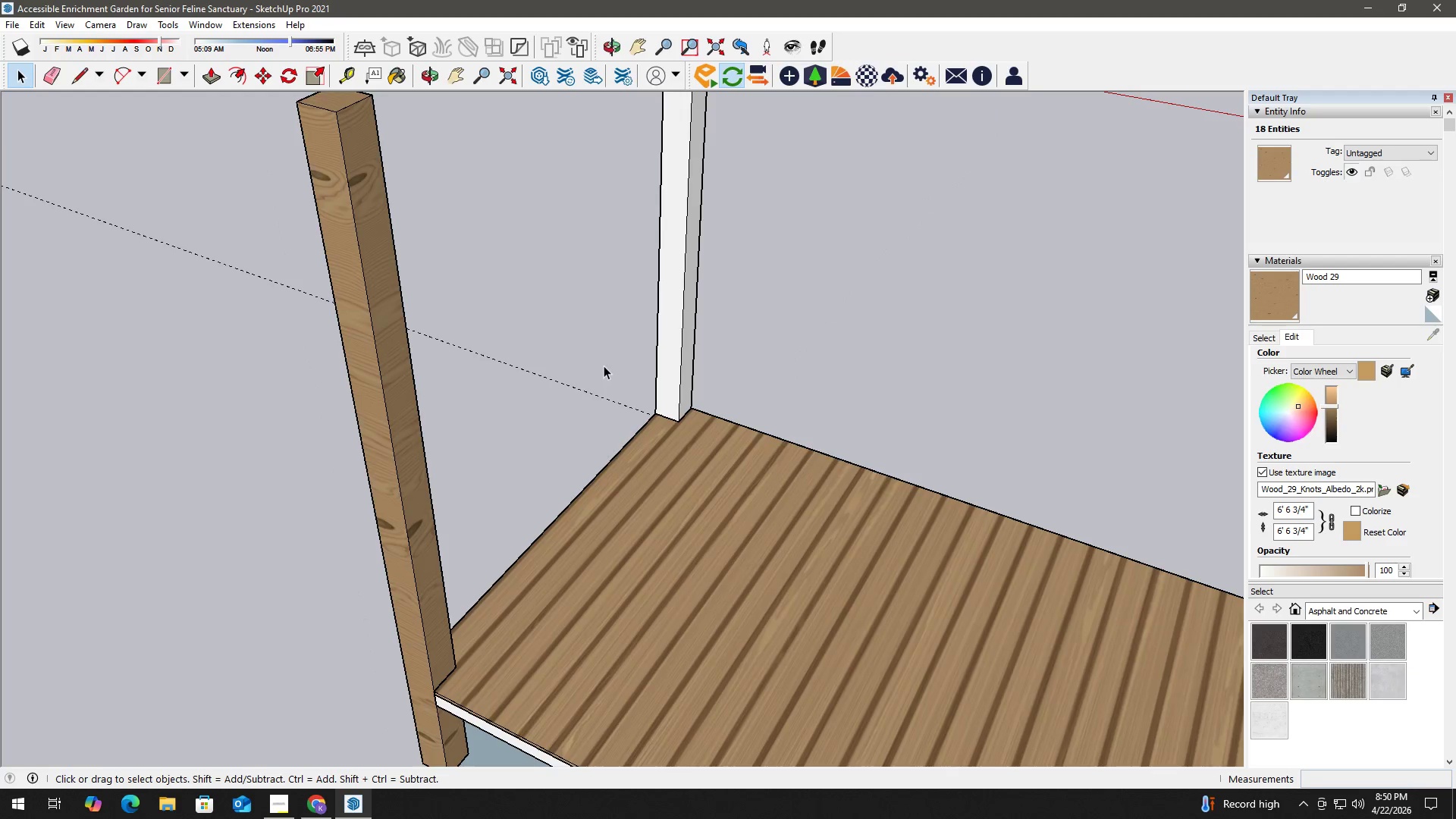 
scroll: coordinate [605, 365], scroll_direction: down, amount: 2.0
 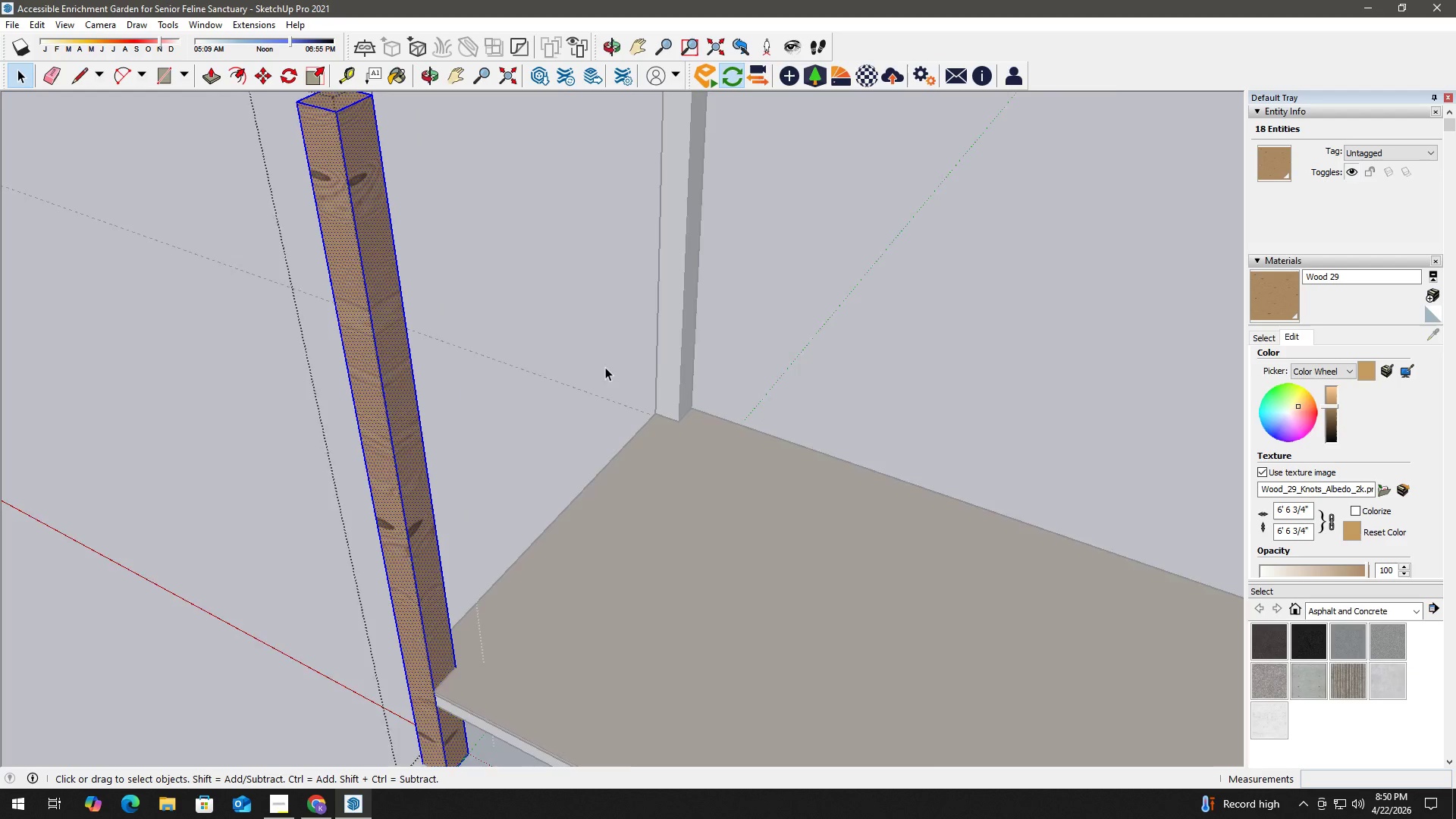 
key(Escape)
 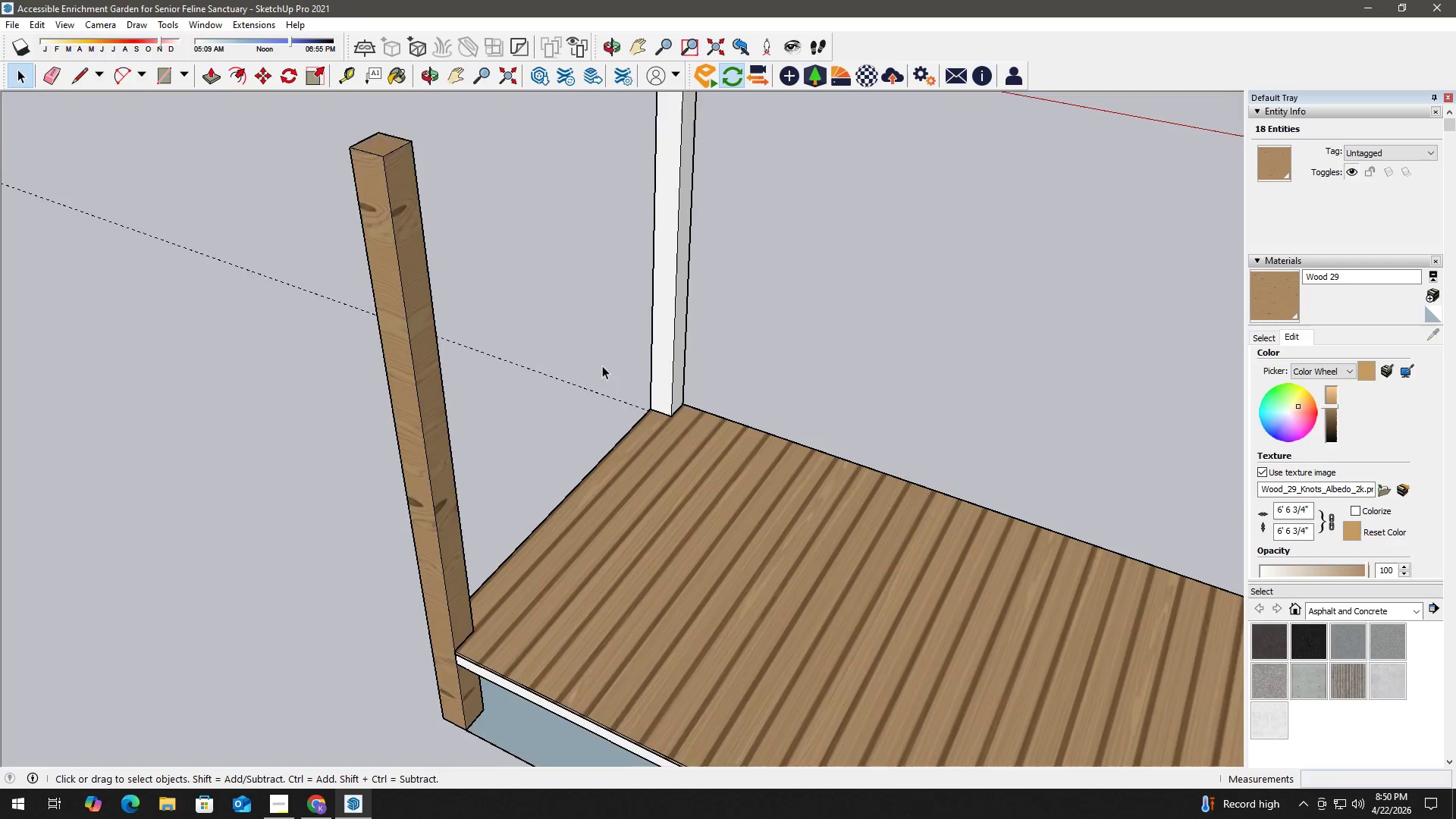 
scroll: coordinate [948, 338], scroll_direction: down, amount: 5.0
 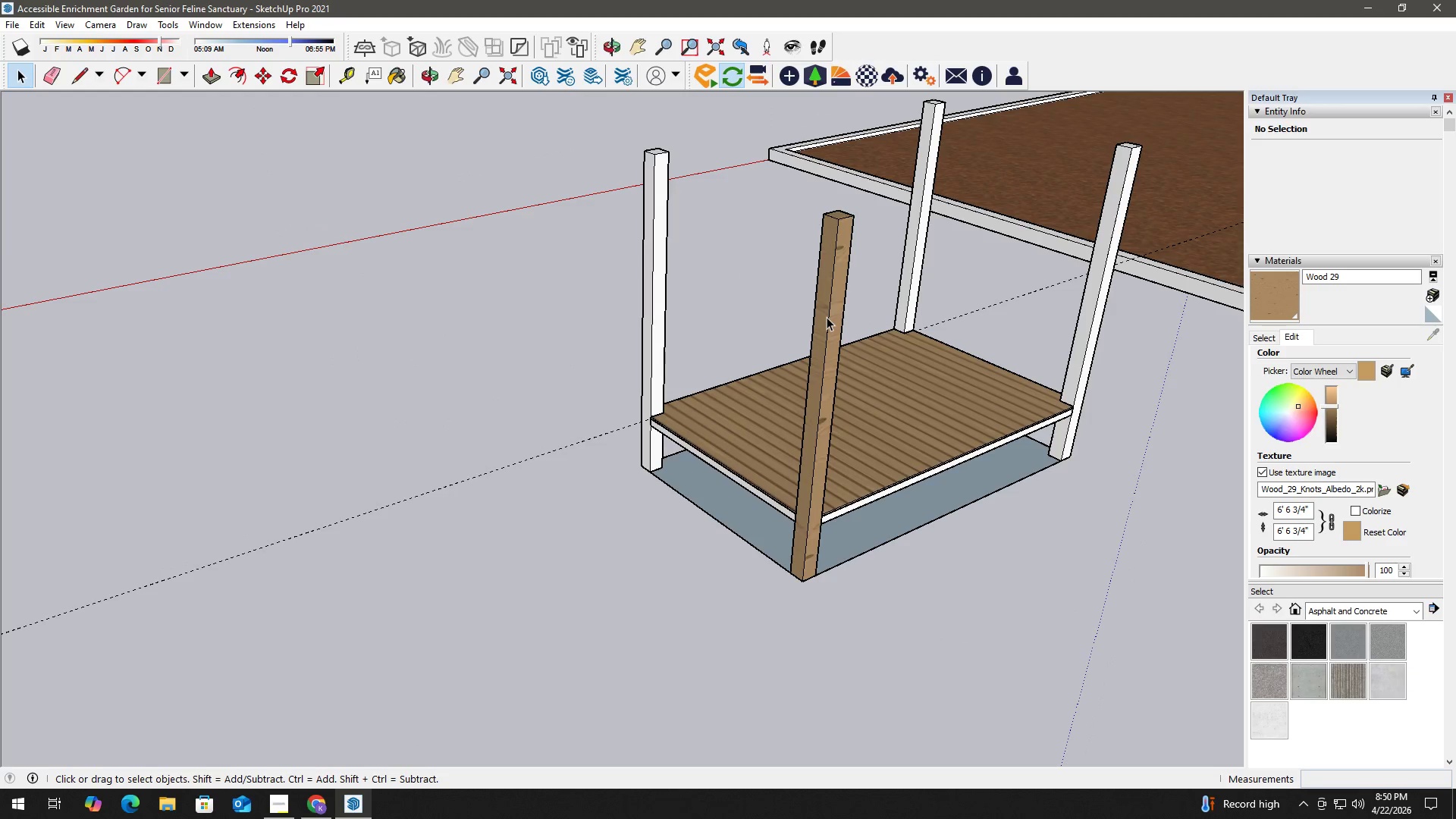 
double_click([827, 317])
 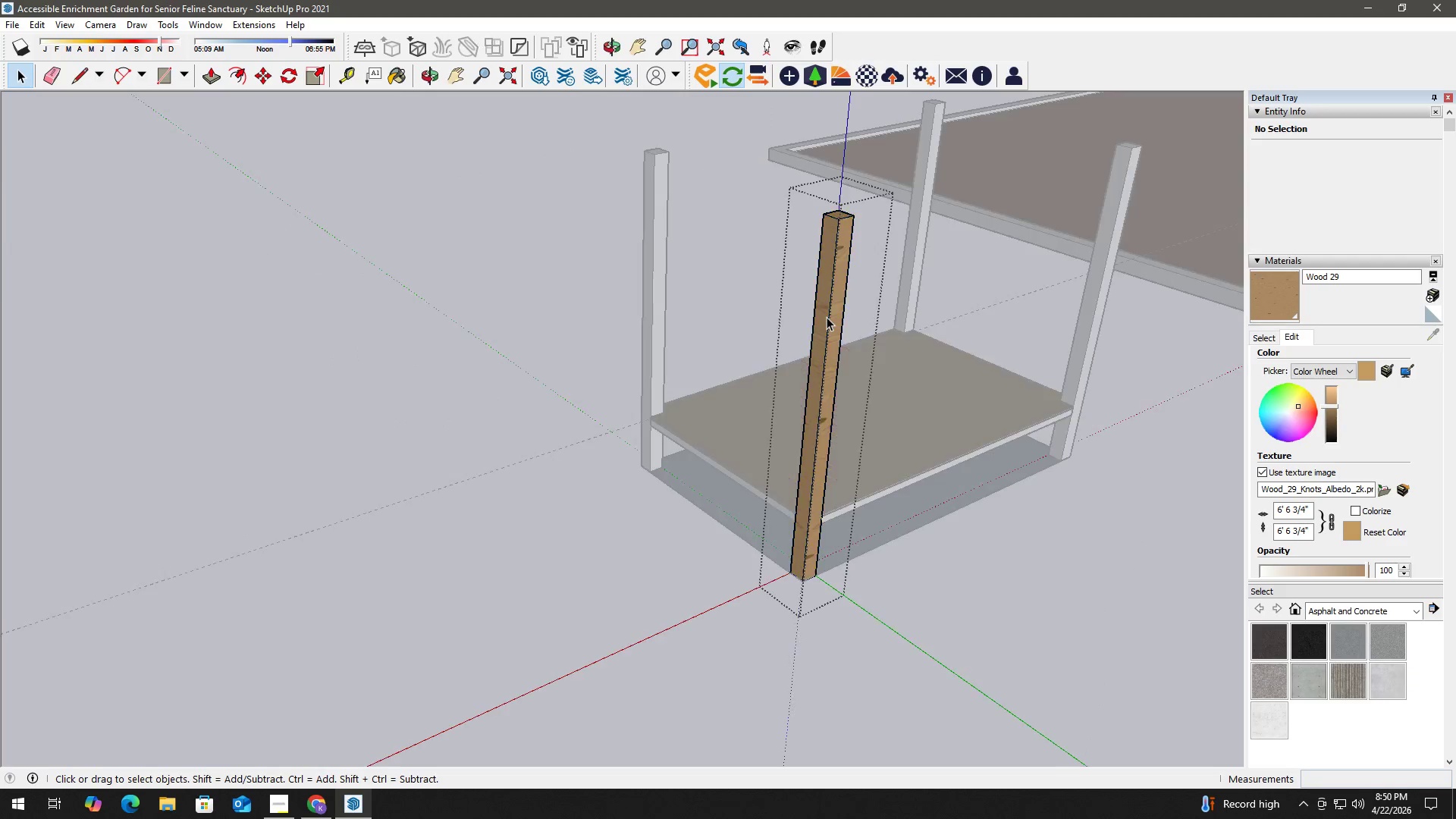 
triple_click([827, 317])
 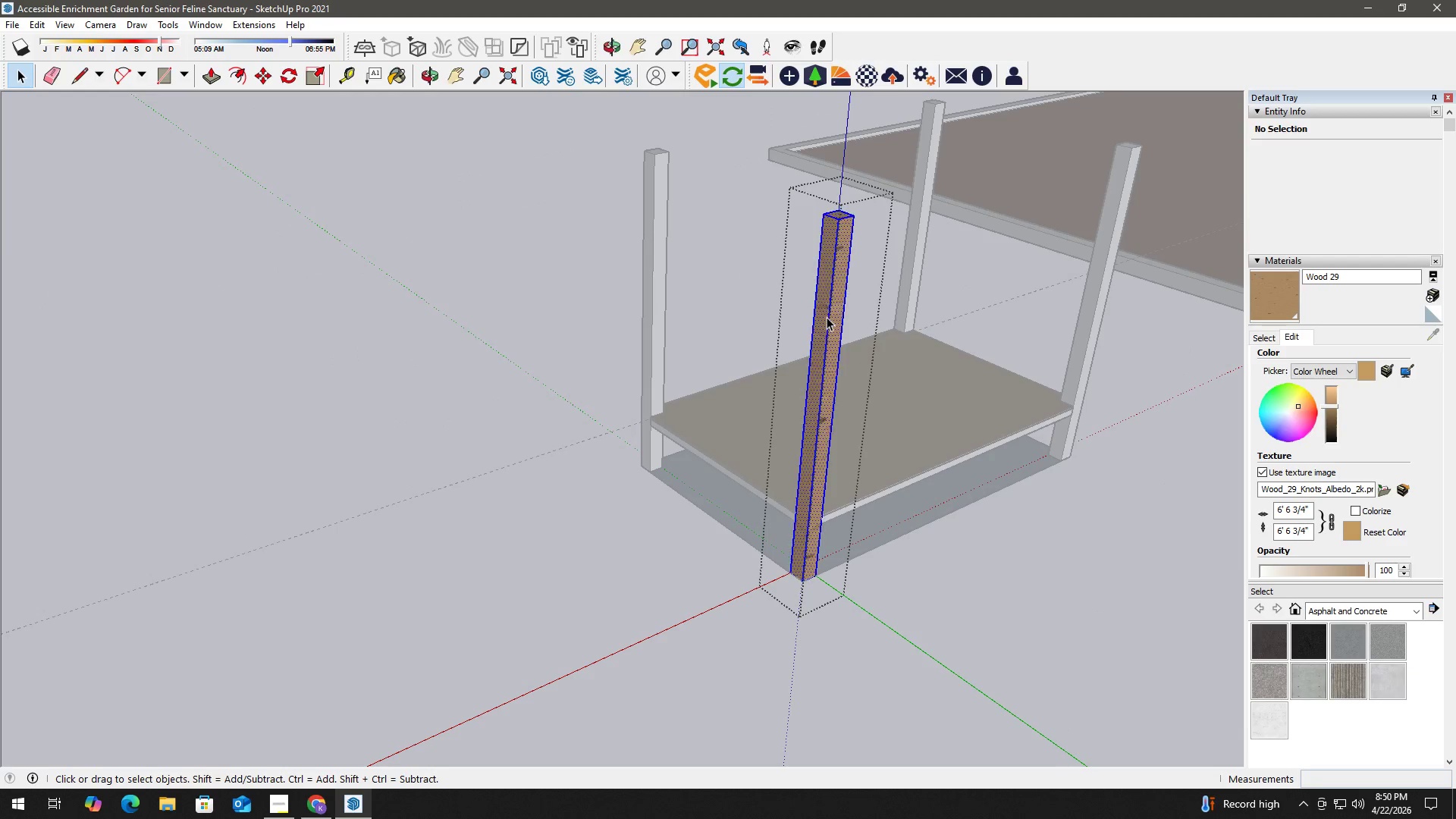 
triple_click([827, 317])
 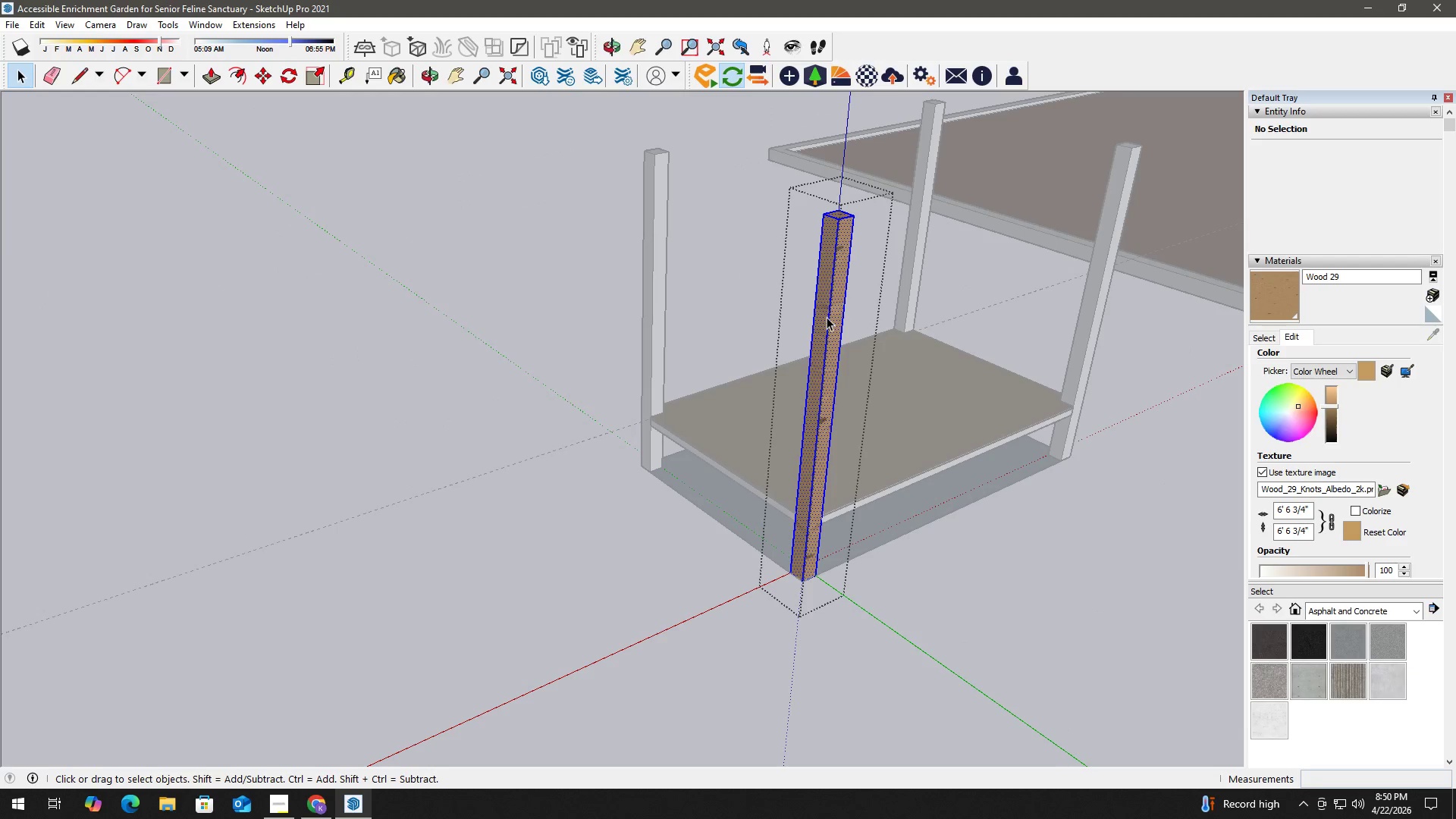 
triple_click([827, 317])
 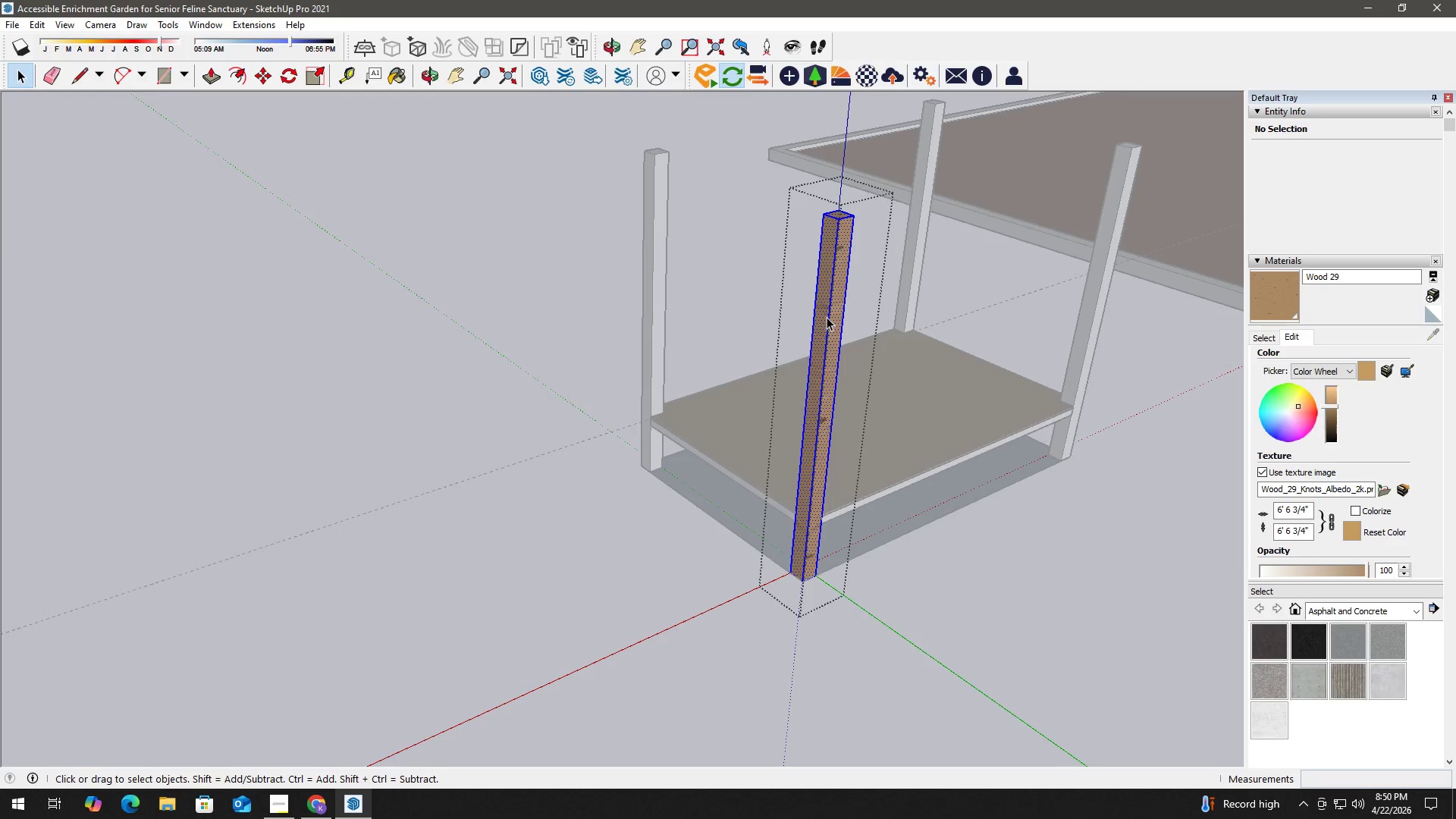 
key(B)
 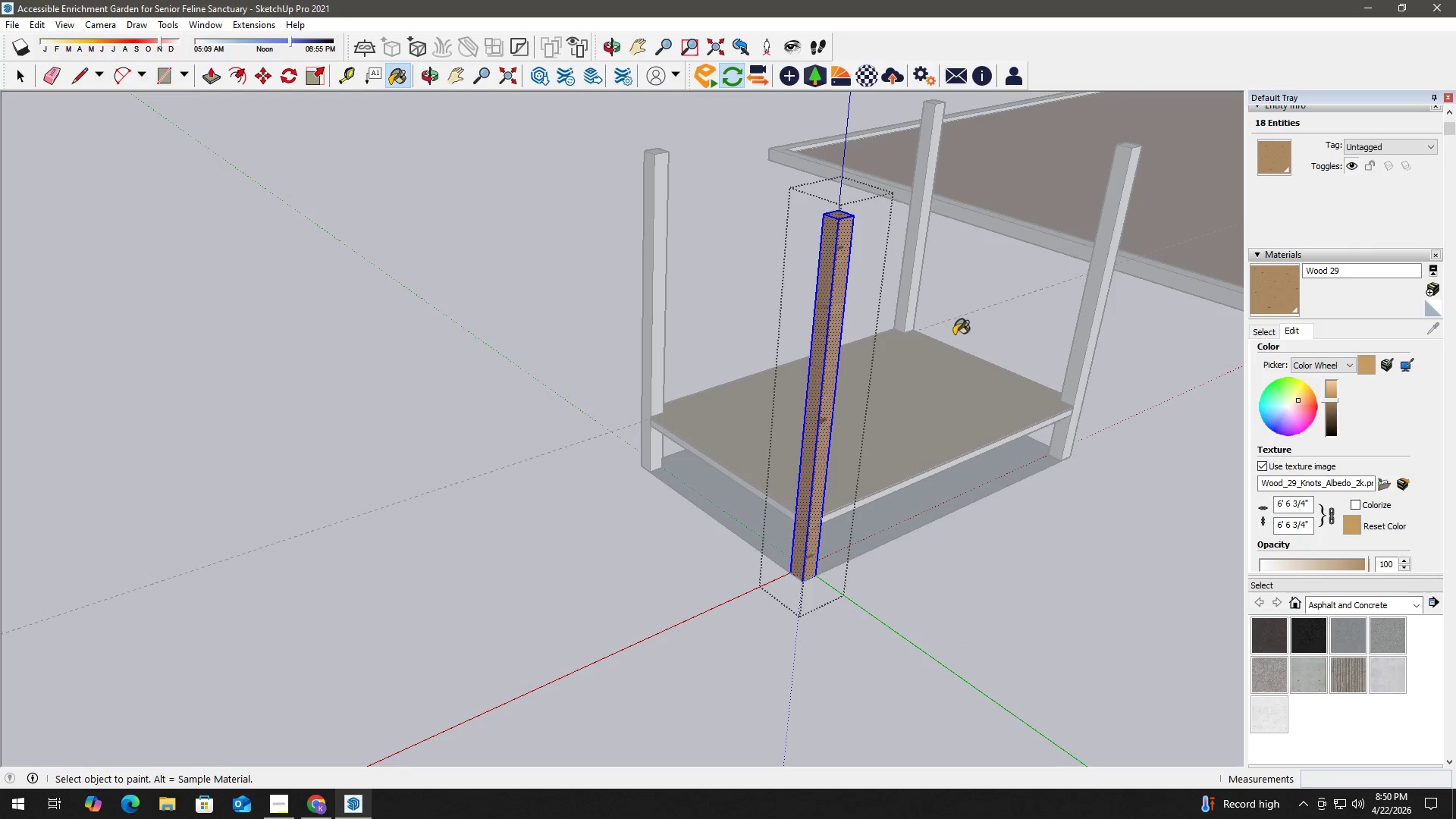 
hold_key(key=AltLeft, duration=0.44)
left_click([824, 310])
 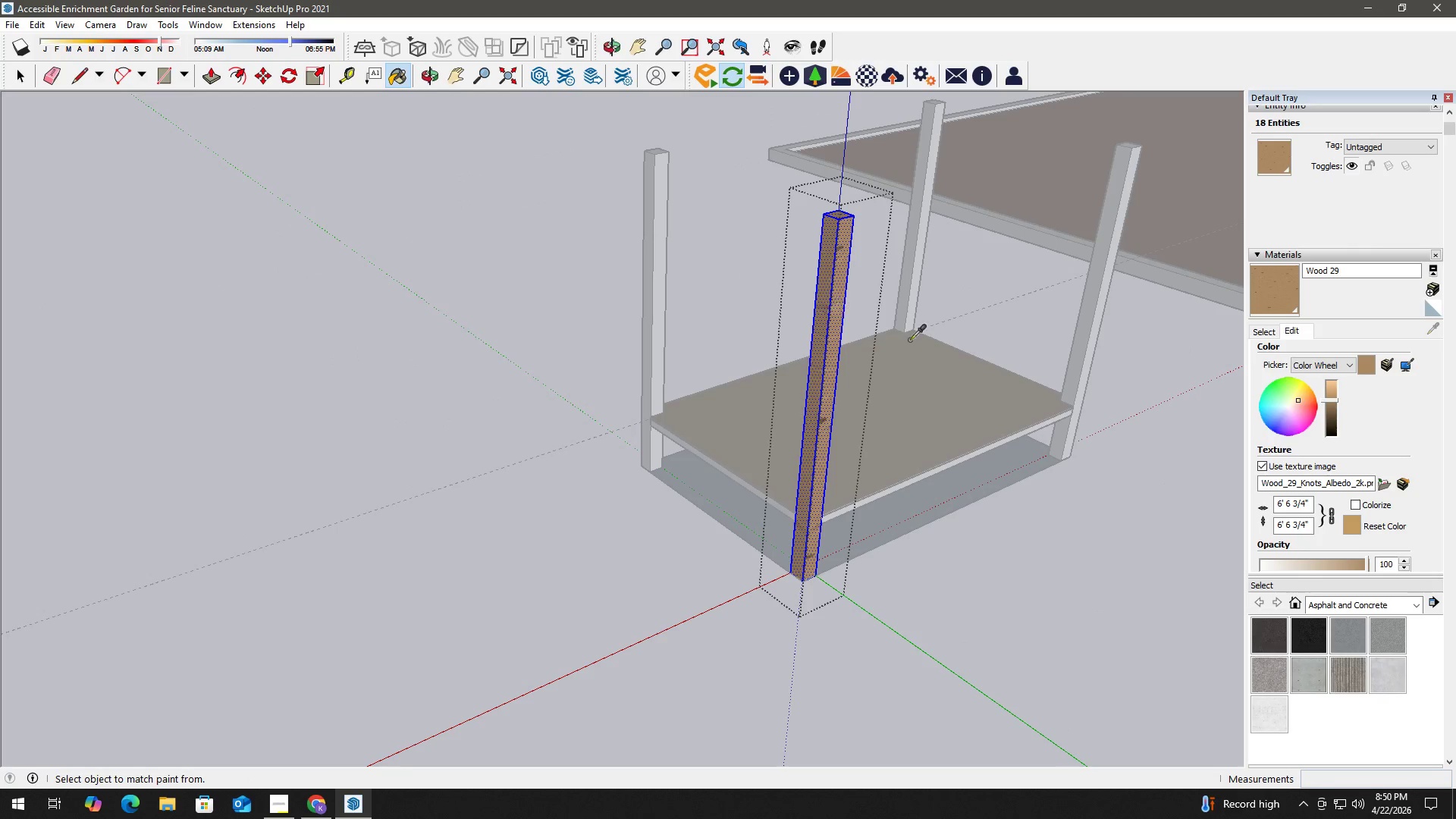 
key(Space)
 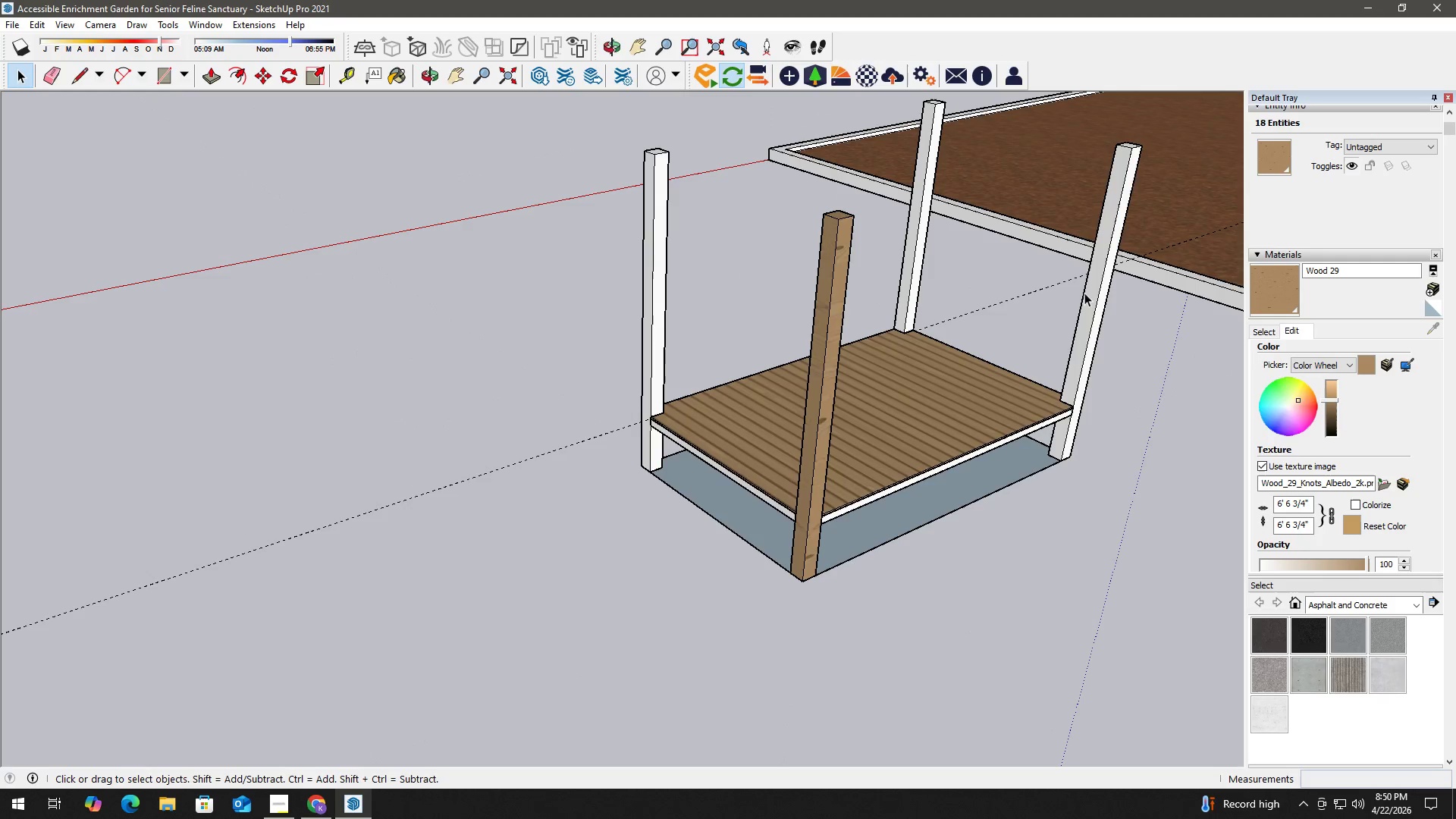 
double_click([1087, 296])
 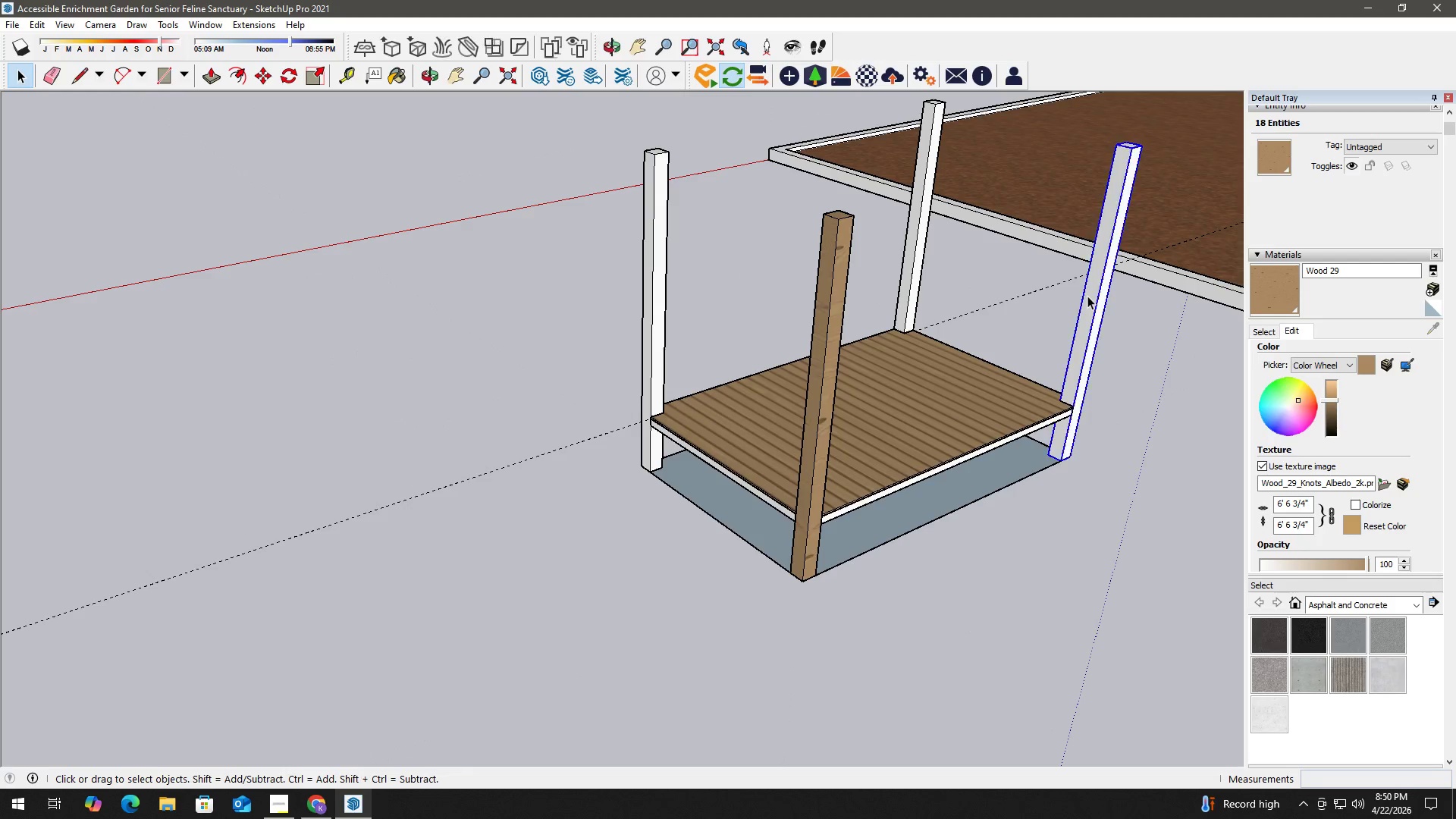 
triple_click([1087, 296])
 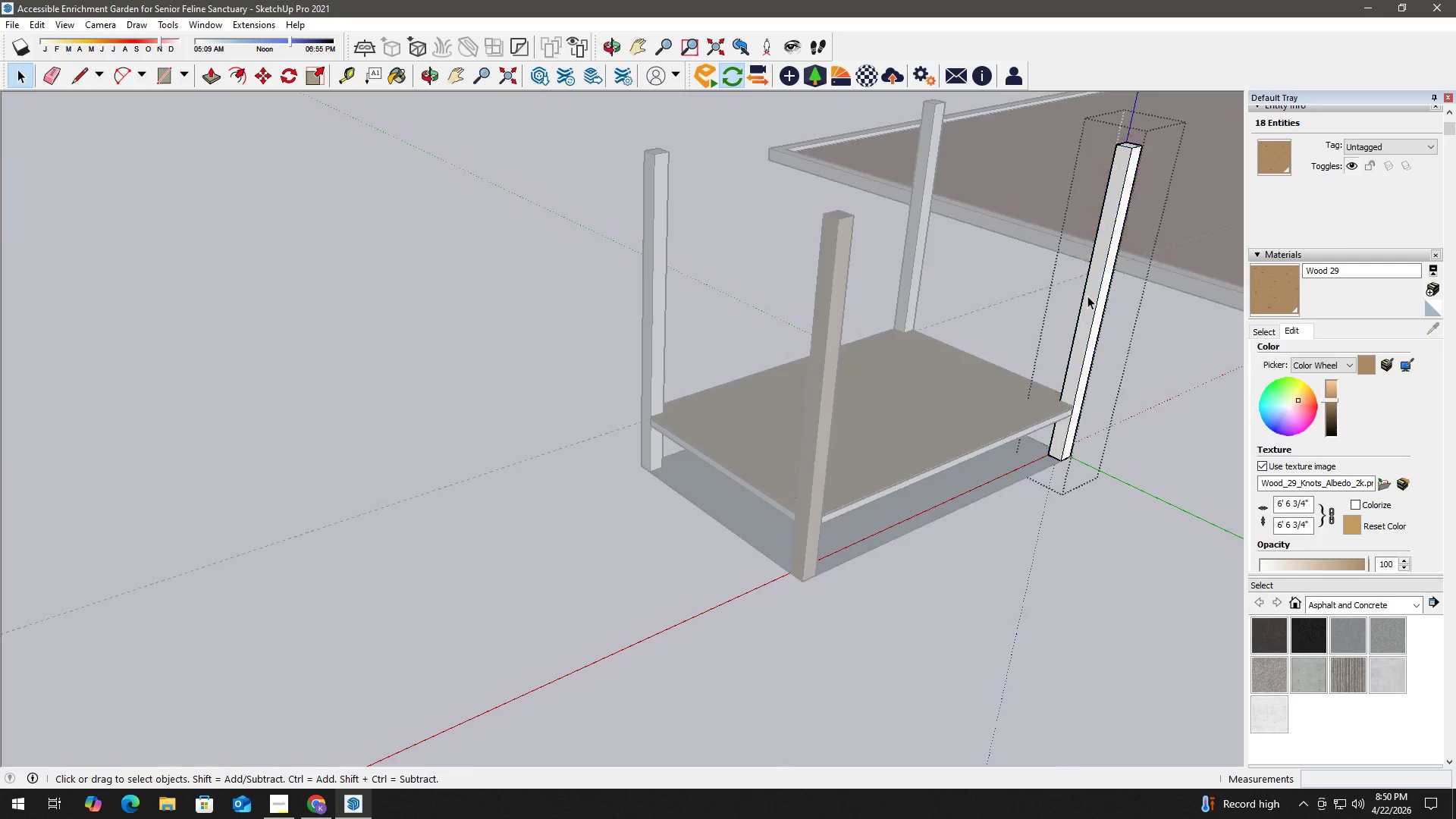 
triple_click([1087, 296])
 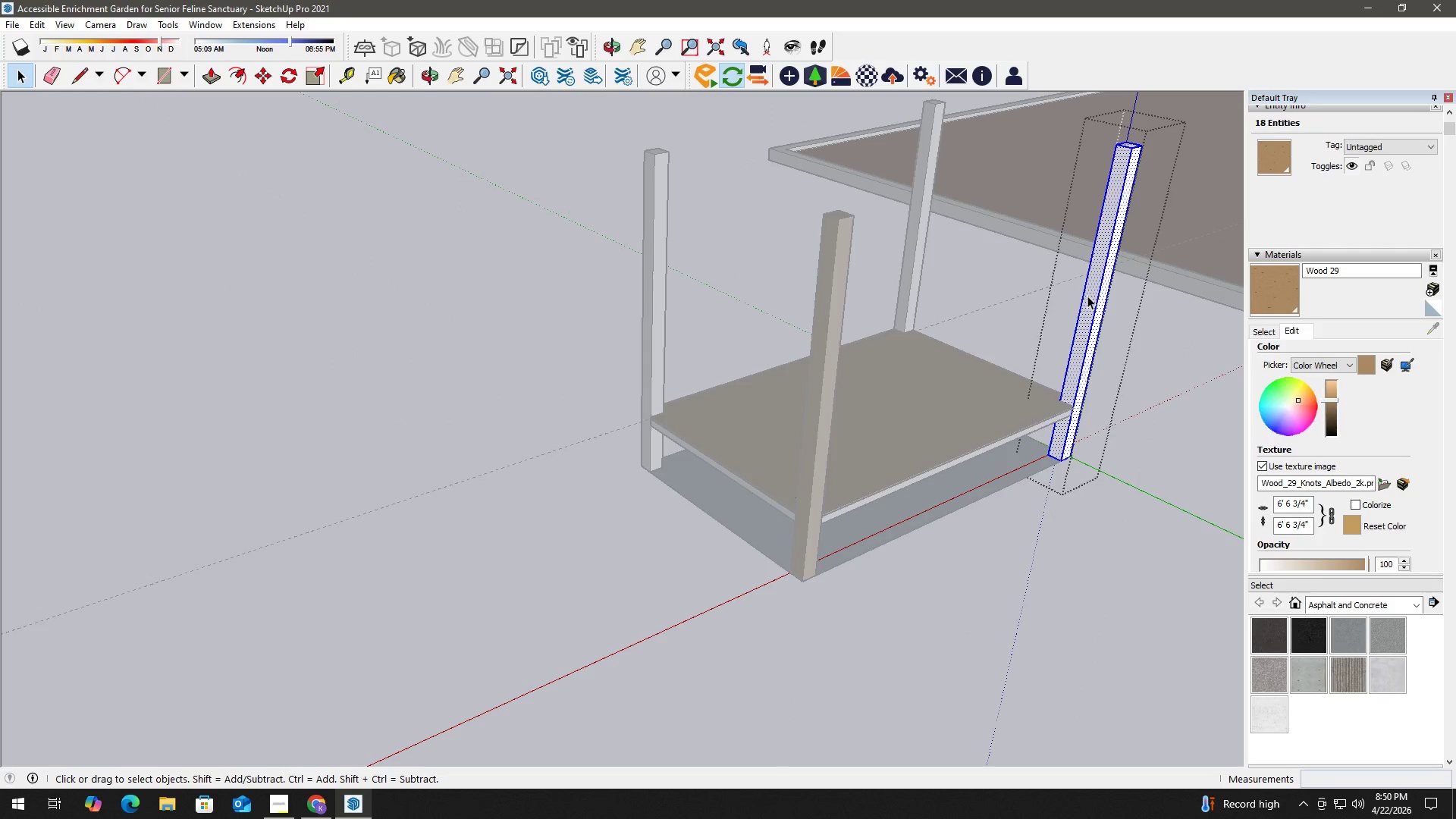 
triple_click([1087, 296])
 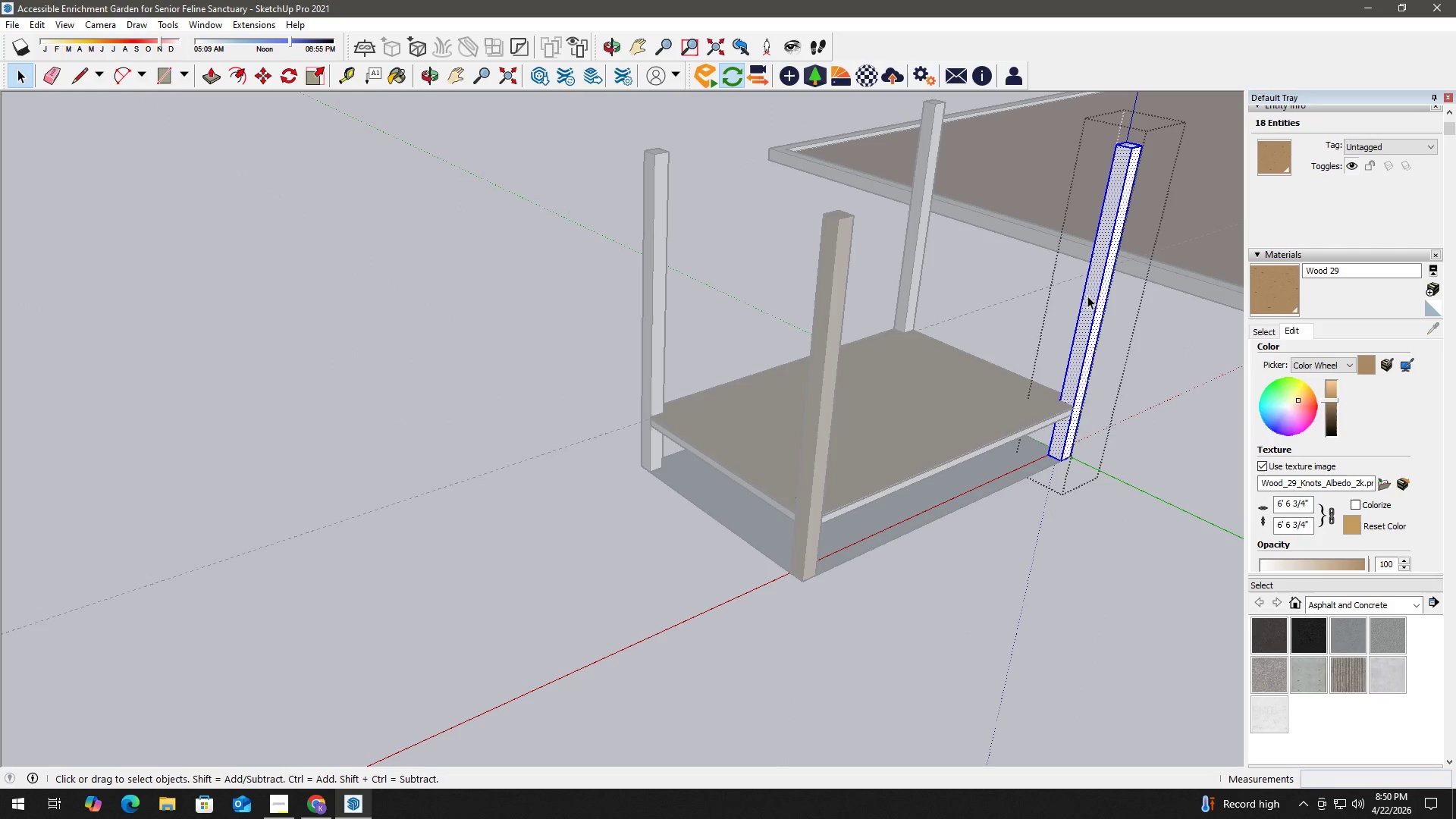 
triple_click([1087, 296])
 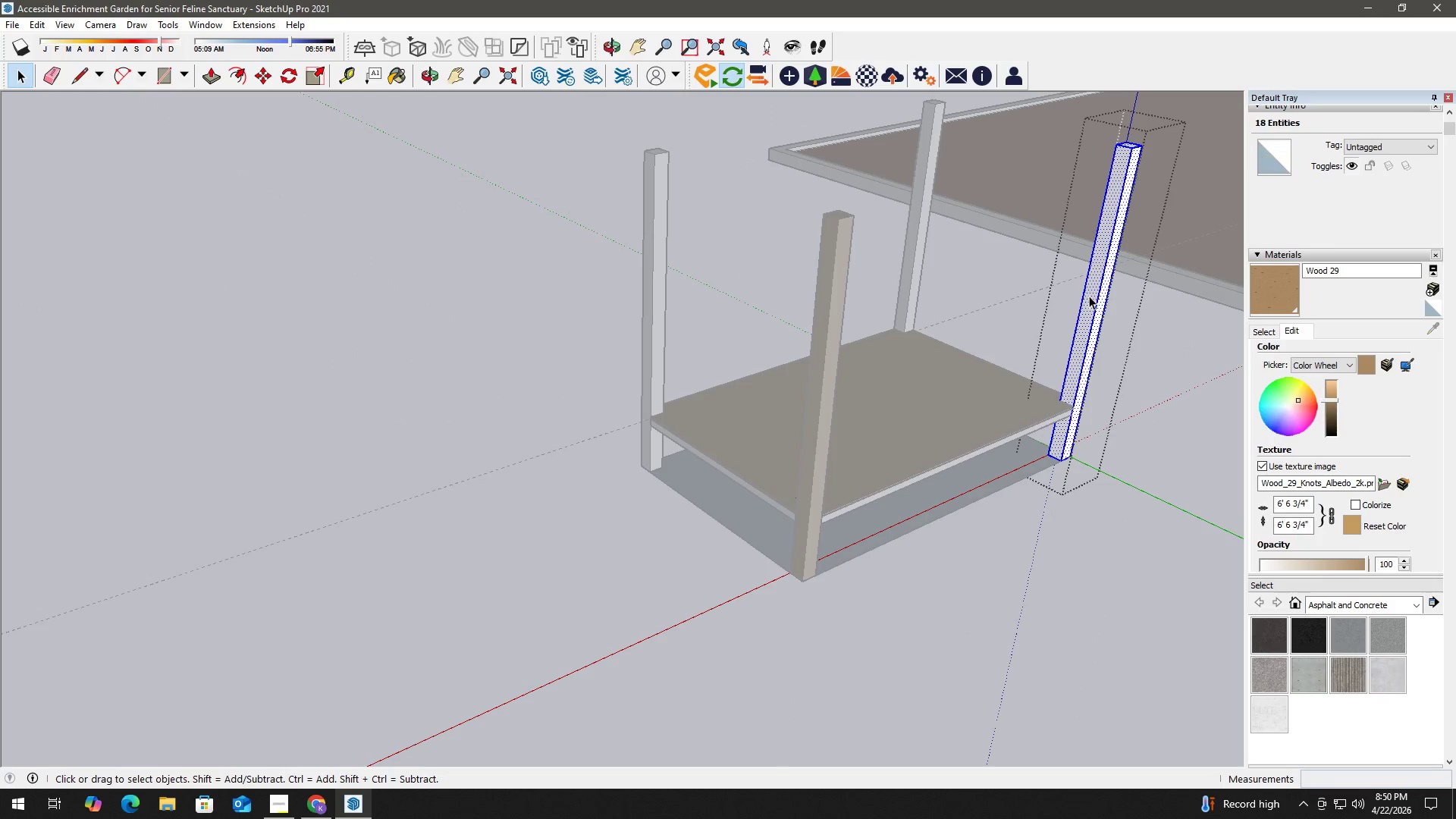 
key(B)
 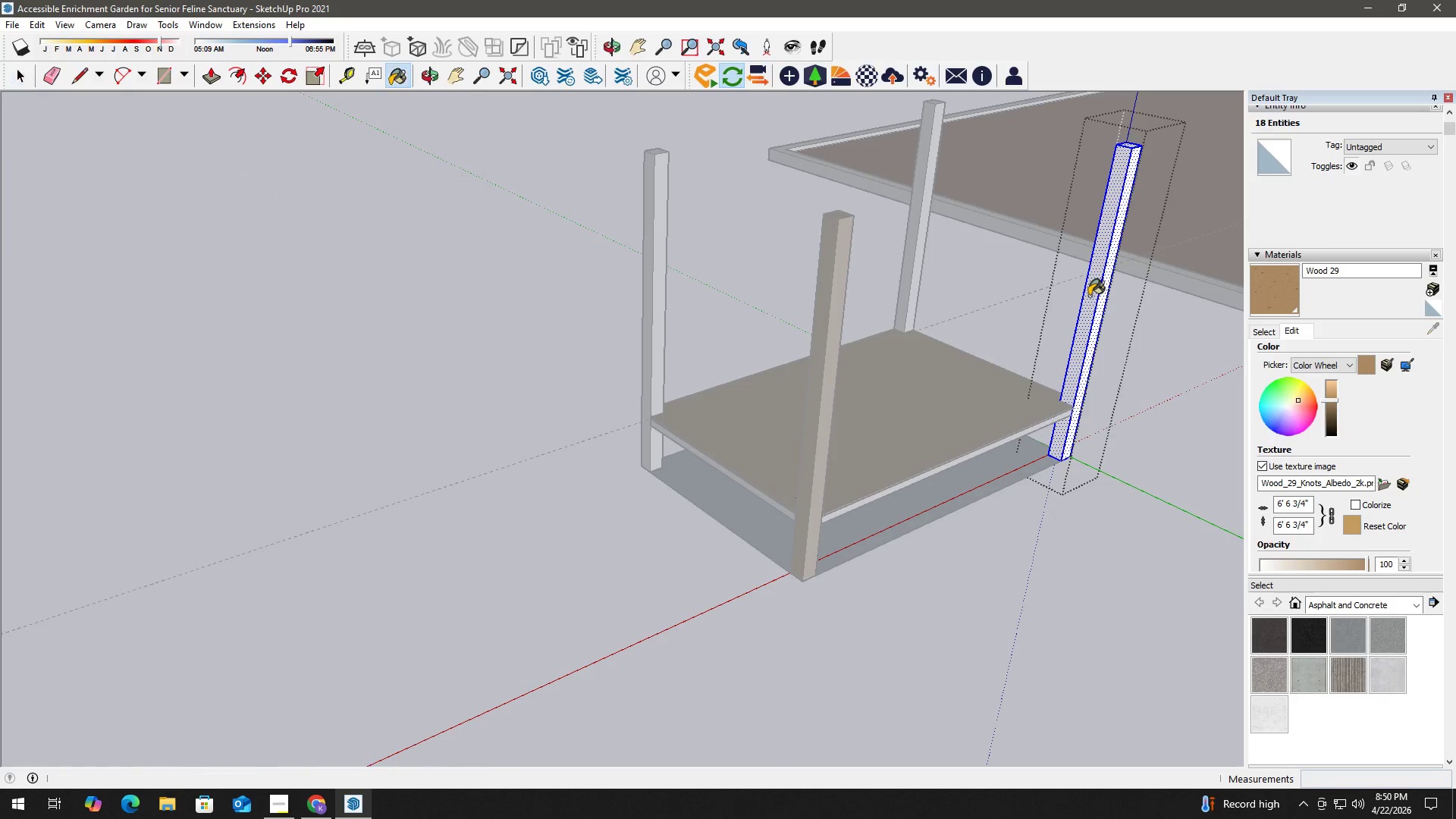 
triple_click([1089, 296])
 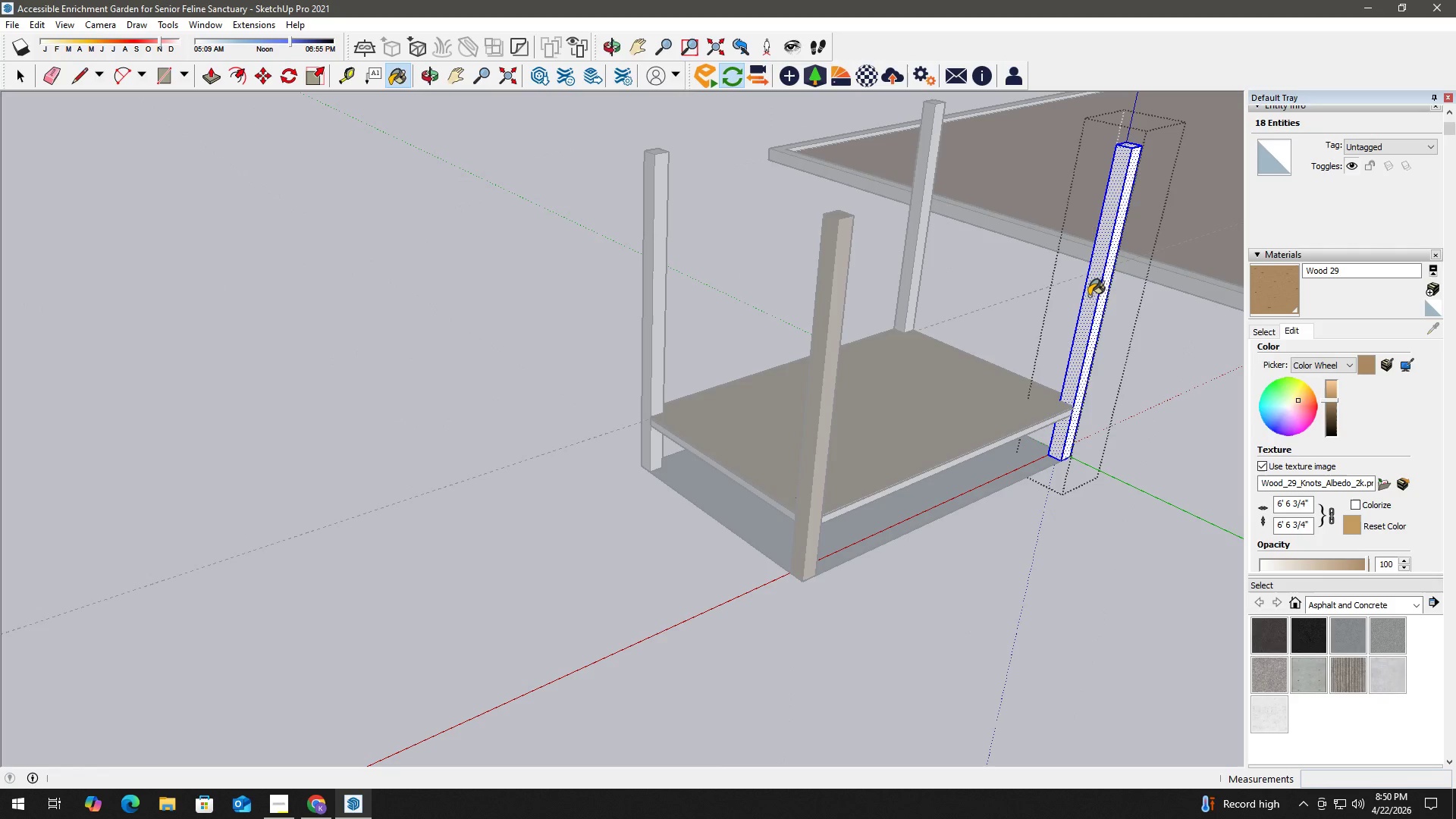 
triple_click([1089, 296])
 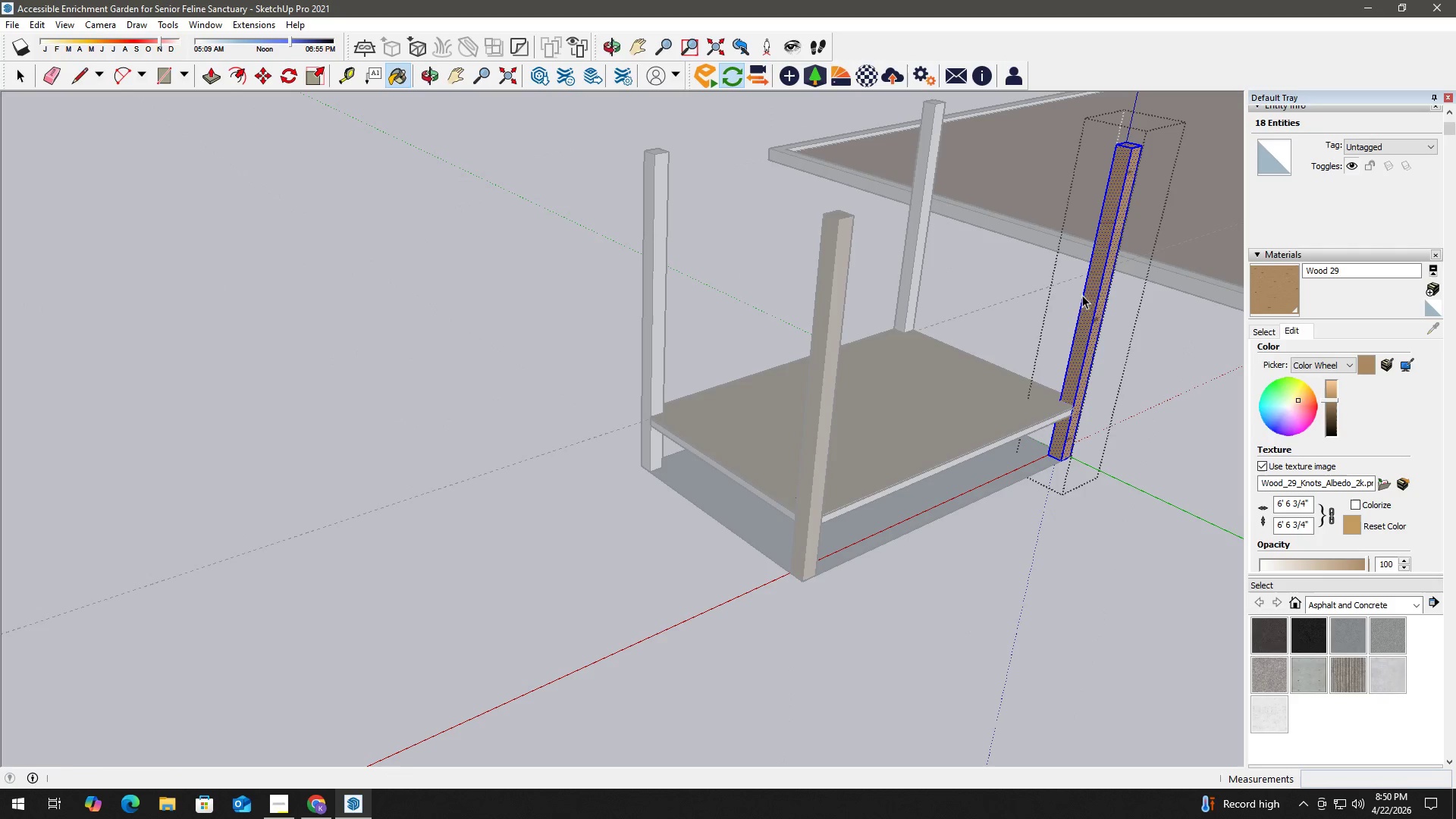 
key(Space)
 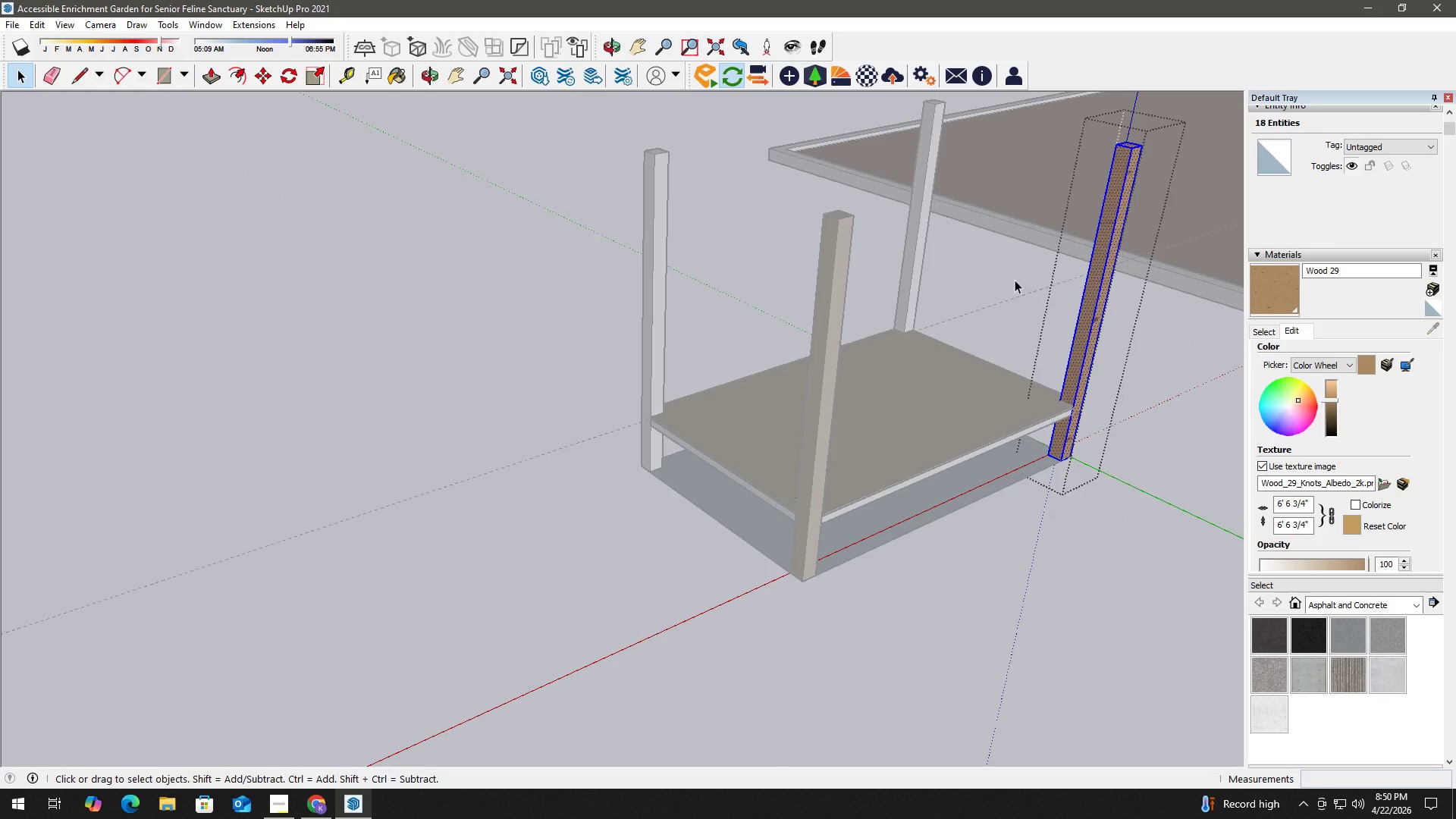 
left_click([986, 261])
 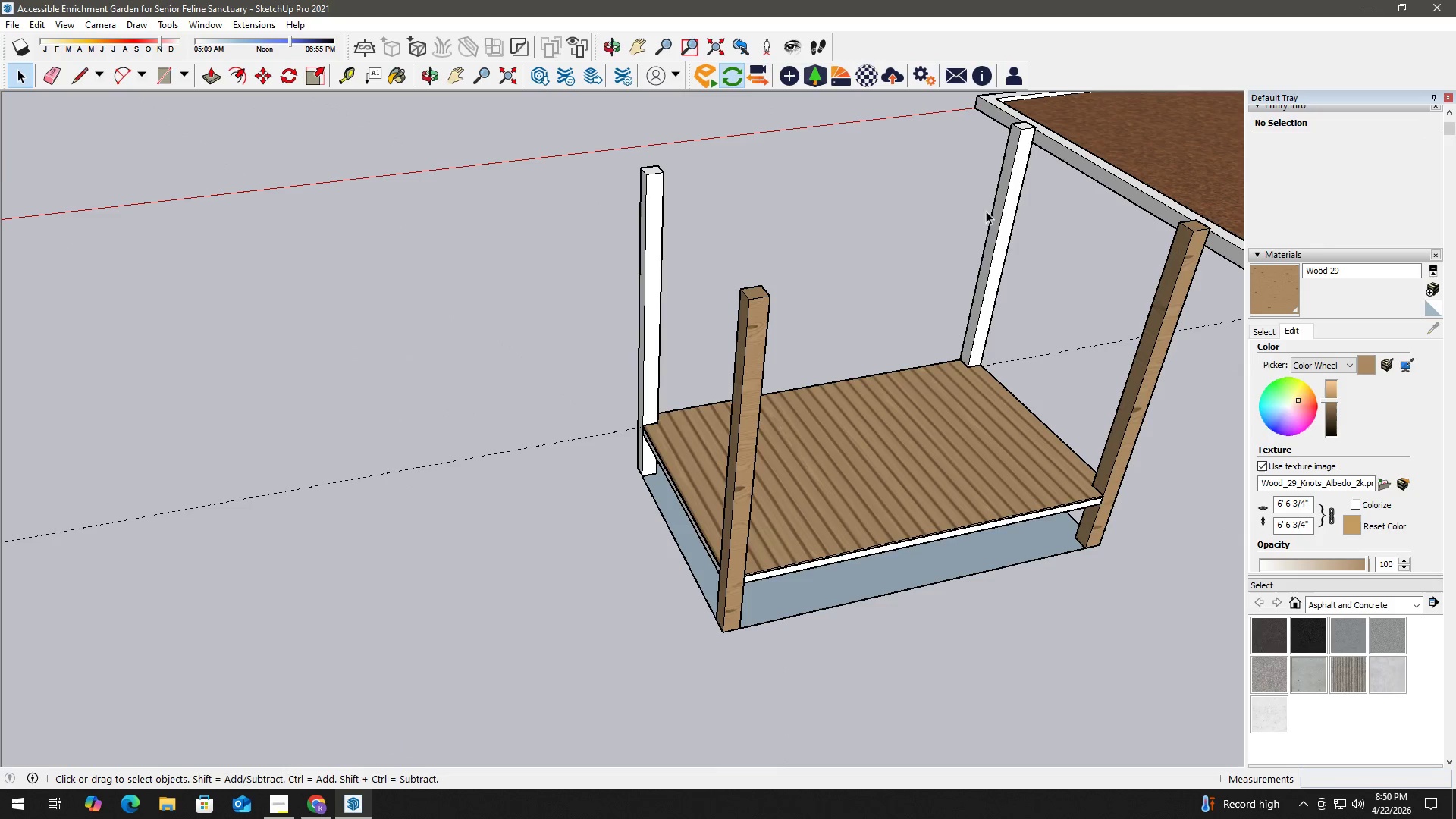 
double_click([1003, 209])
 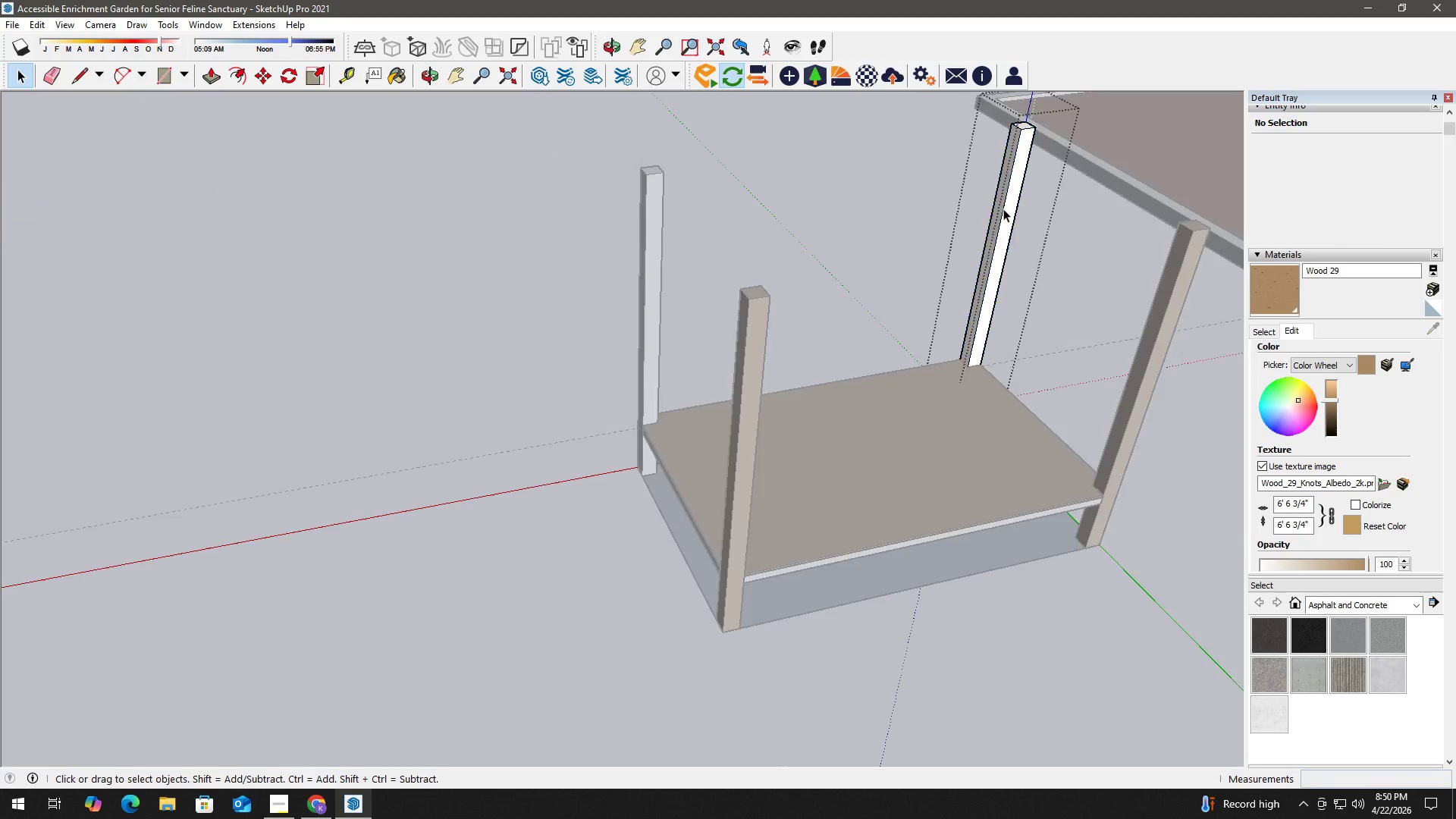 
triple_click([1003, 209])
 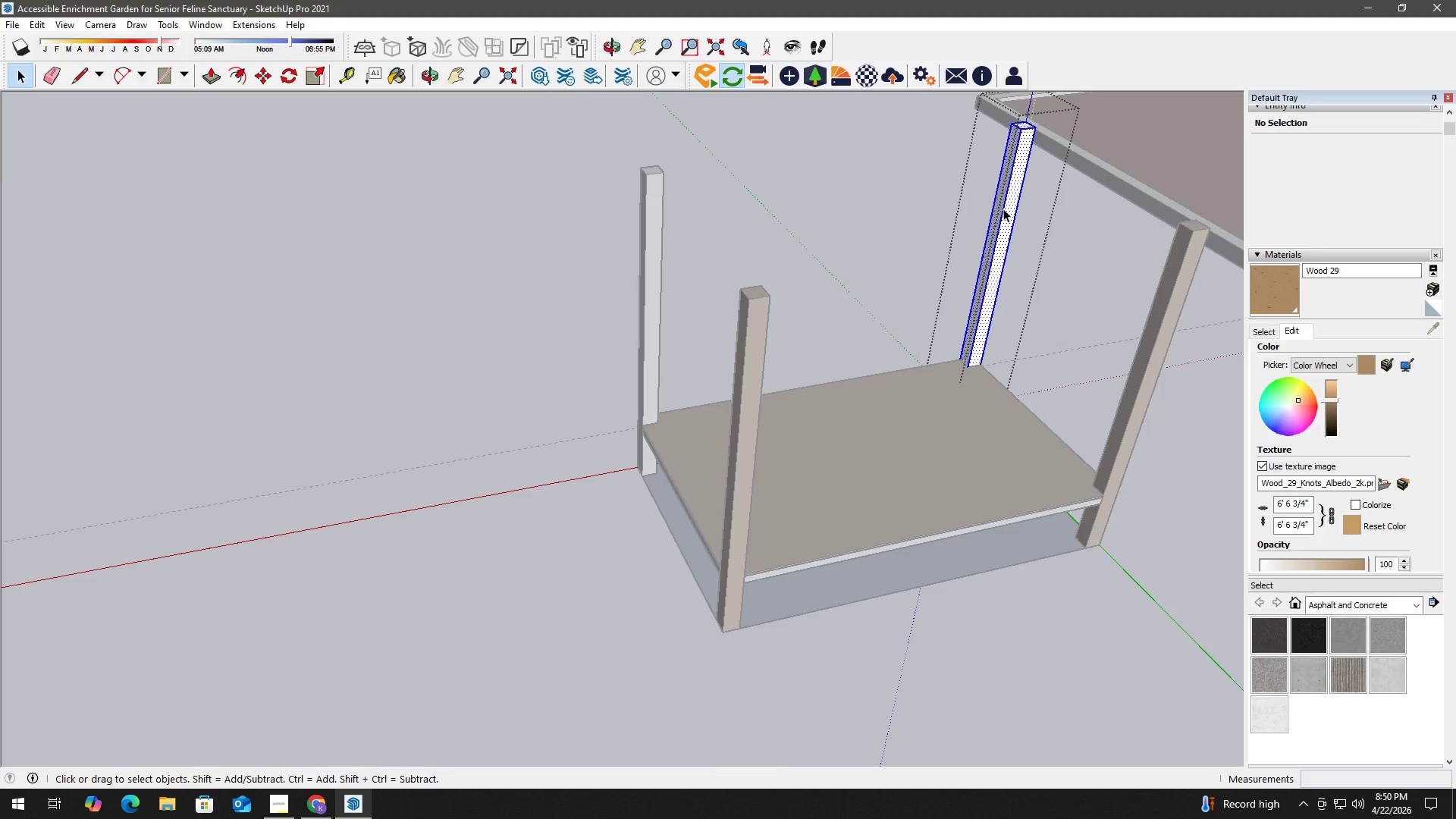 
triple_click([1003, 209])
 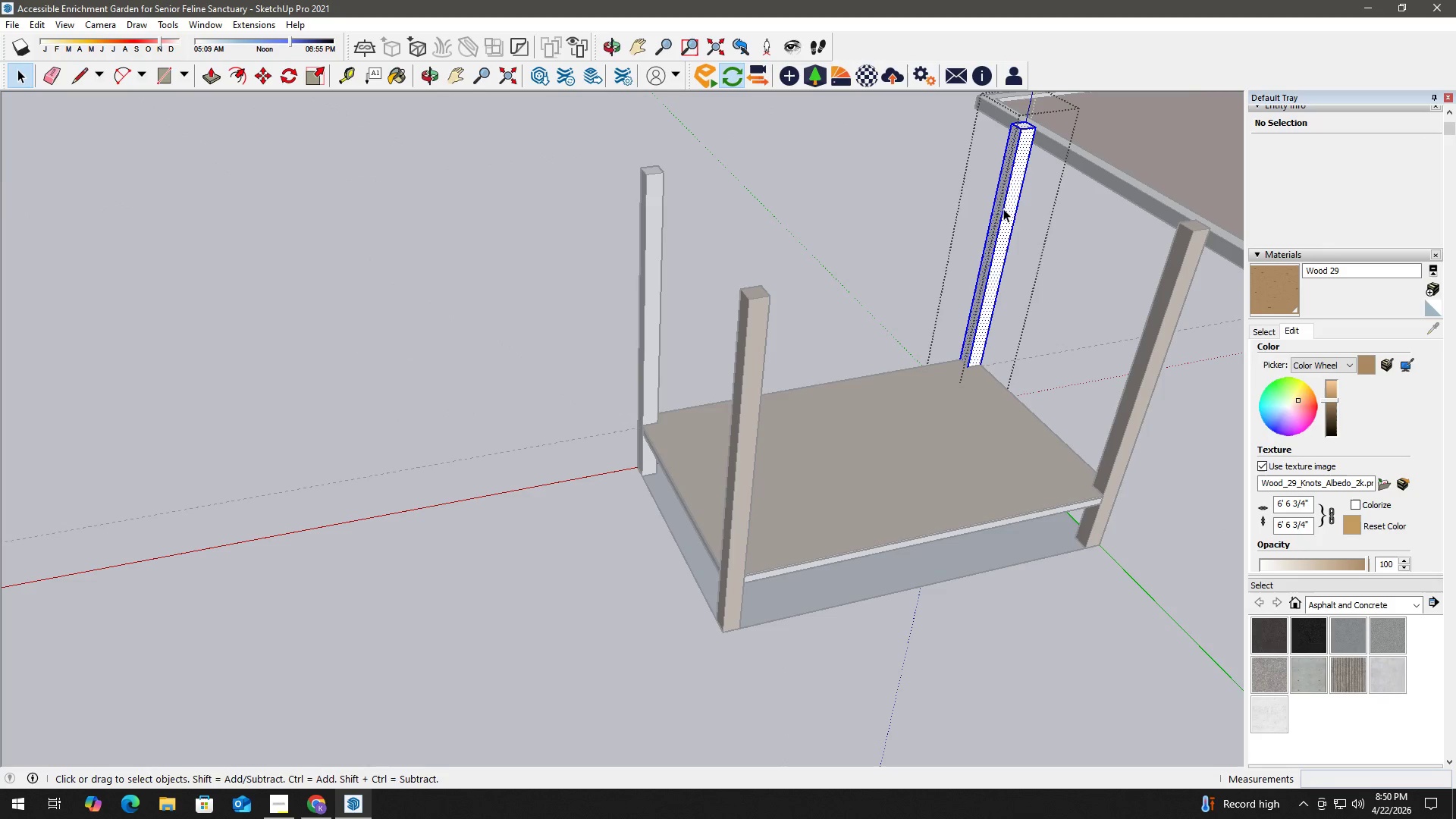 
key(B)
 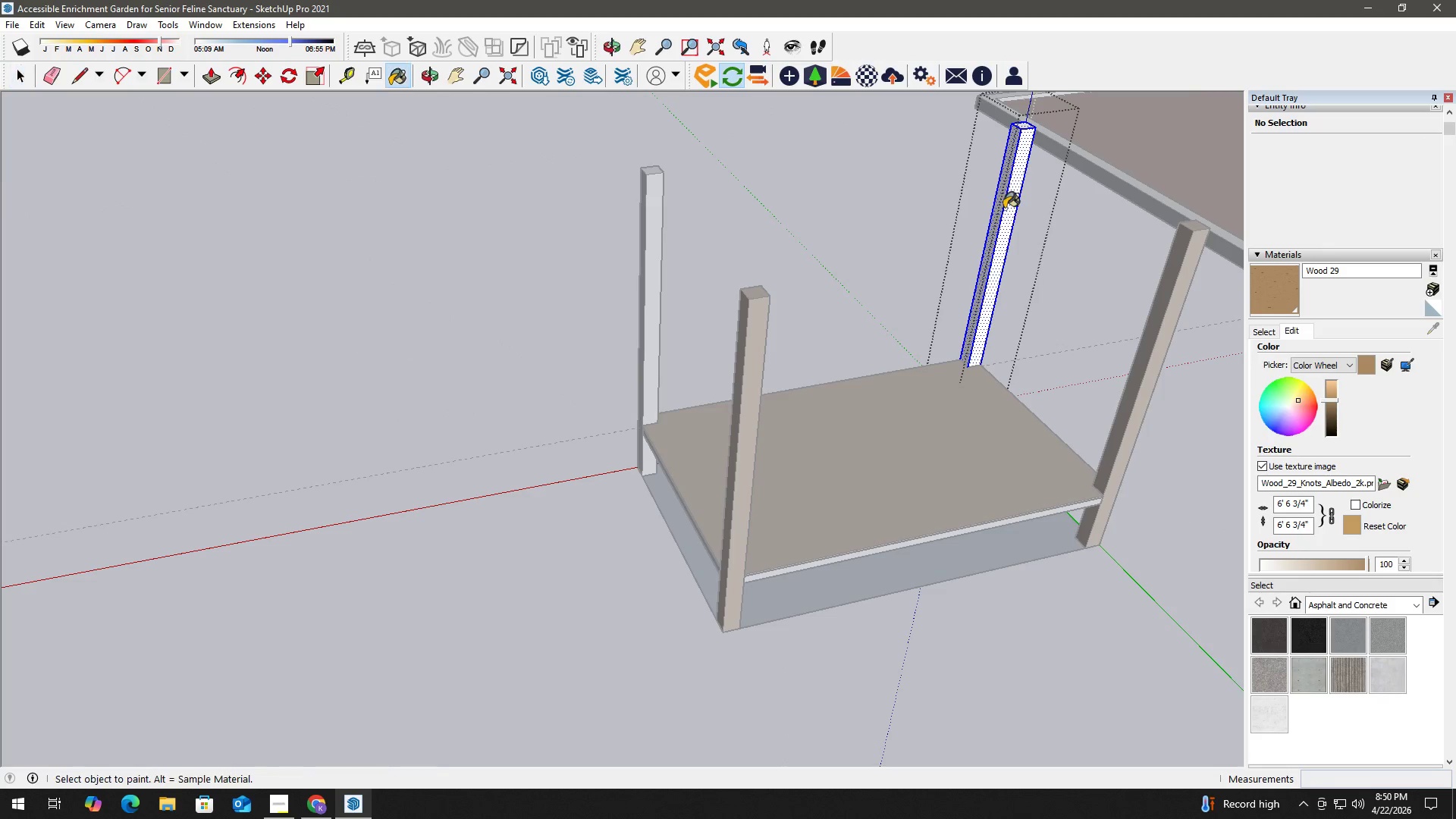 
triple_click([1004, 209])
 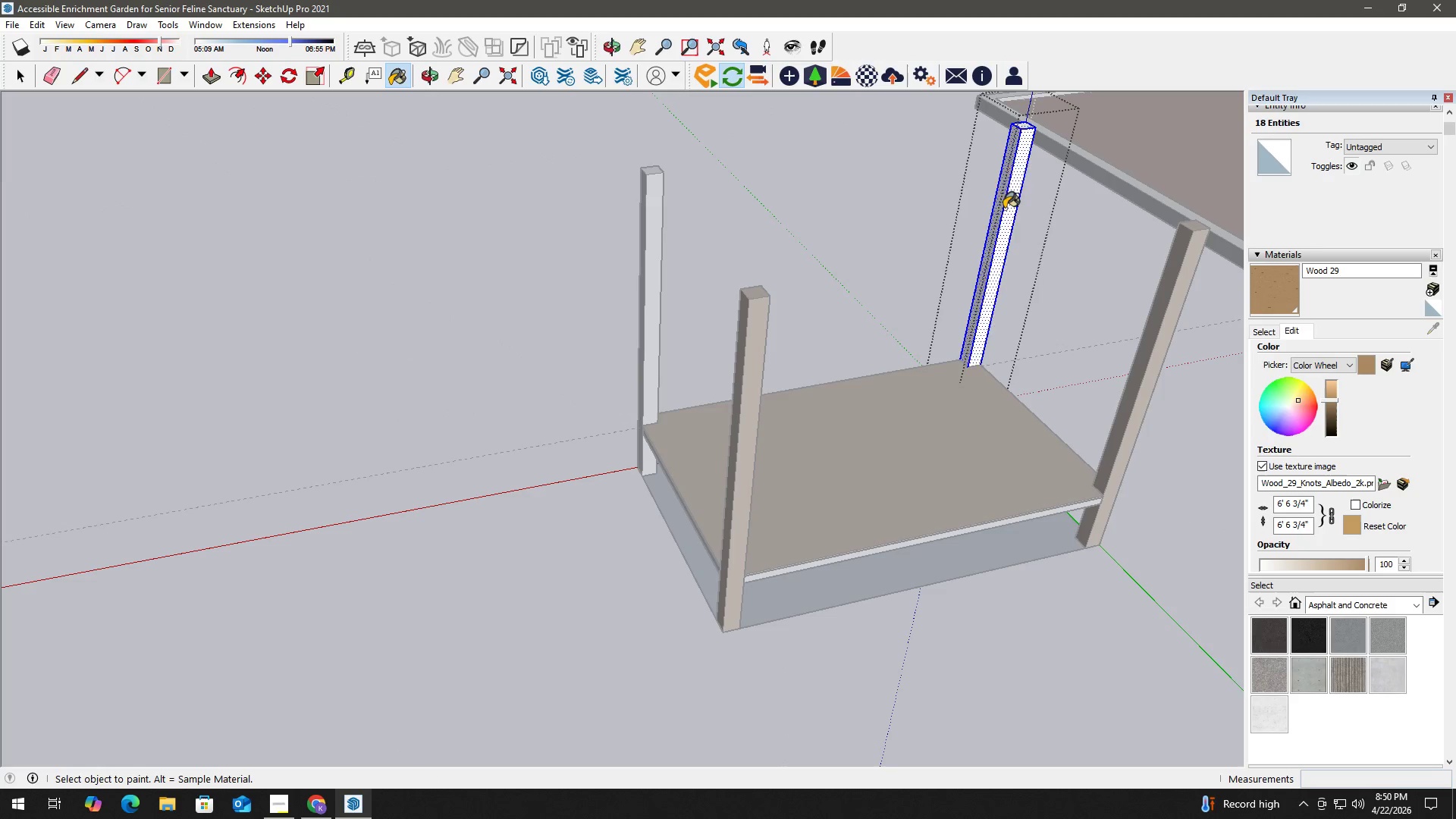 
triple_click([1004, 209])
 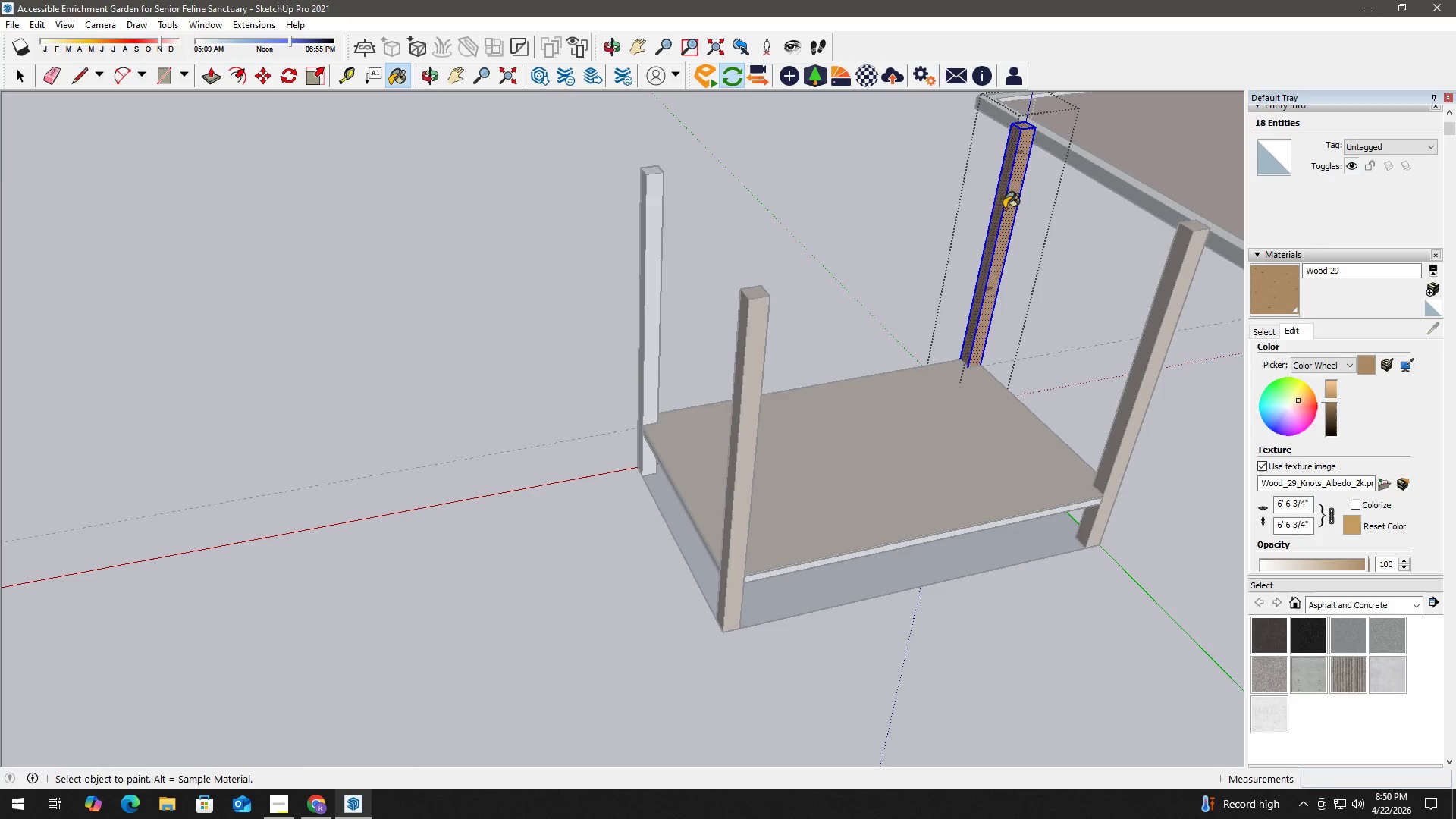 
triple_click([1004, 209])
 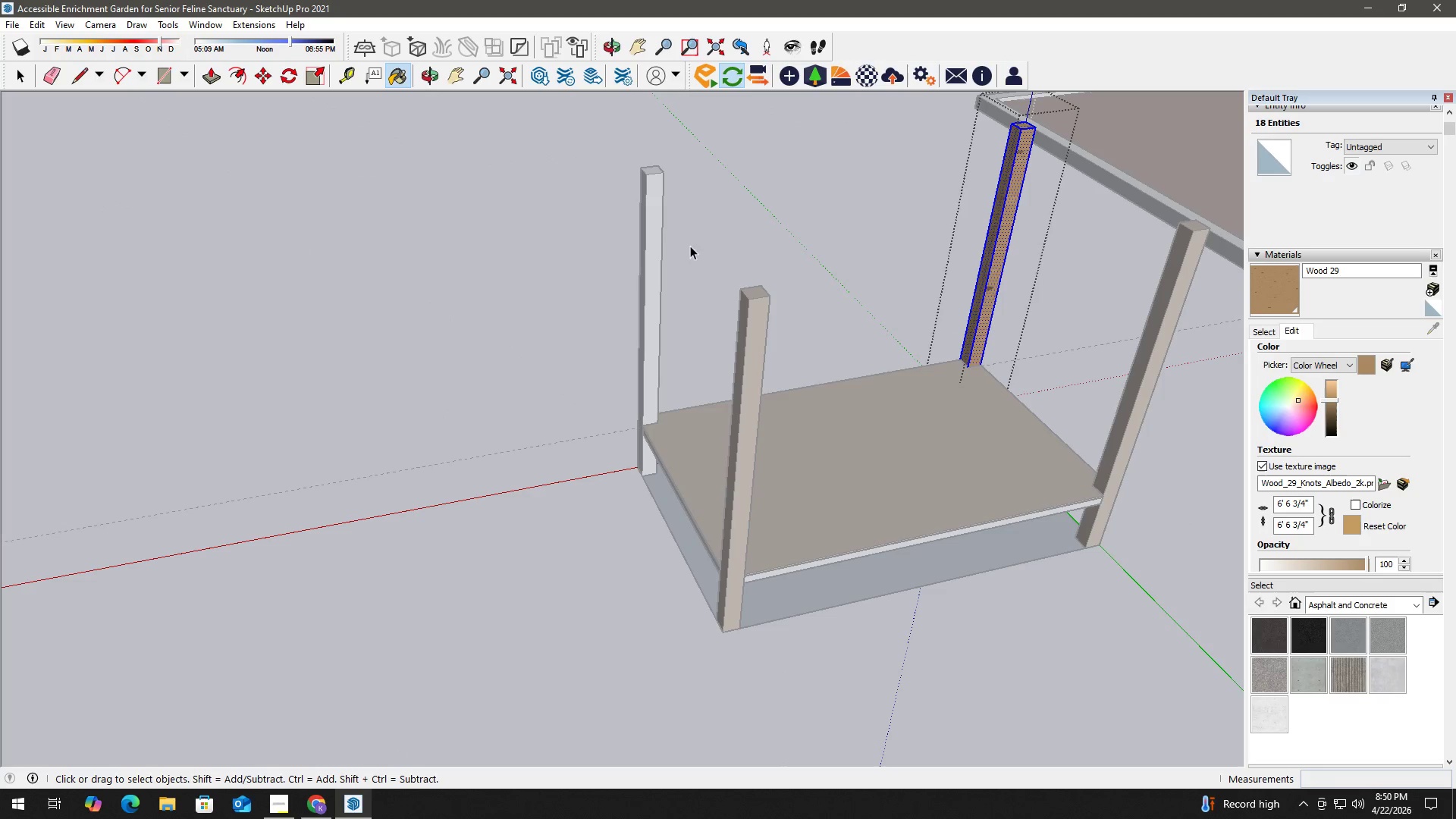 
key(Space)
 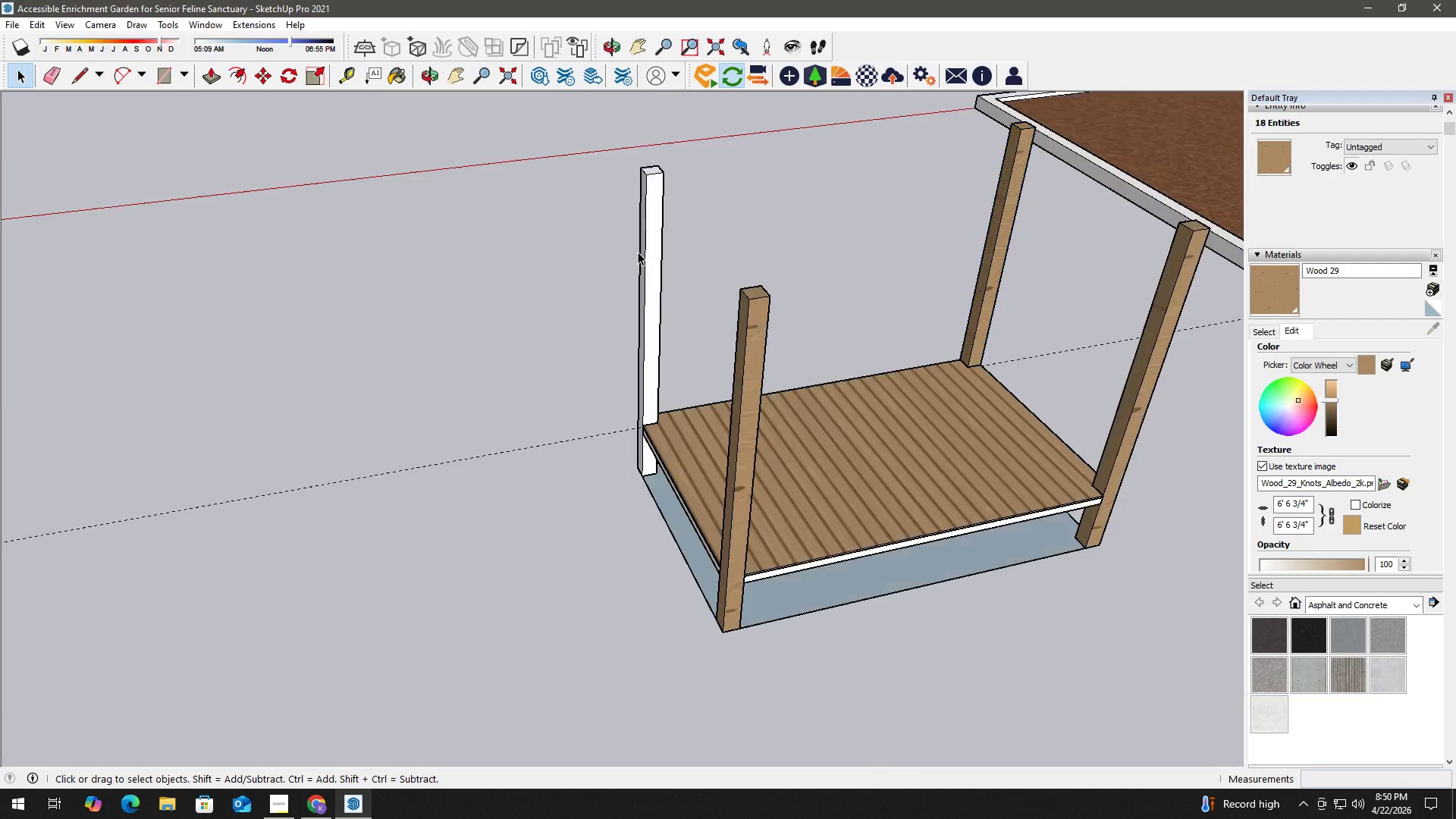 
double_click([644, 250])
 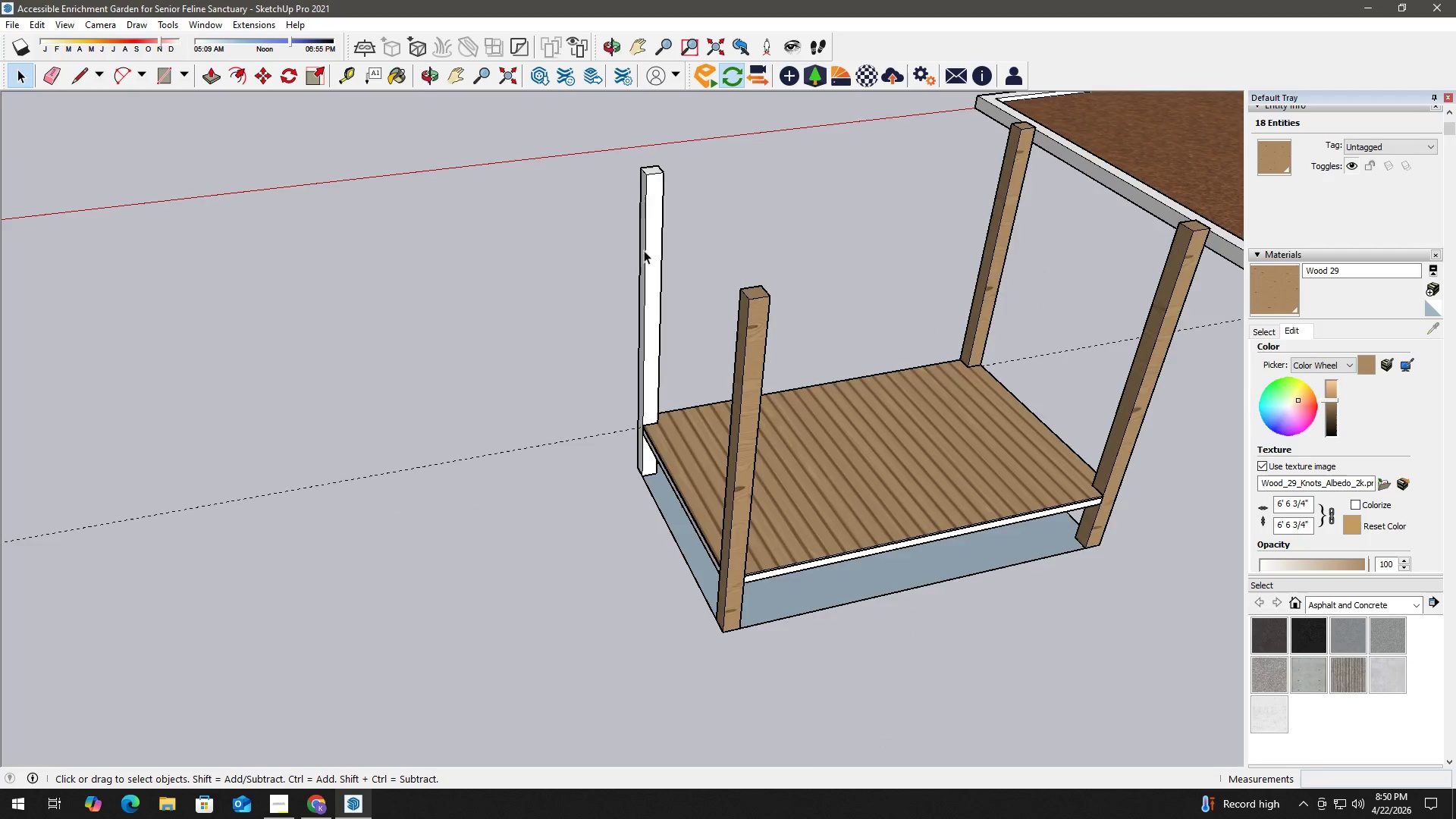 
triple_click([644, 250])
 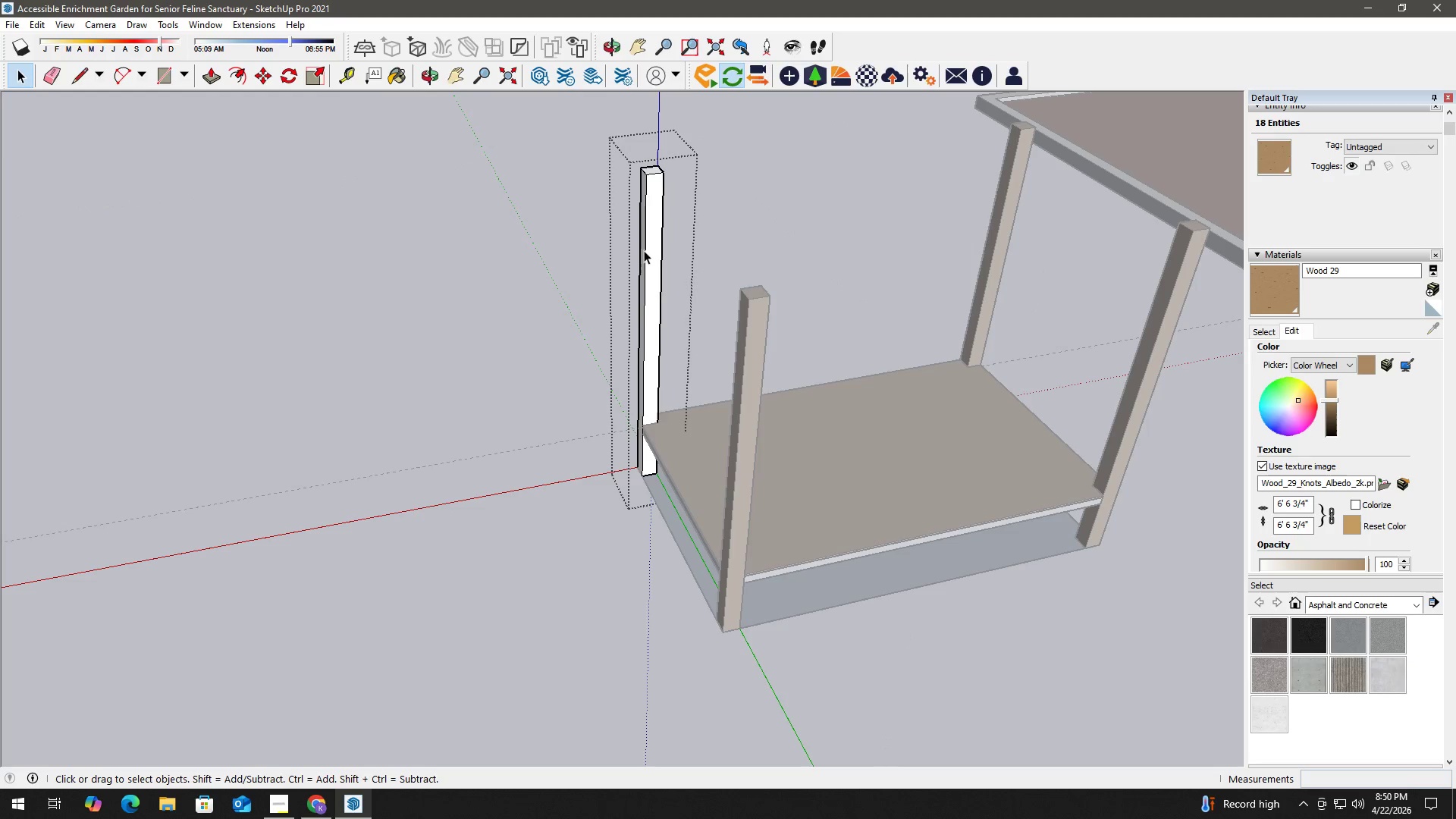 
triple_click([644, 250])
 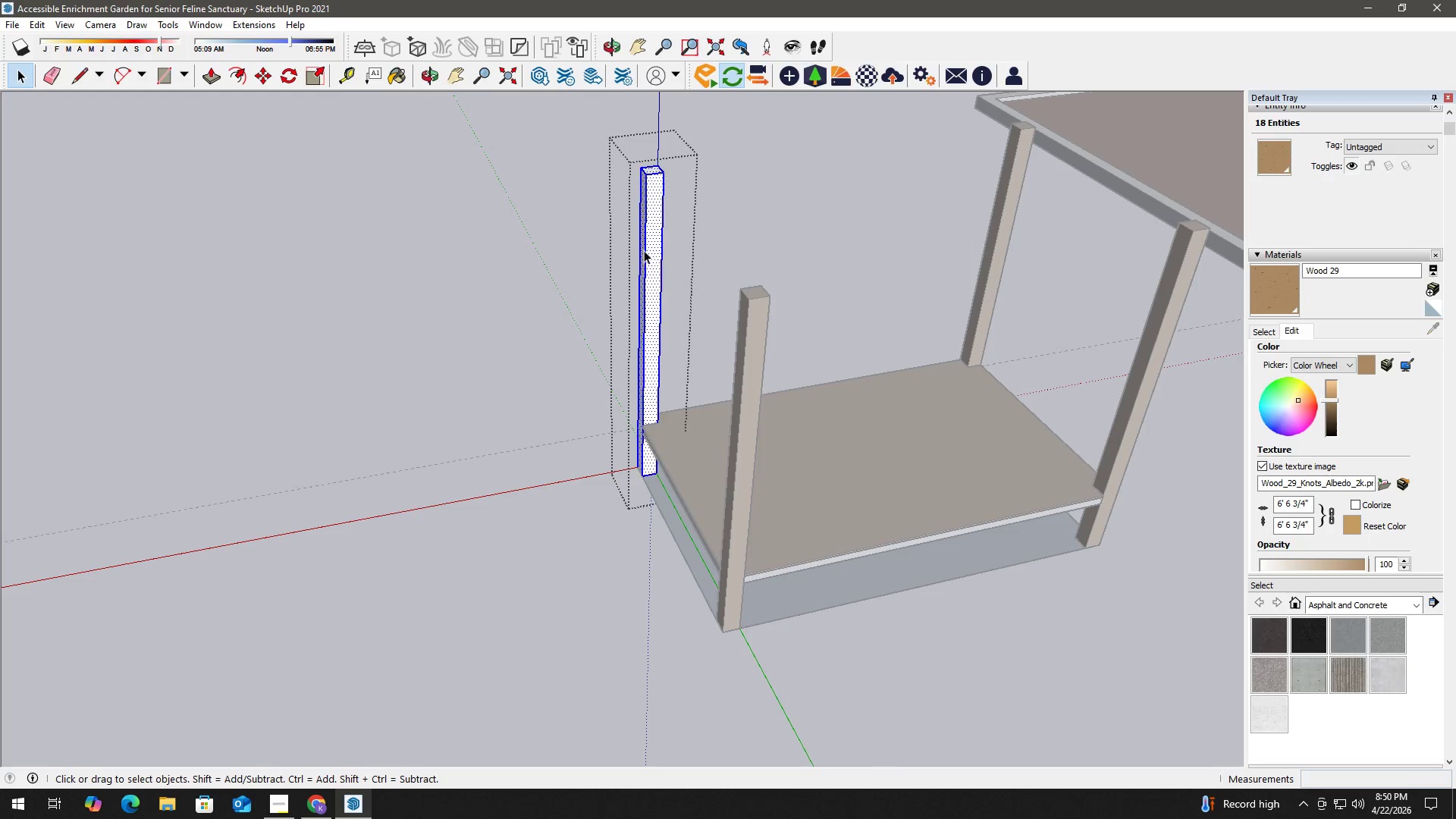 
triple_click([644, 250])
 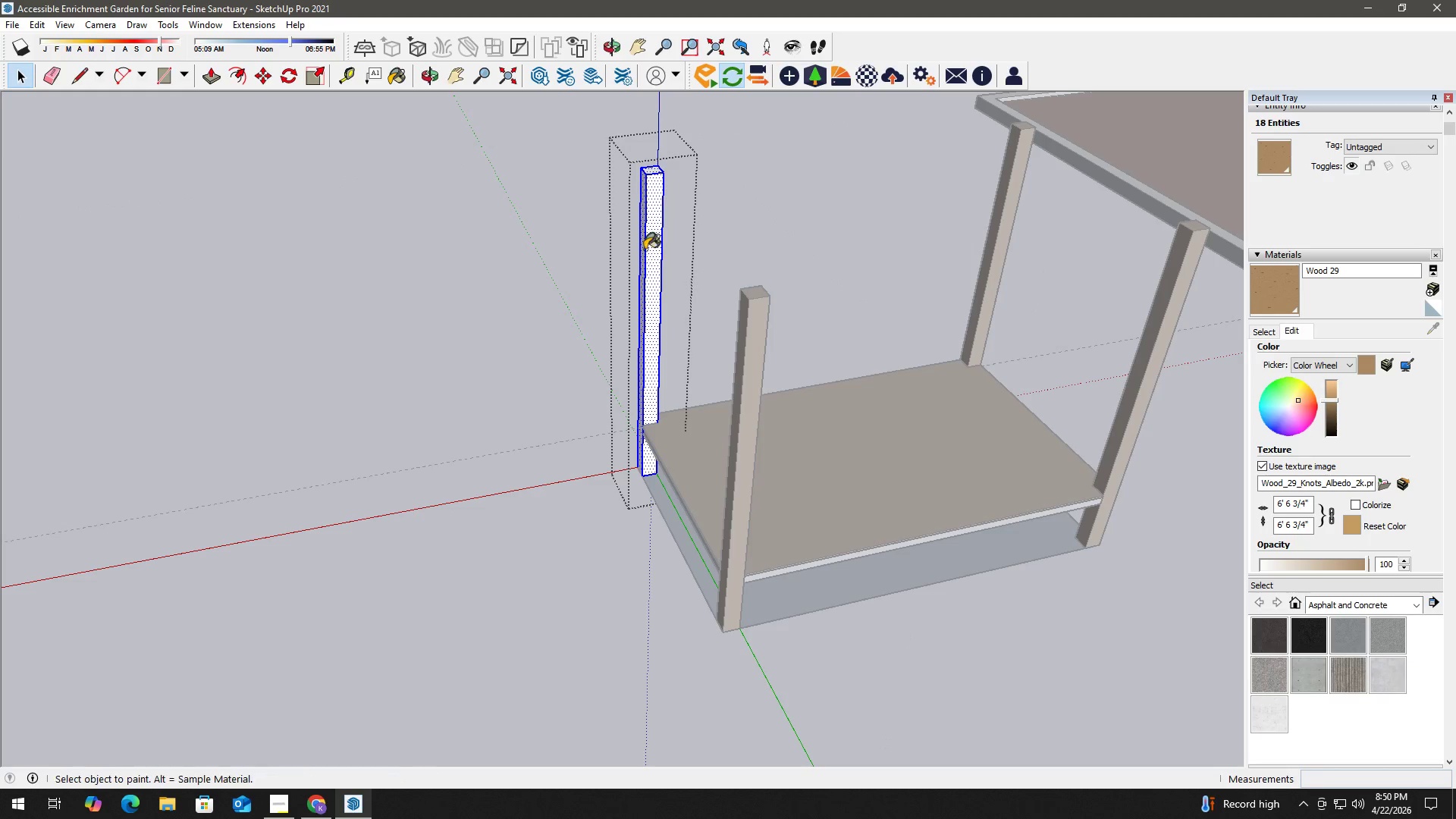 
key(B)
 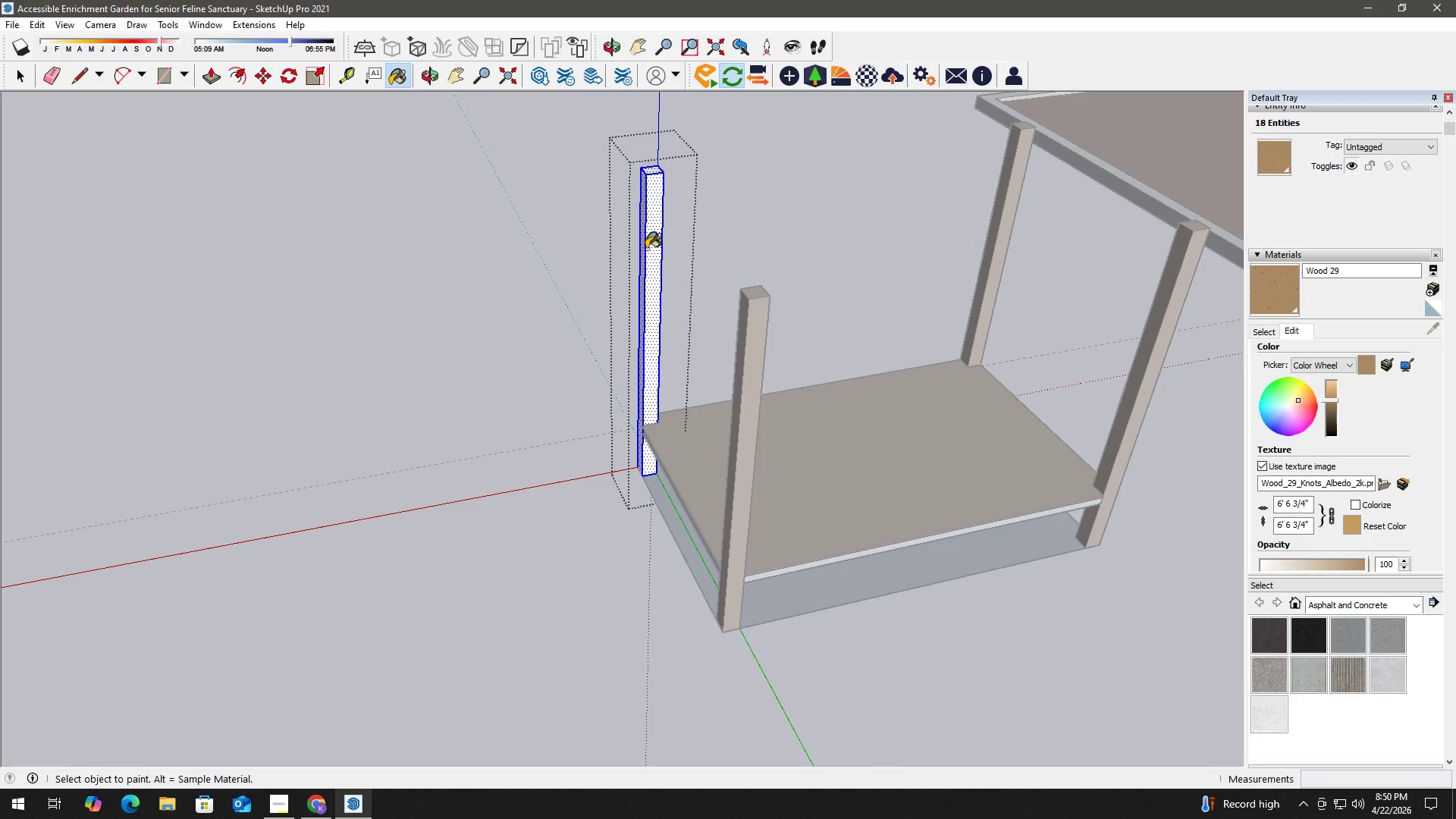 
triple_click([646, 249])
 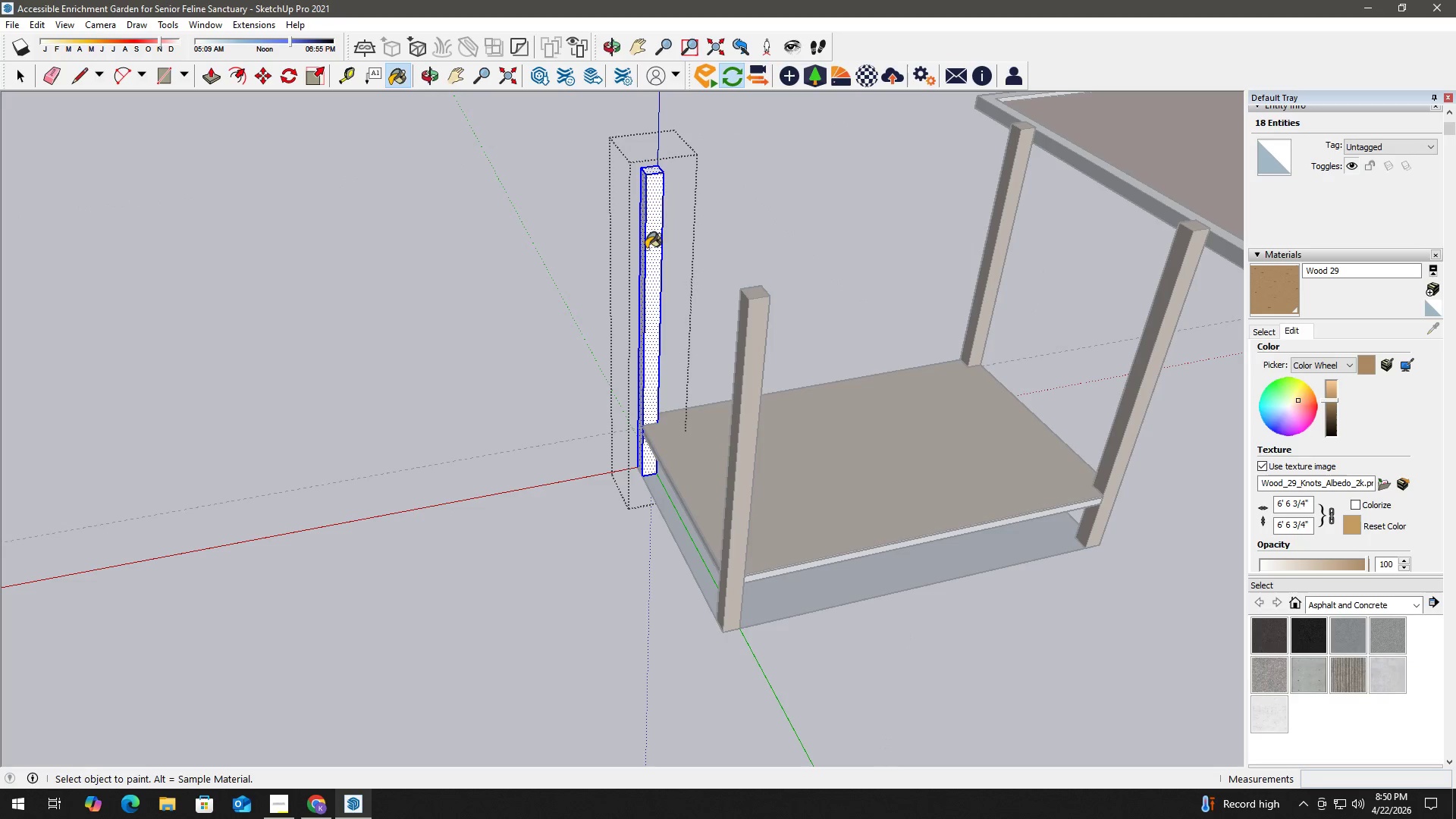 
triple_click([646, 249])
 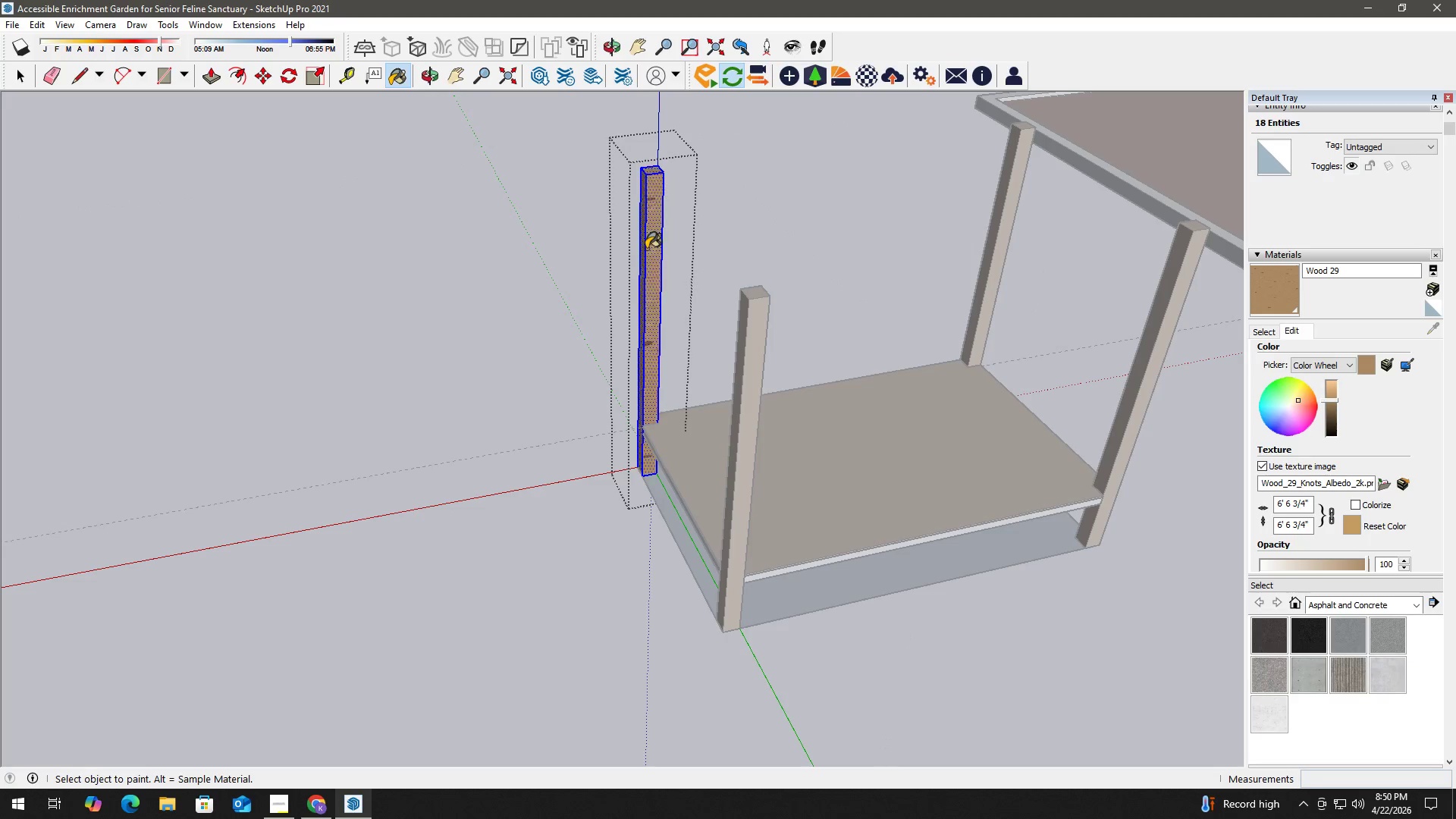 
triple_click([646, 249])
 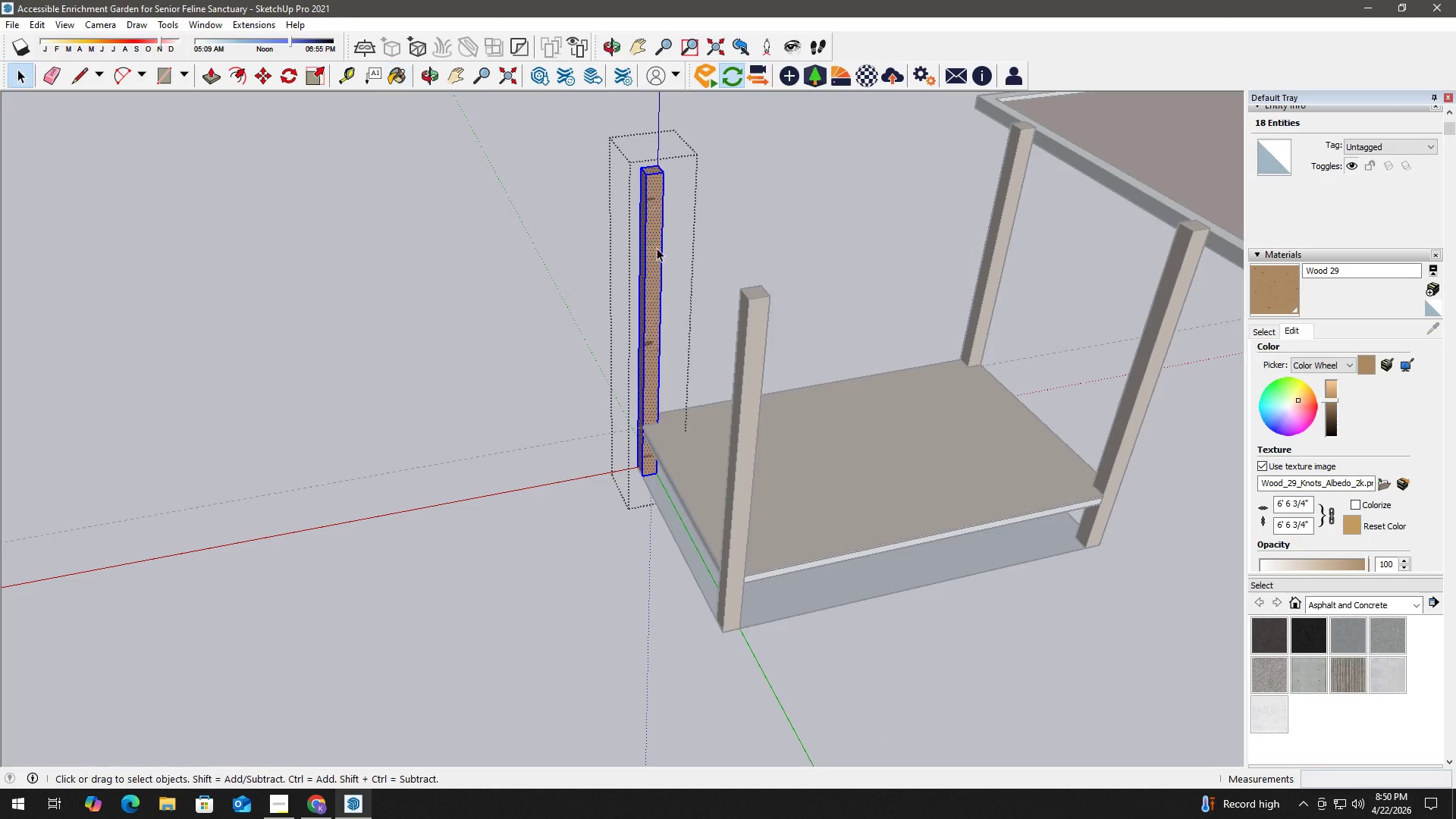 
key(Space)
 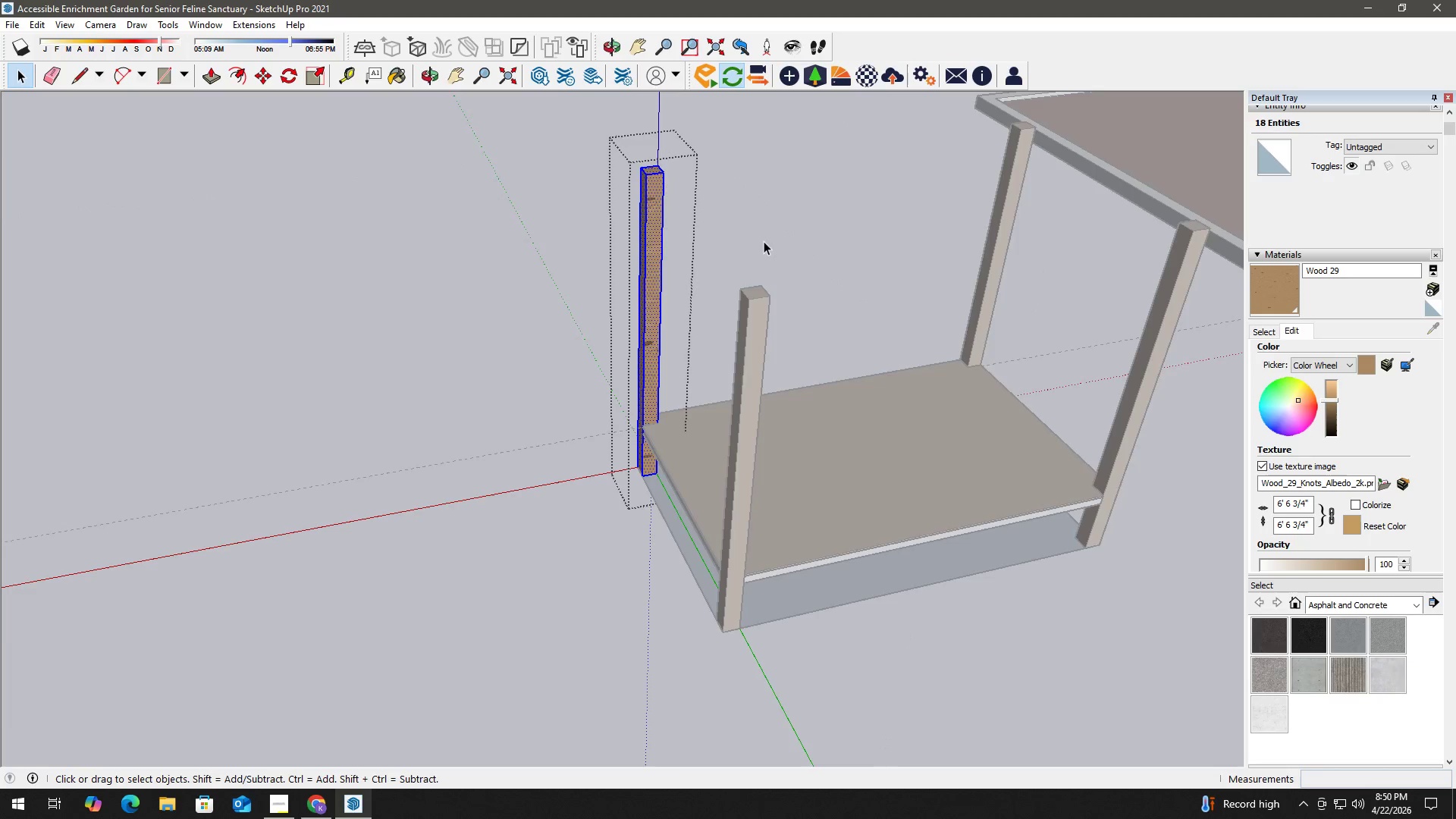 
key(Escape)
 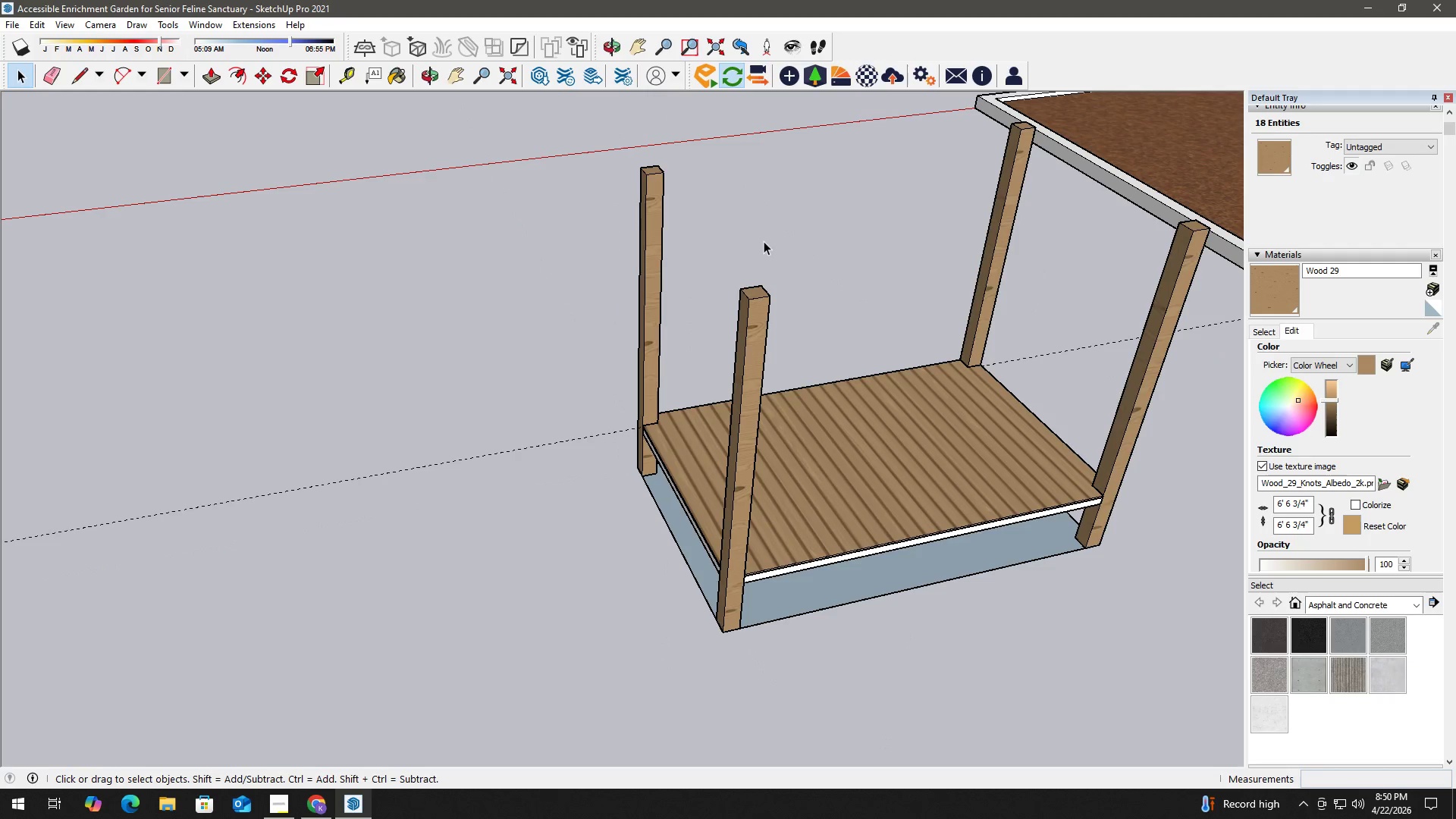 
key(Escape)
 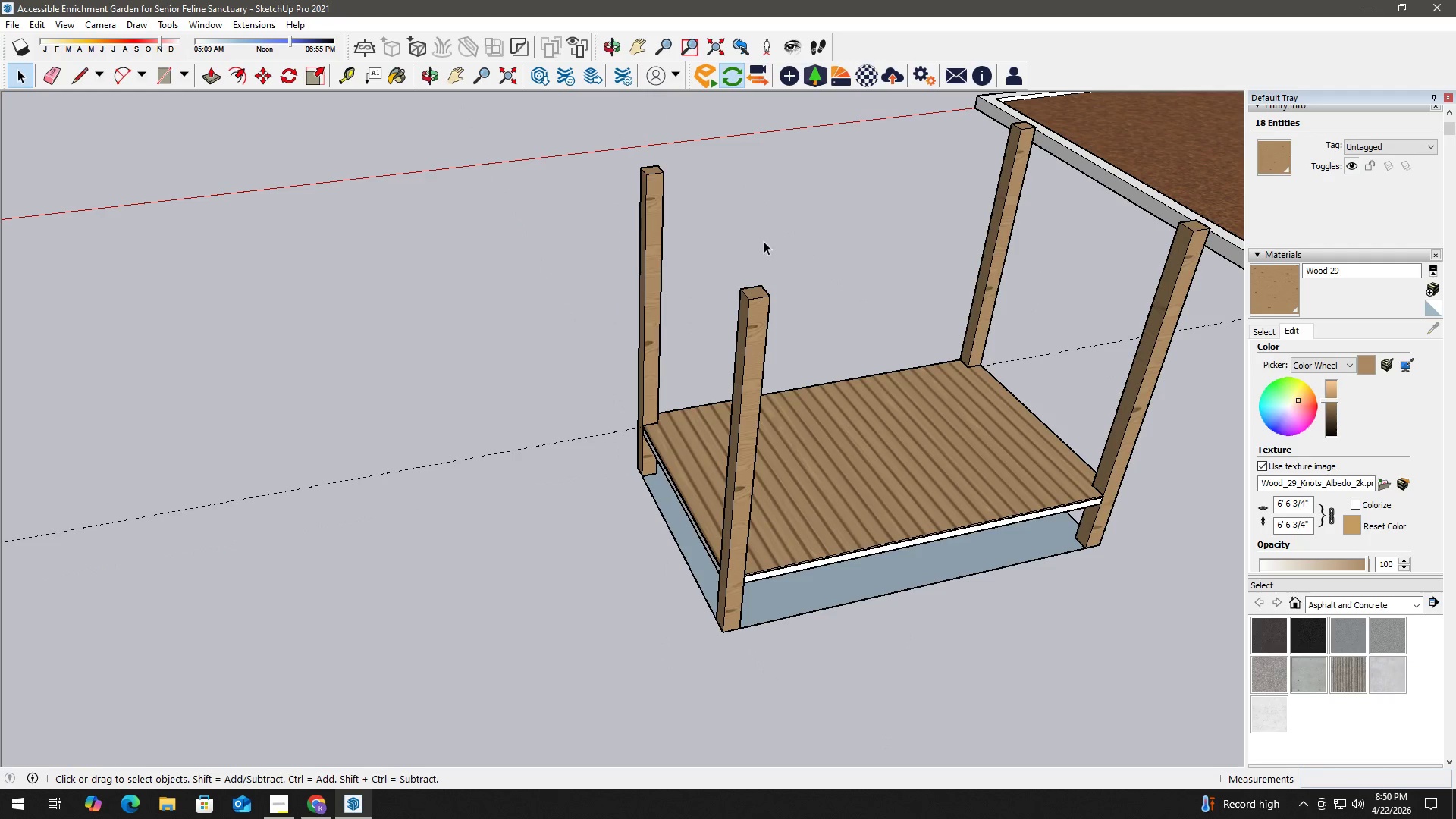 
key(Escape)
 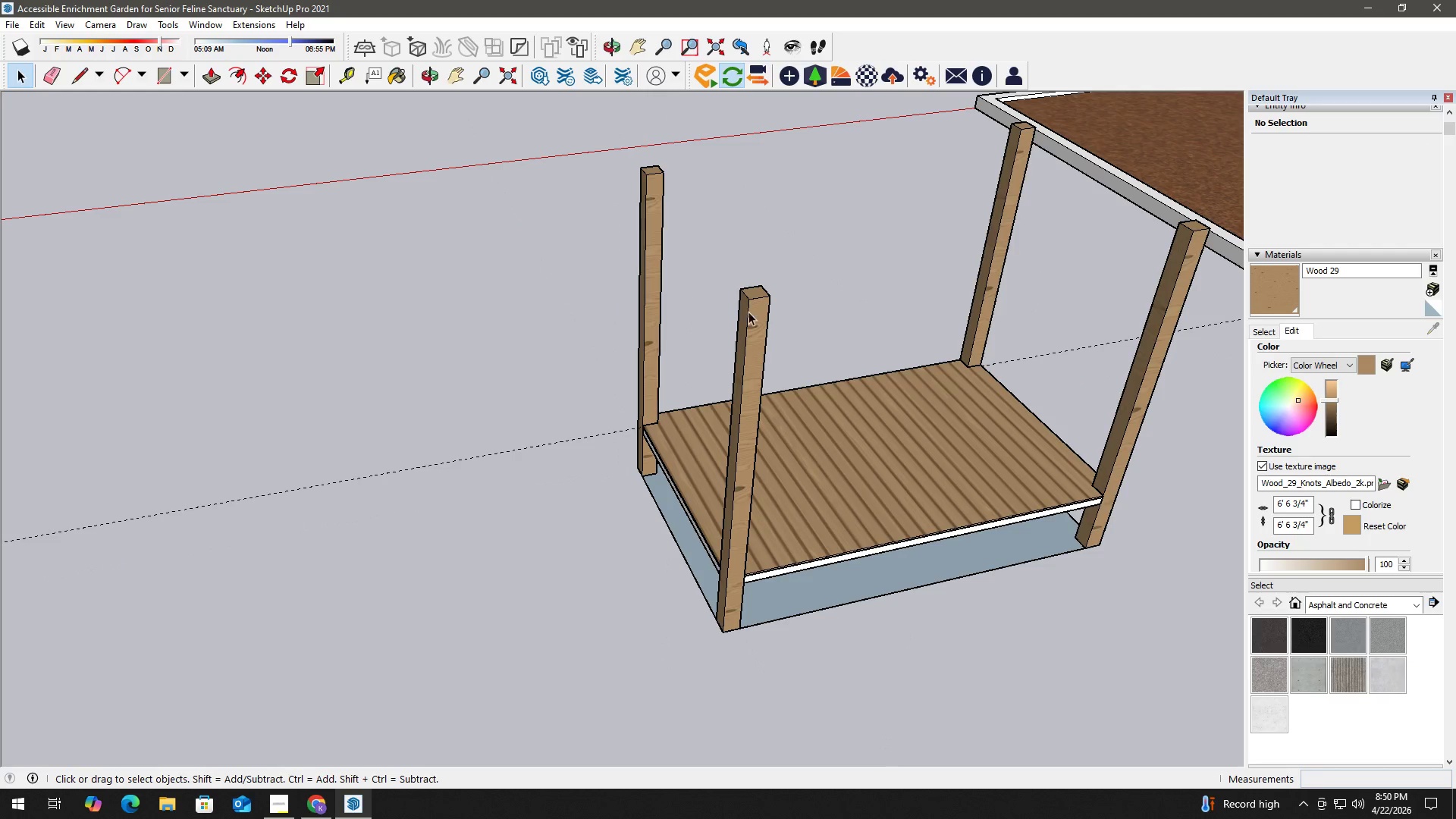 
scroll: coordinate [541, 599], scroll_direction: down, amount: 8.0
 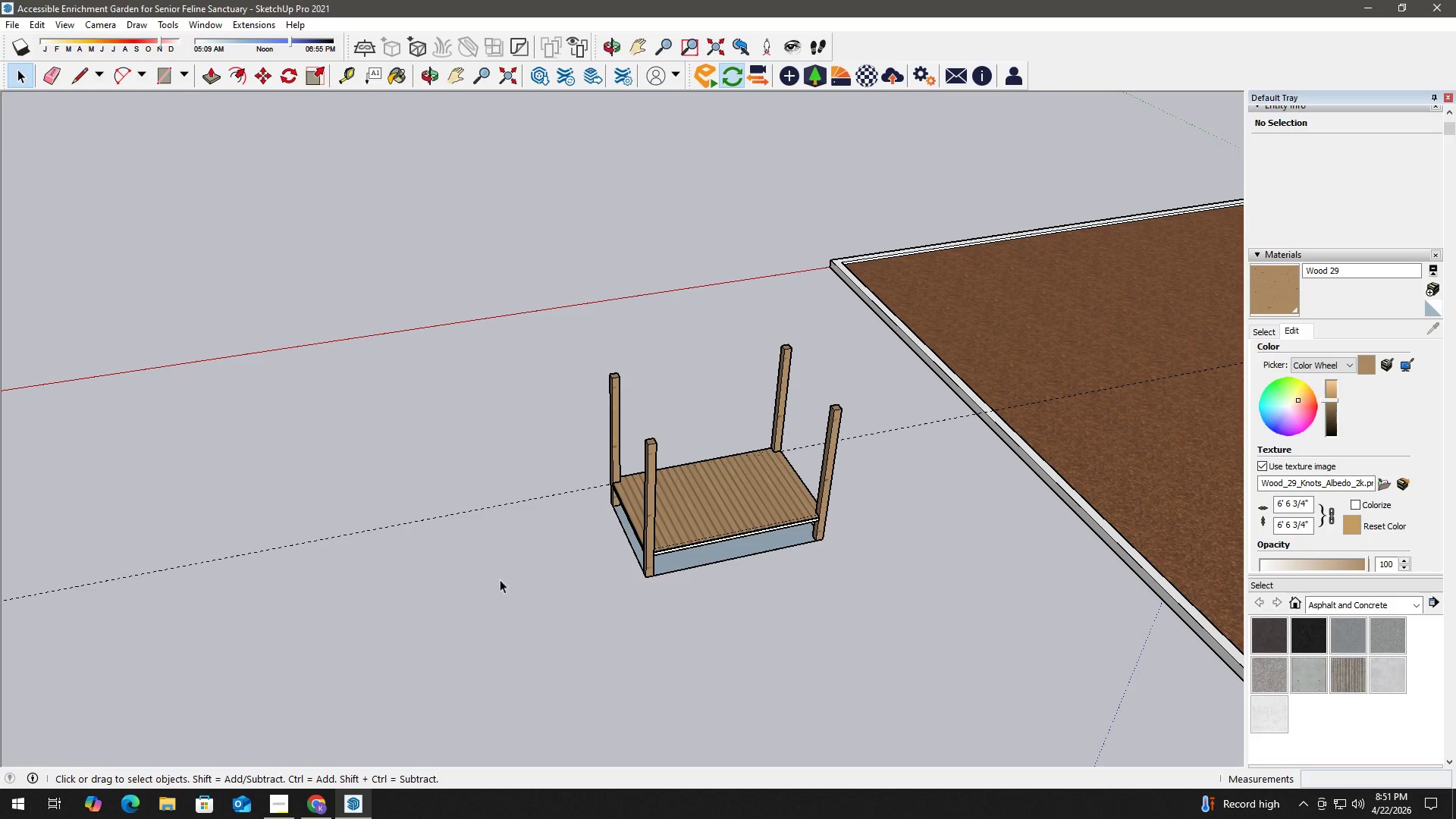 
double_click([807, 504])
 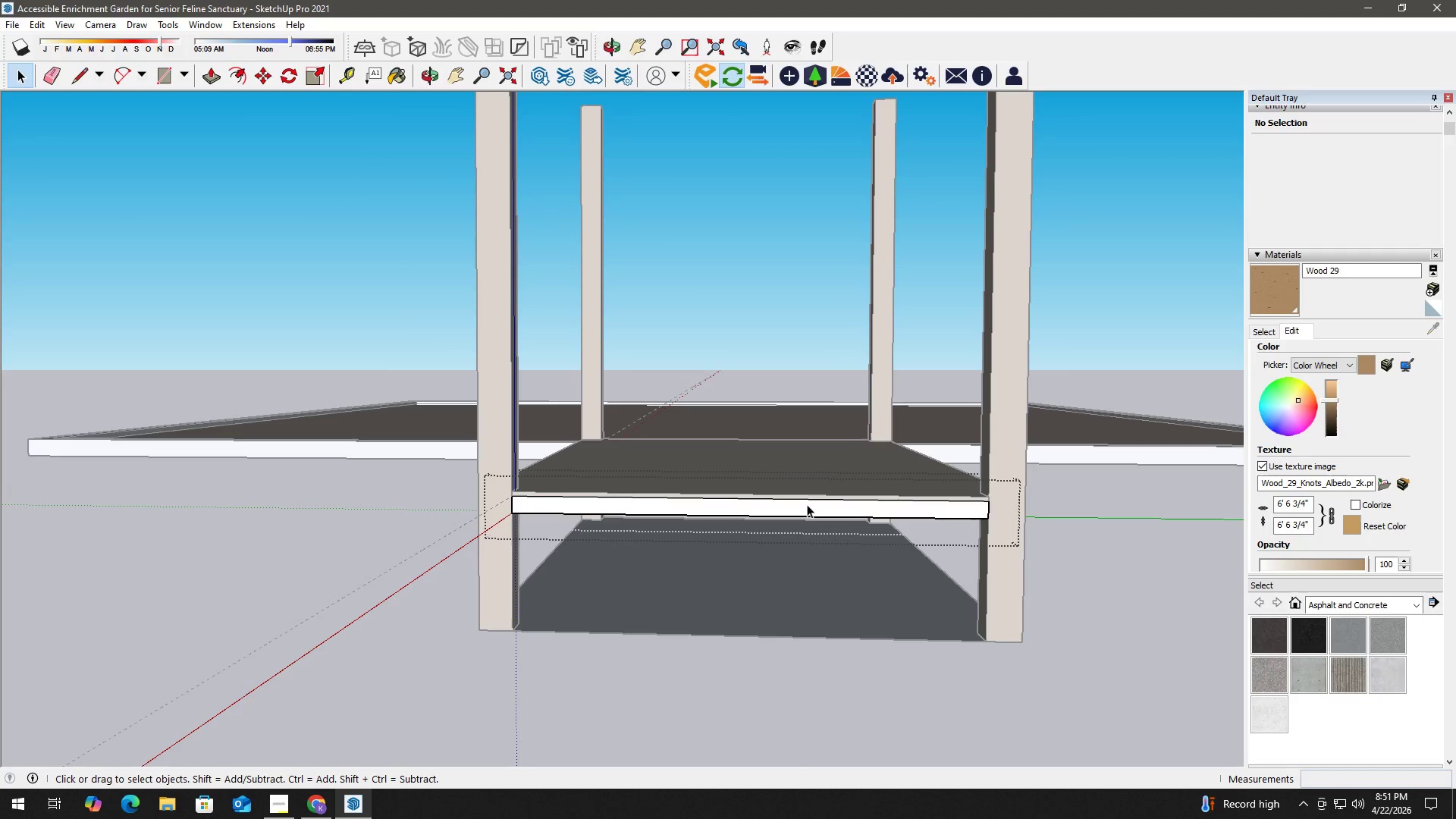 
scroll: coordinate [795, 500], scroll_direction: up, amount: 12.0
 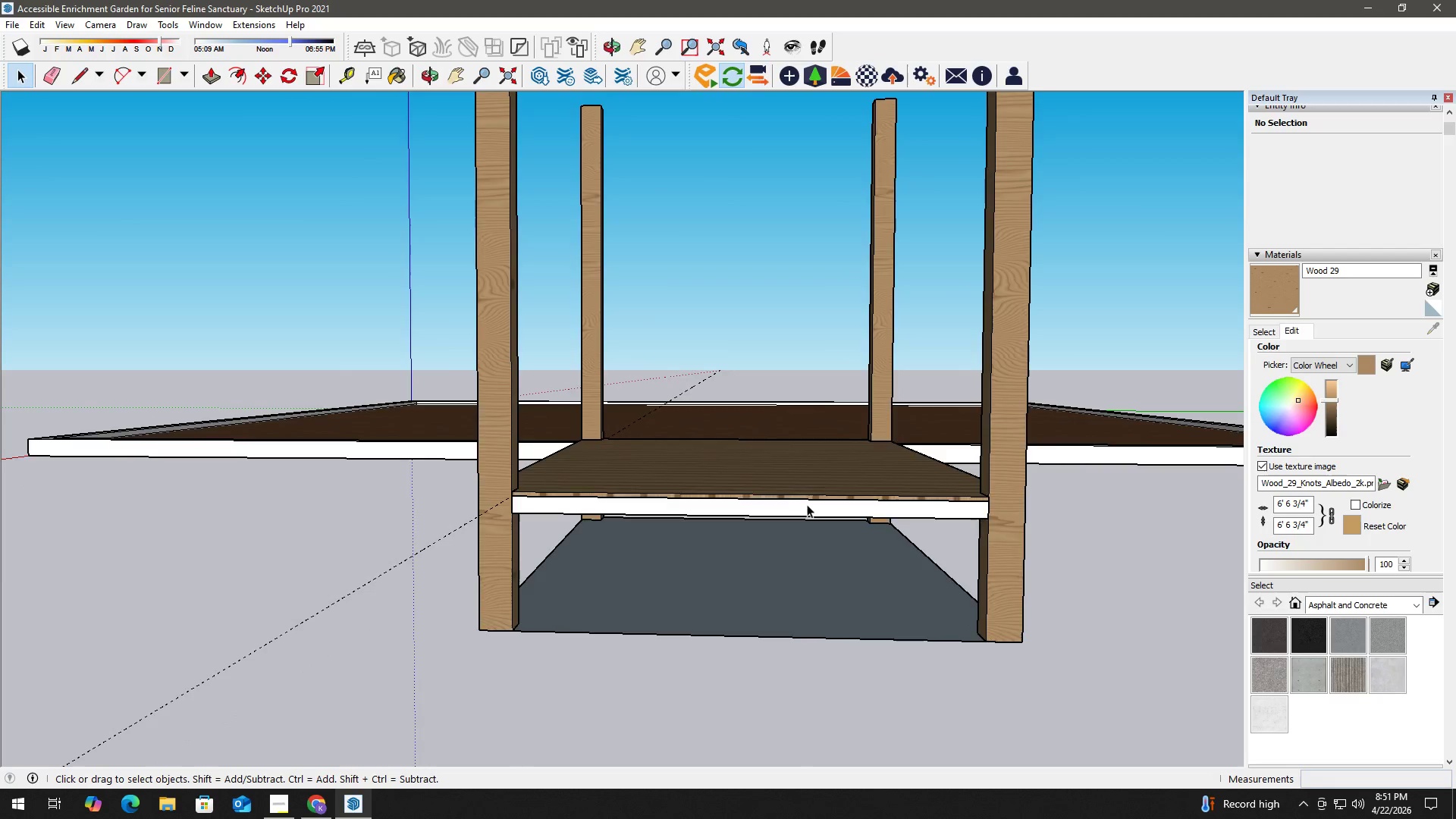 
triple_click([807, 504])
 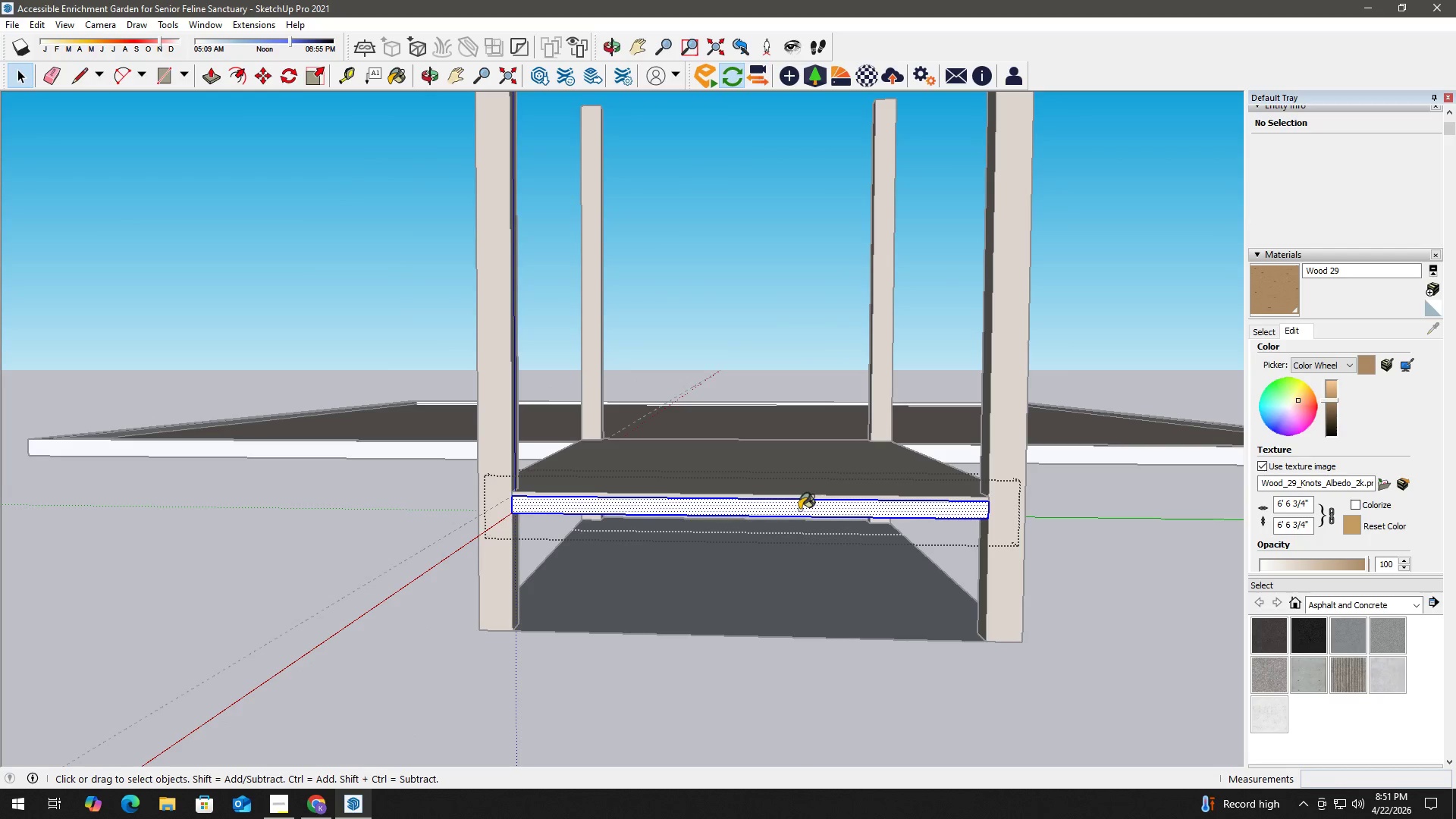 
key(B)
 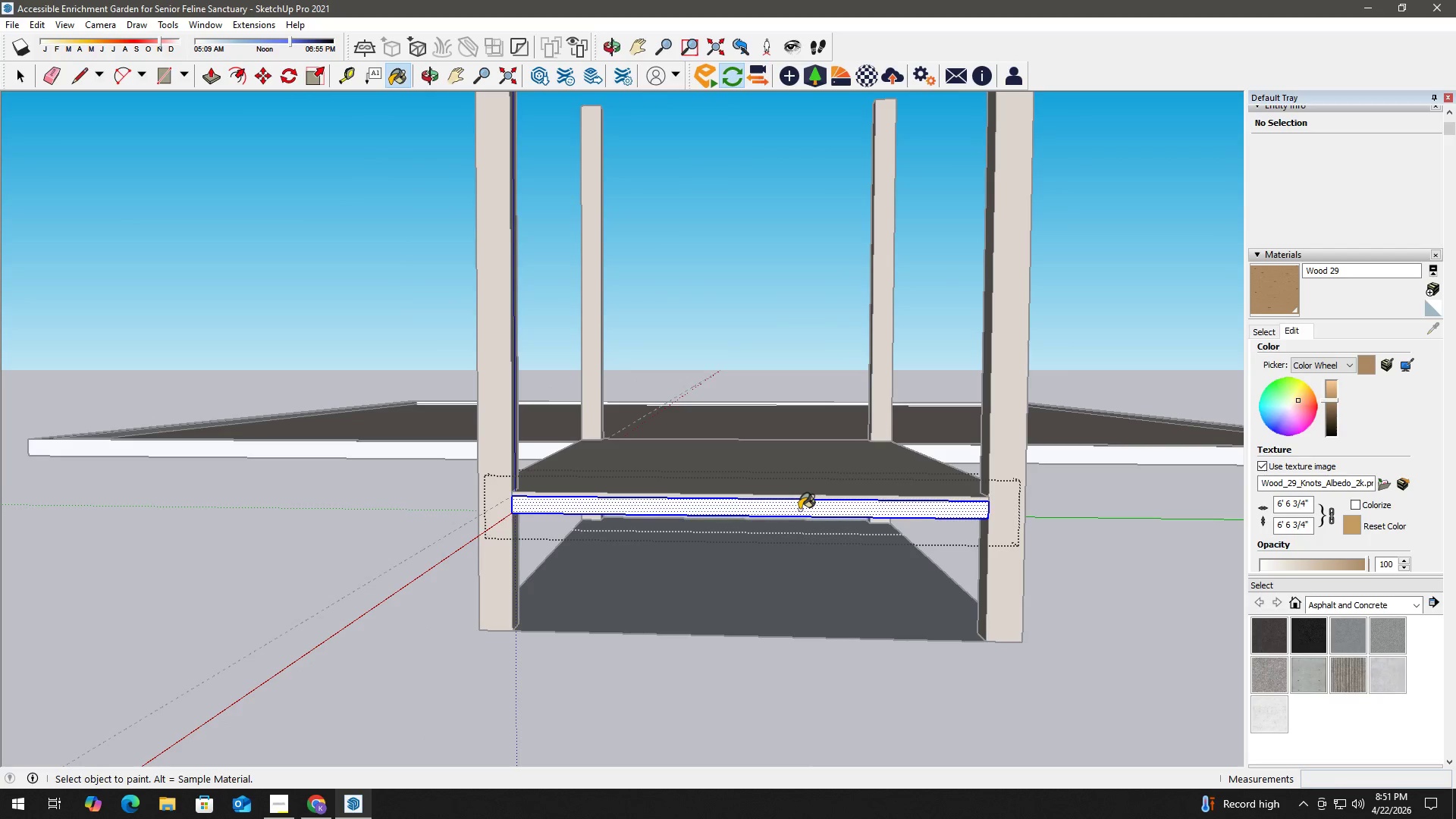 
triple_click([799, 510])
 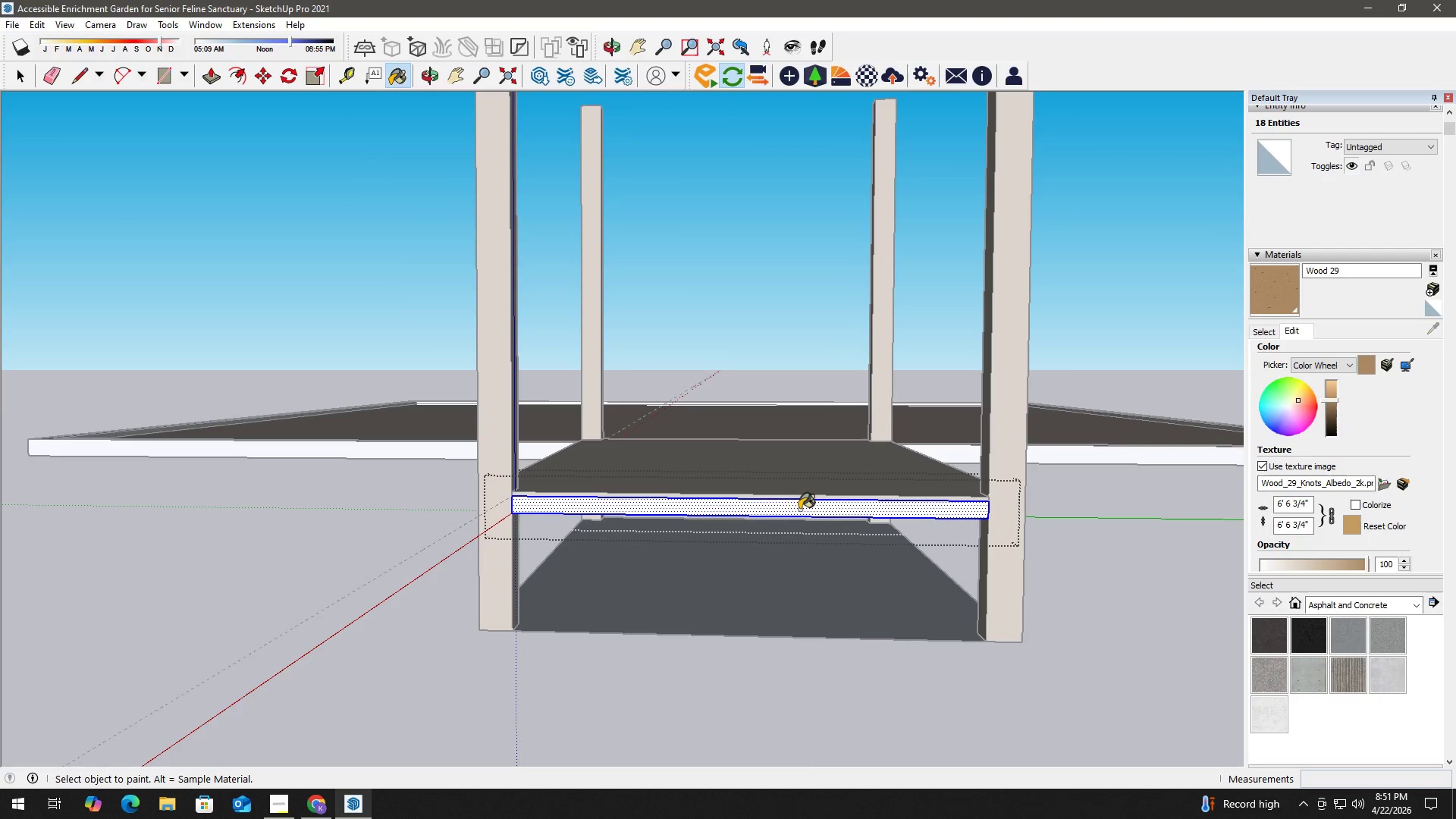 
triple_click([799, 510])
 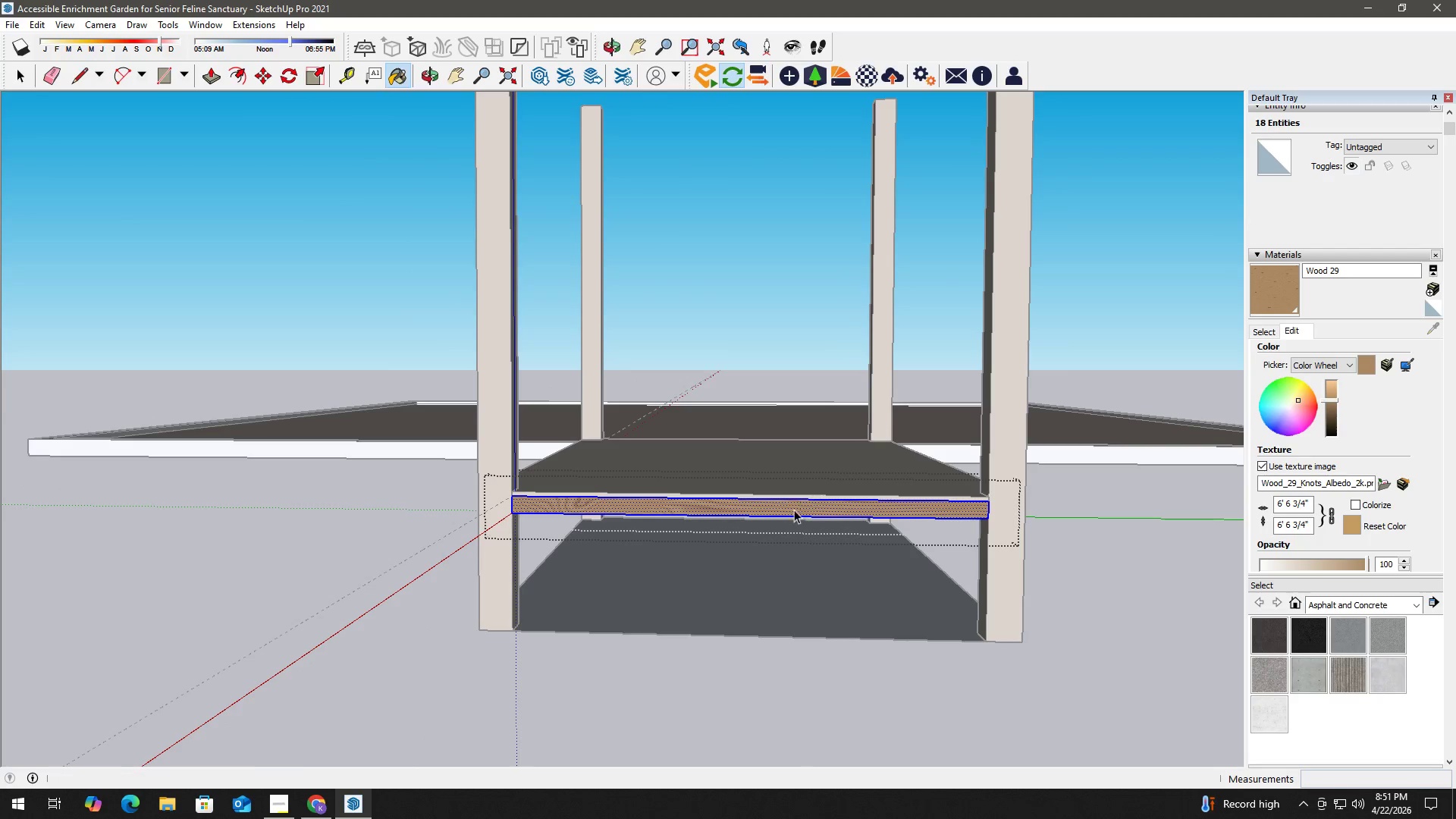 
key(Space)
 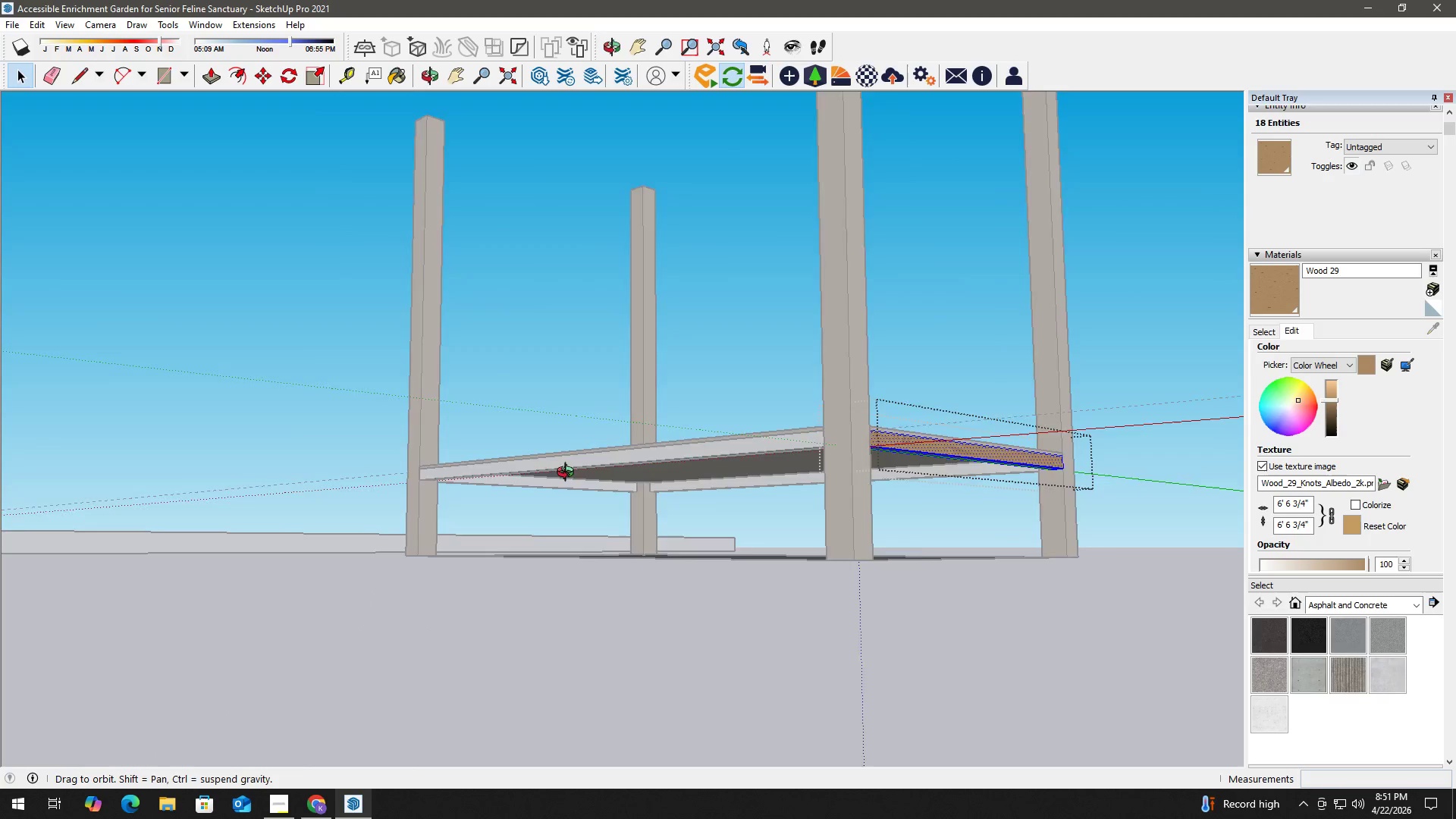 
key(Space)
 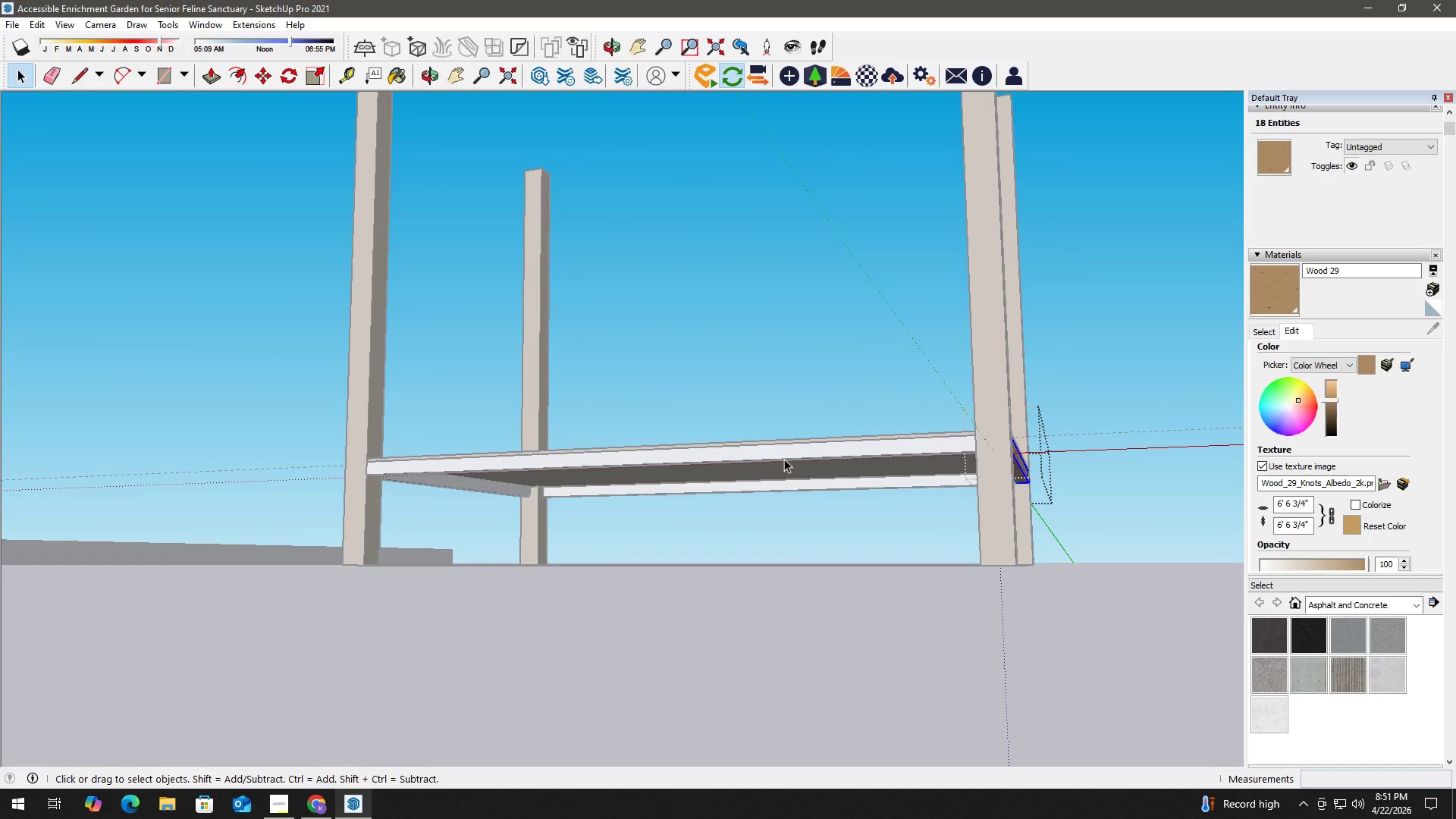 
key(Escape)
 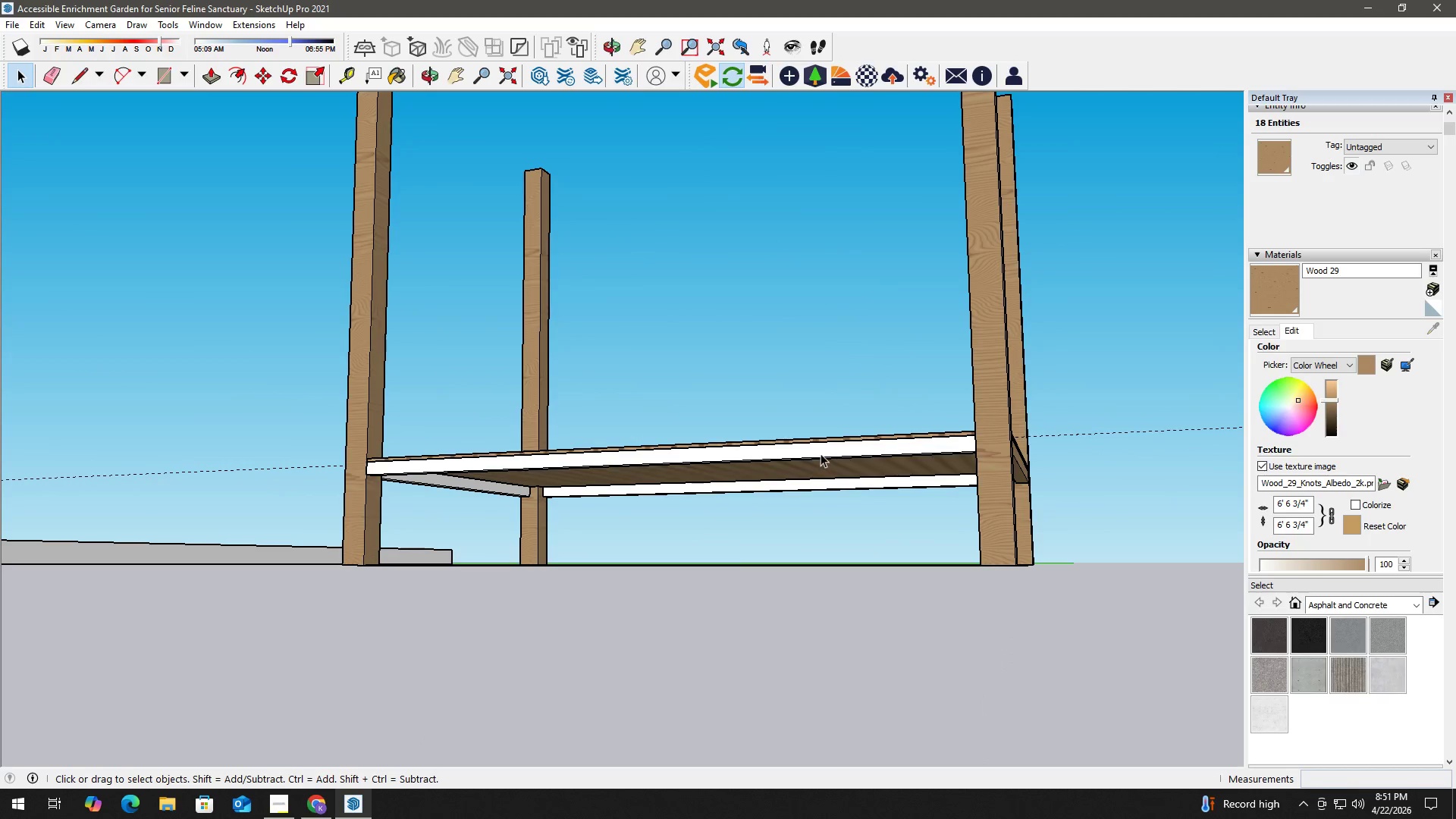 
left_click([823, 453])
 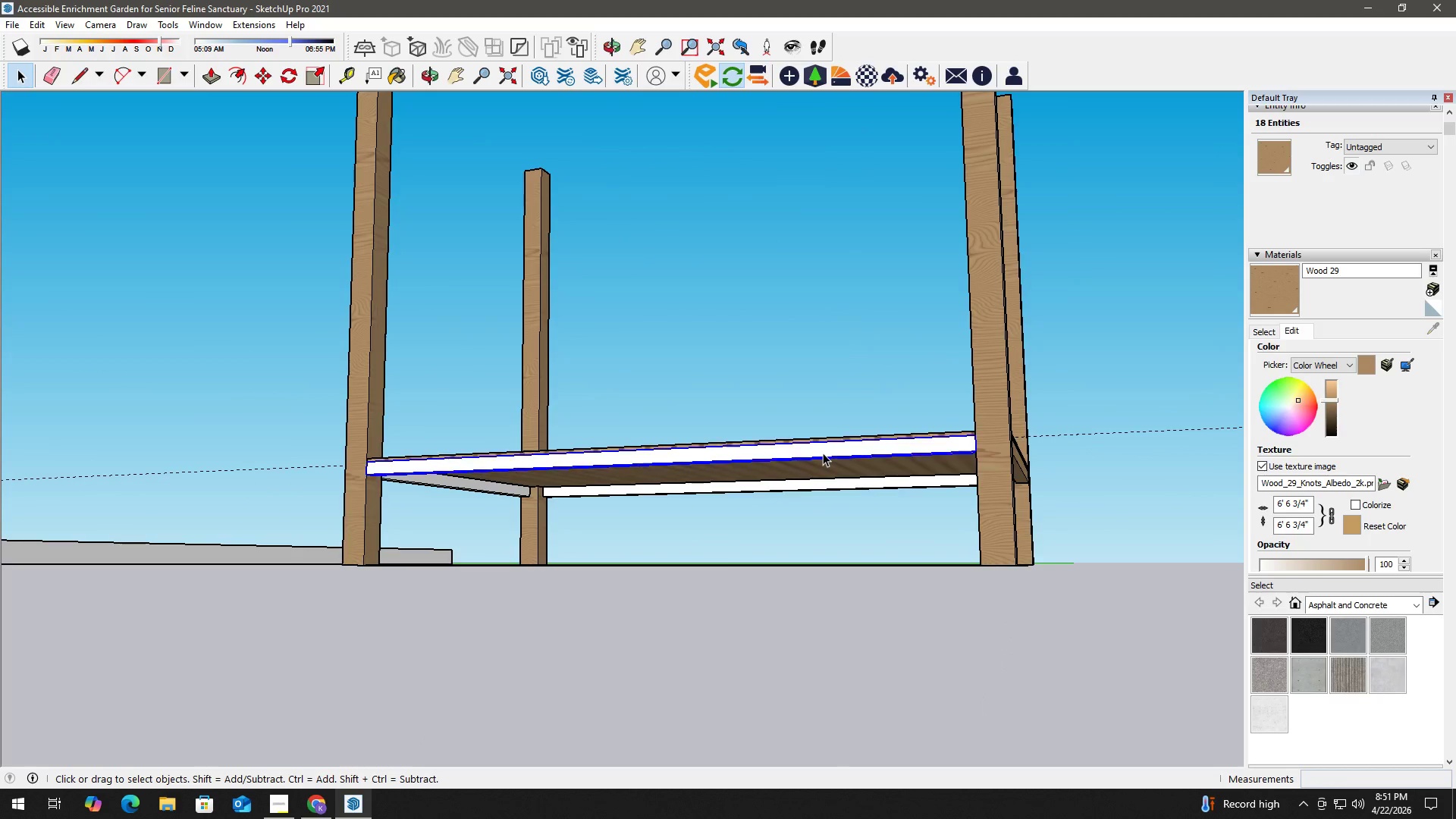 
scroll: coordinate [784, 459], scroll_direction: up, amount: 1.0
 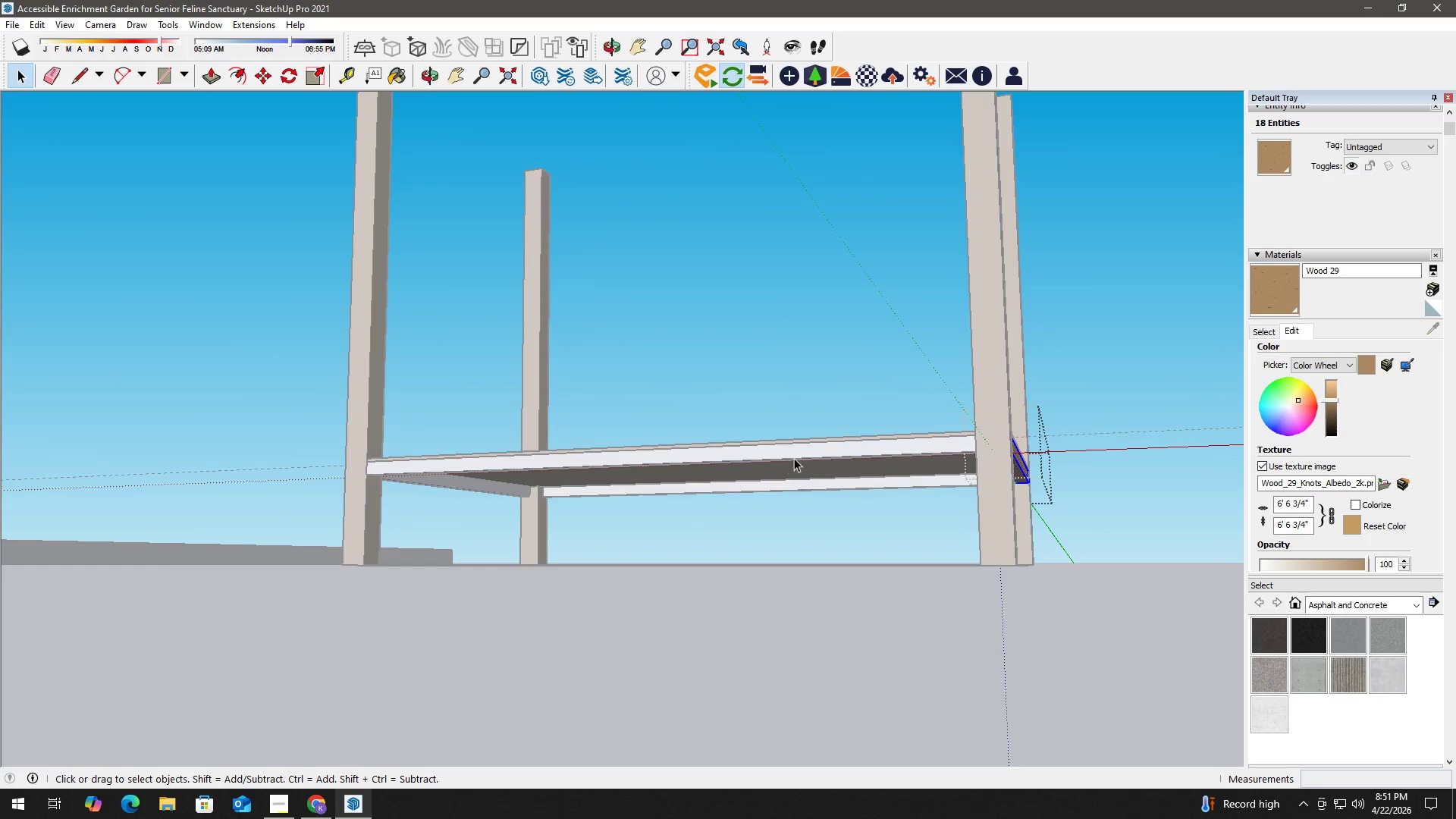 
double_click([823, 453])
 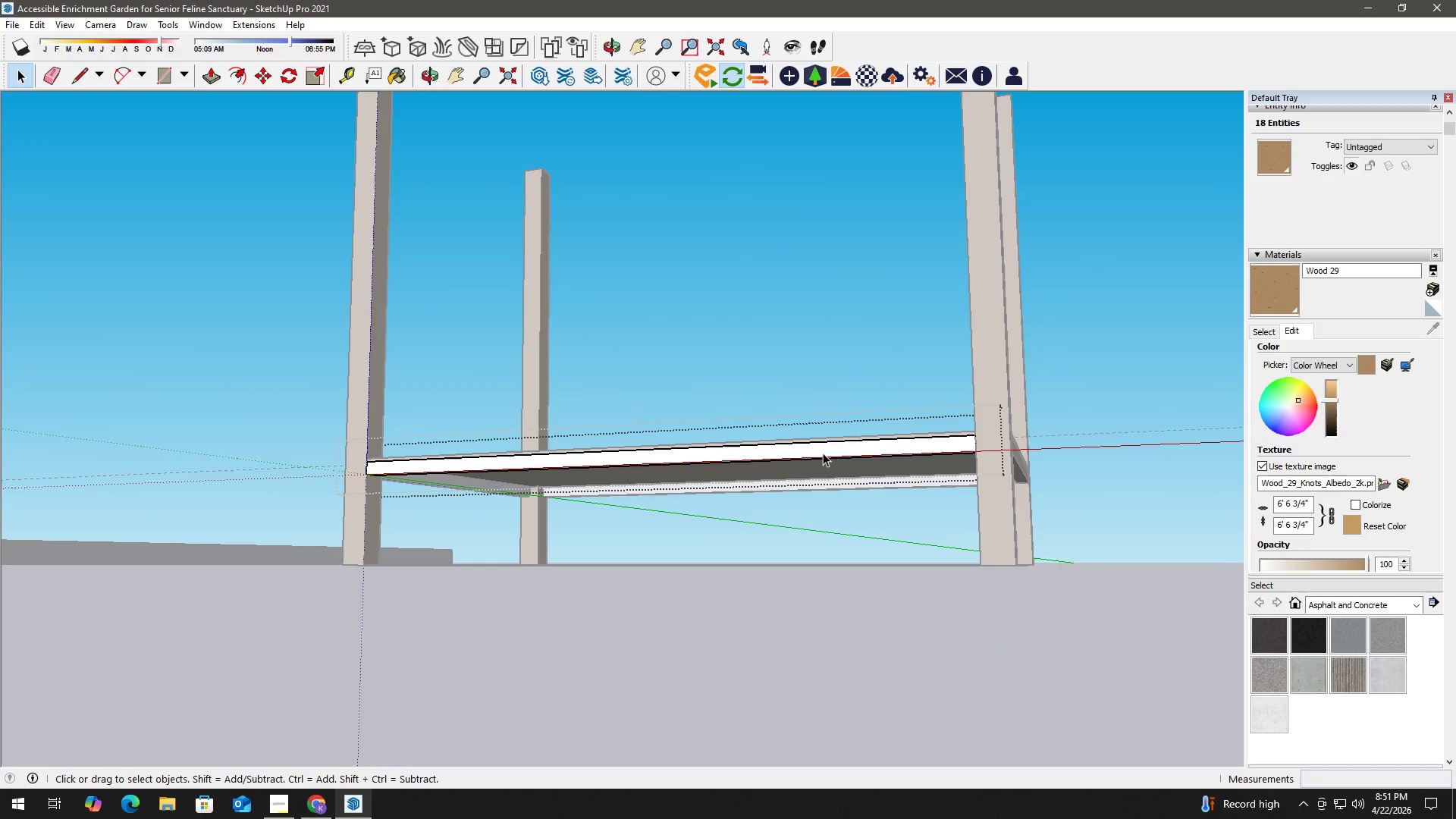 
triple_click([823, 453])
 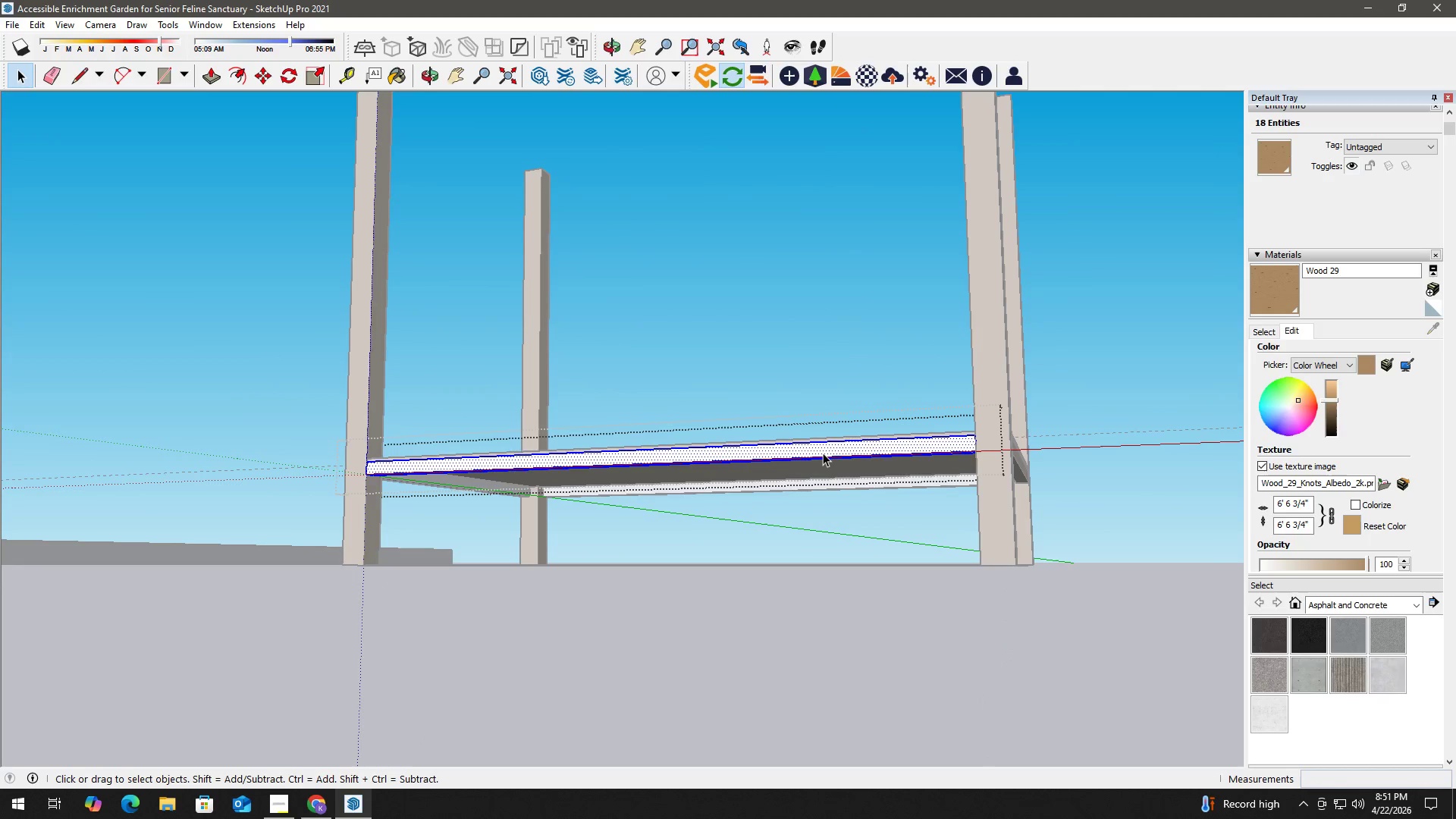 
triple_click([823, 453])
 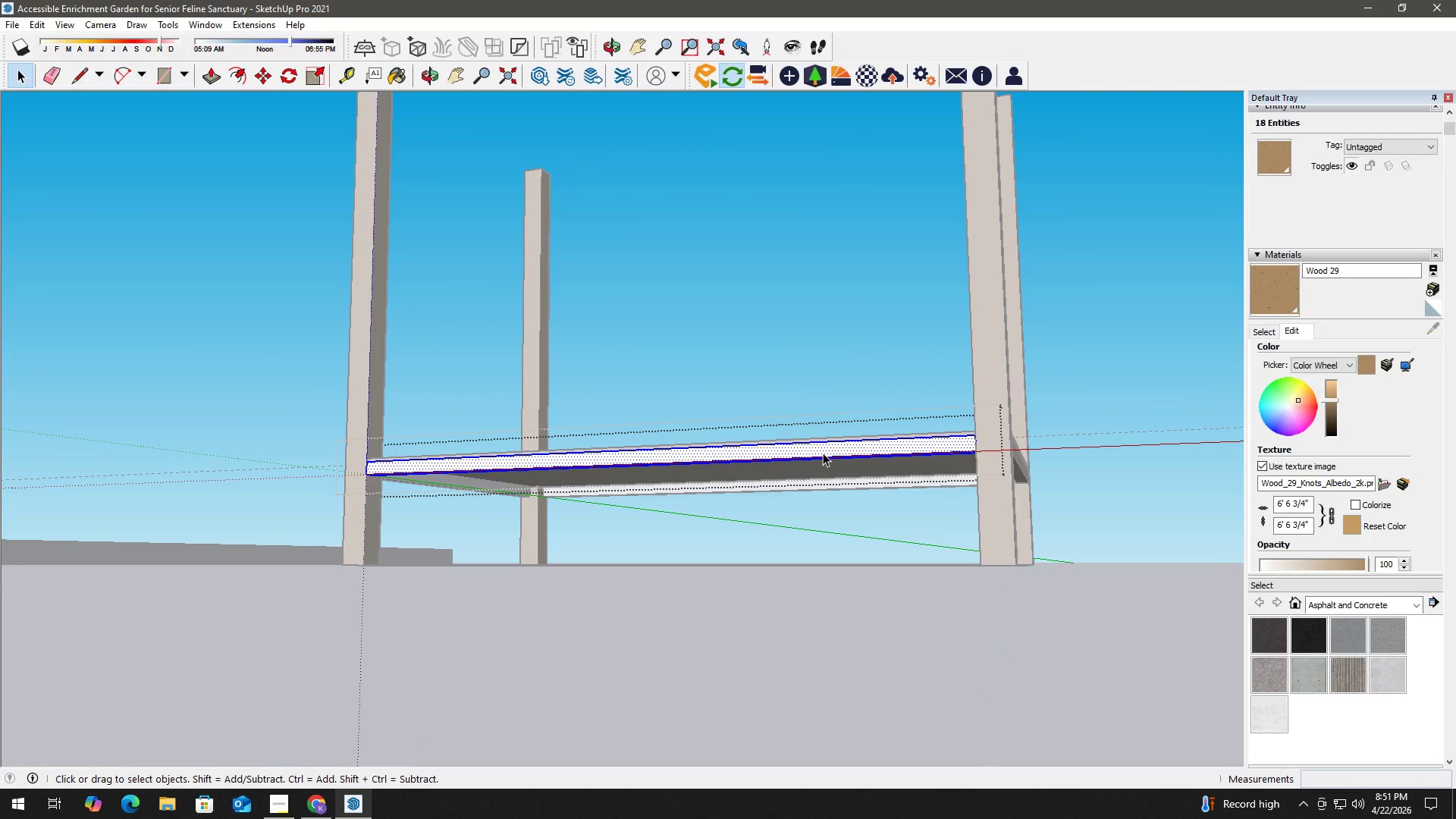 
triple_click([823, 453])
 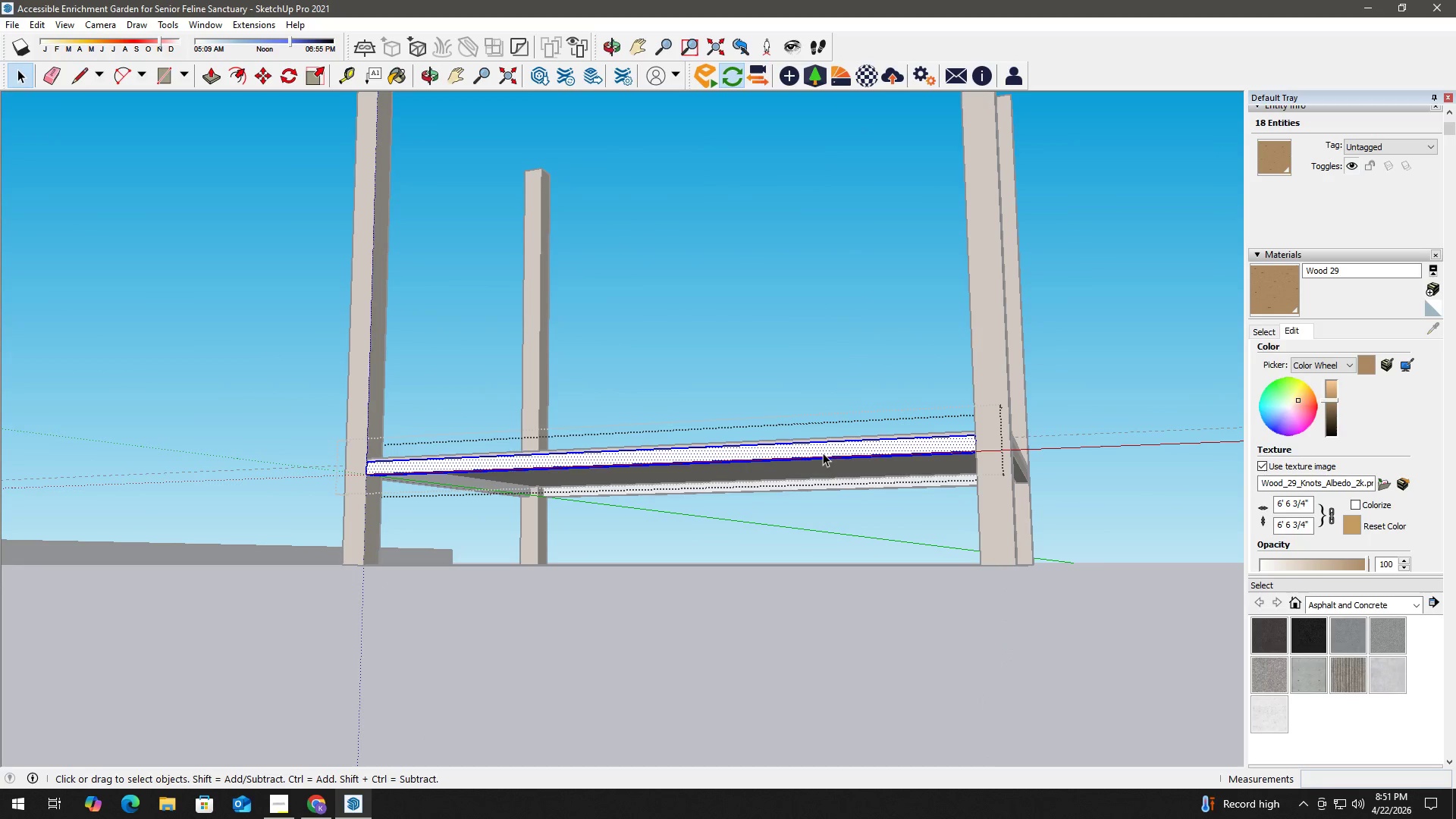 
key(B)
 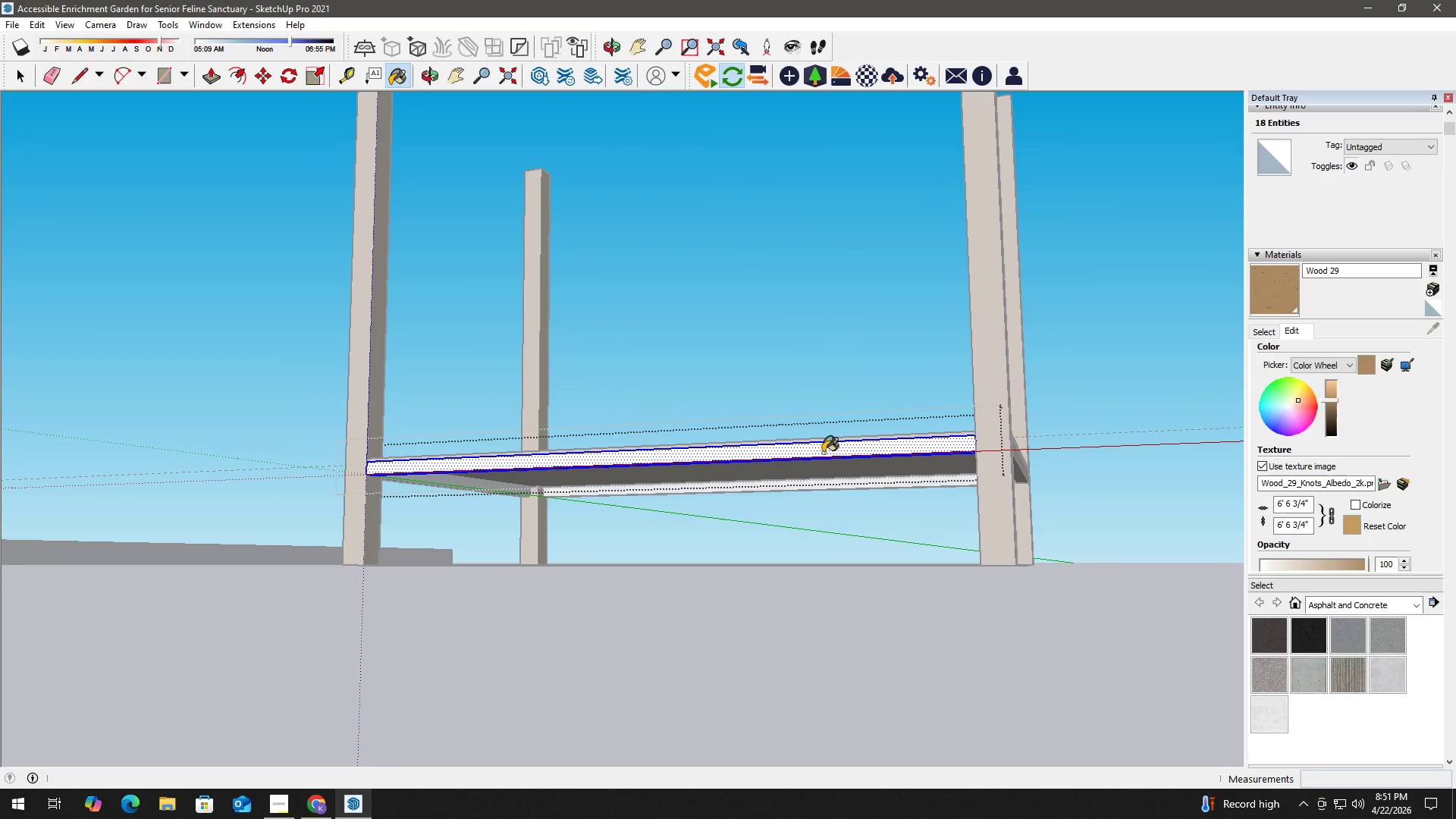 
triple_click([823, 453])
 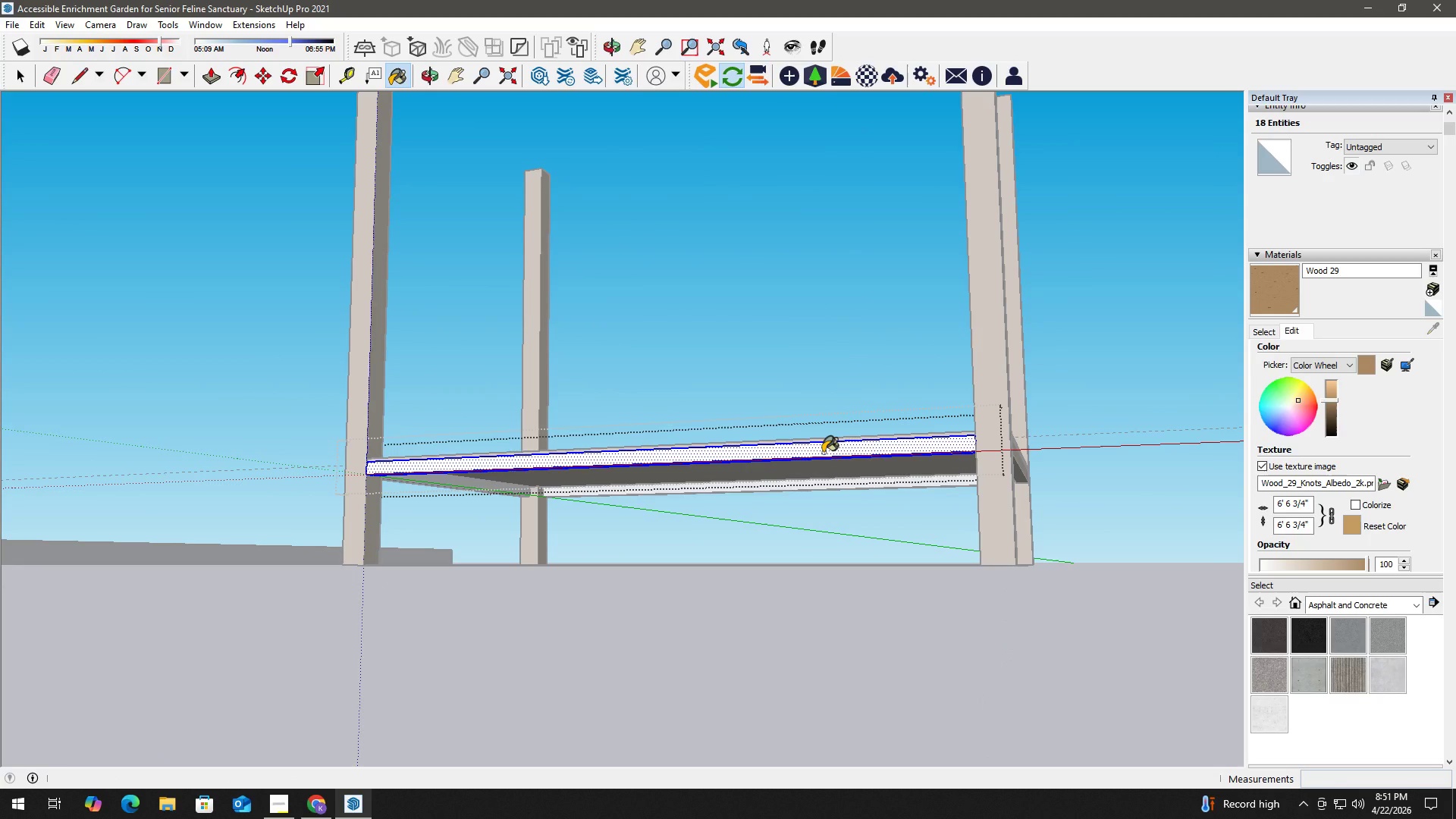 
triple_click([823, 453])
 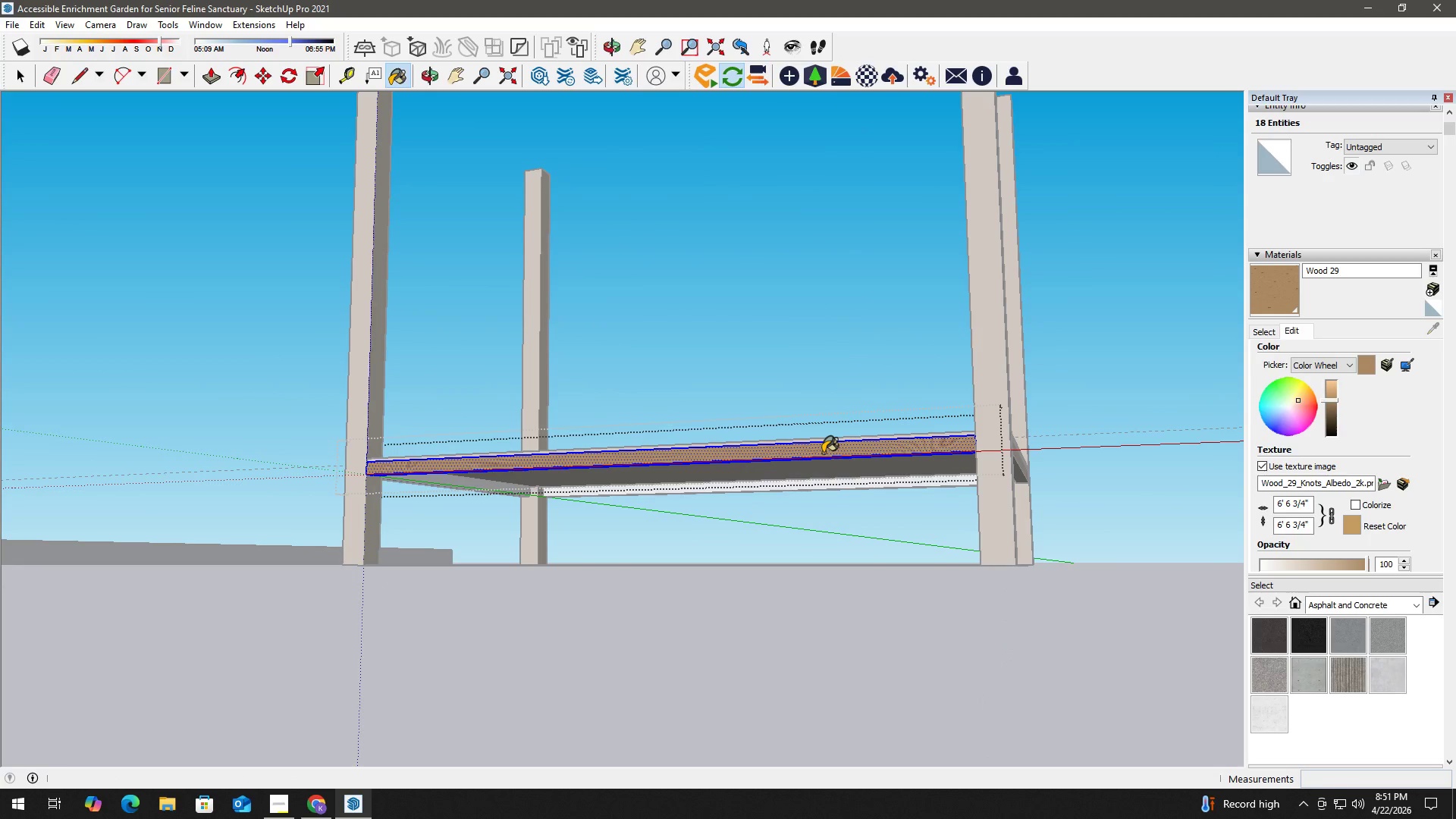 
key(Space)
 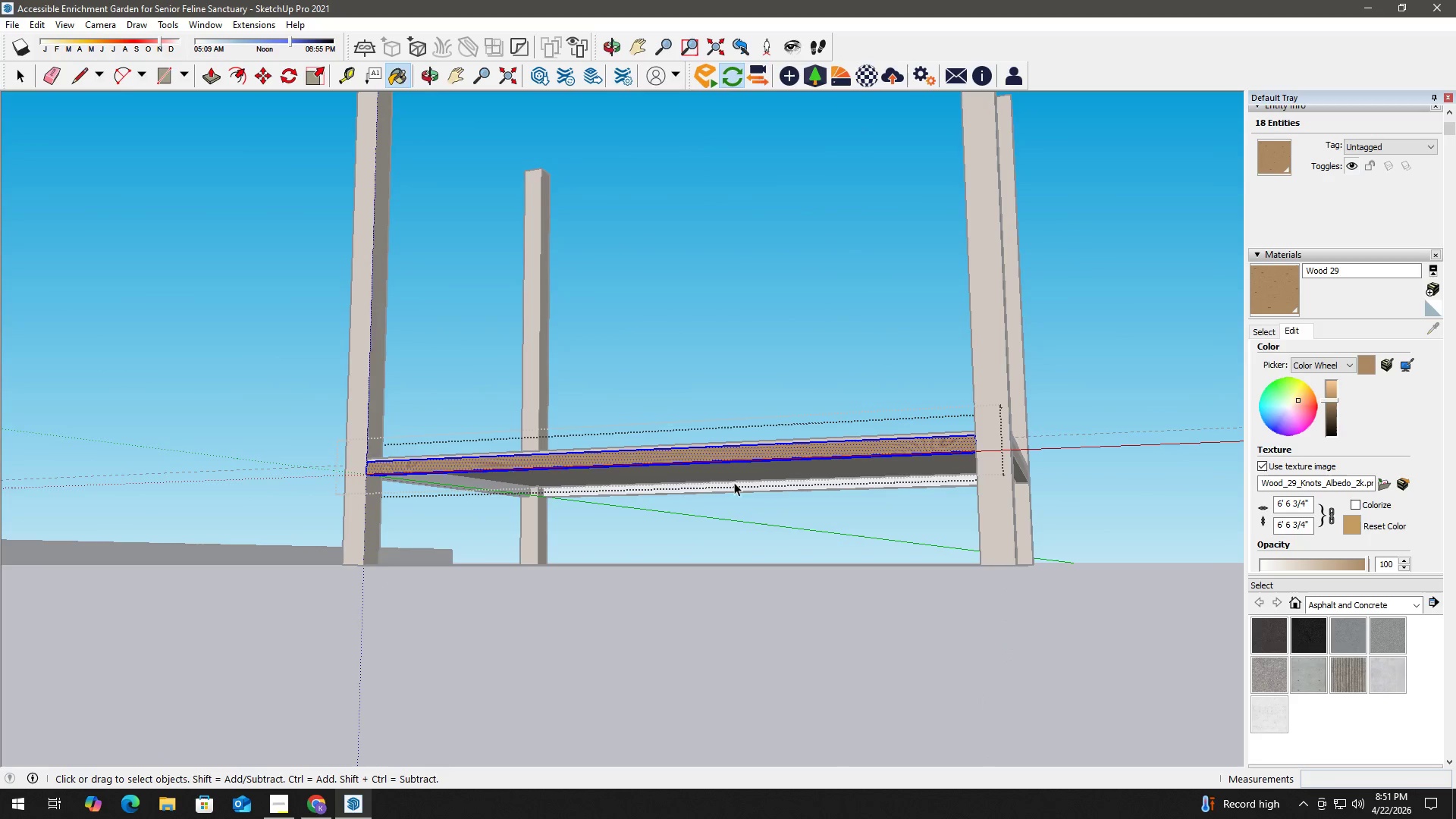 
key(Escape)
 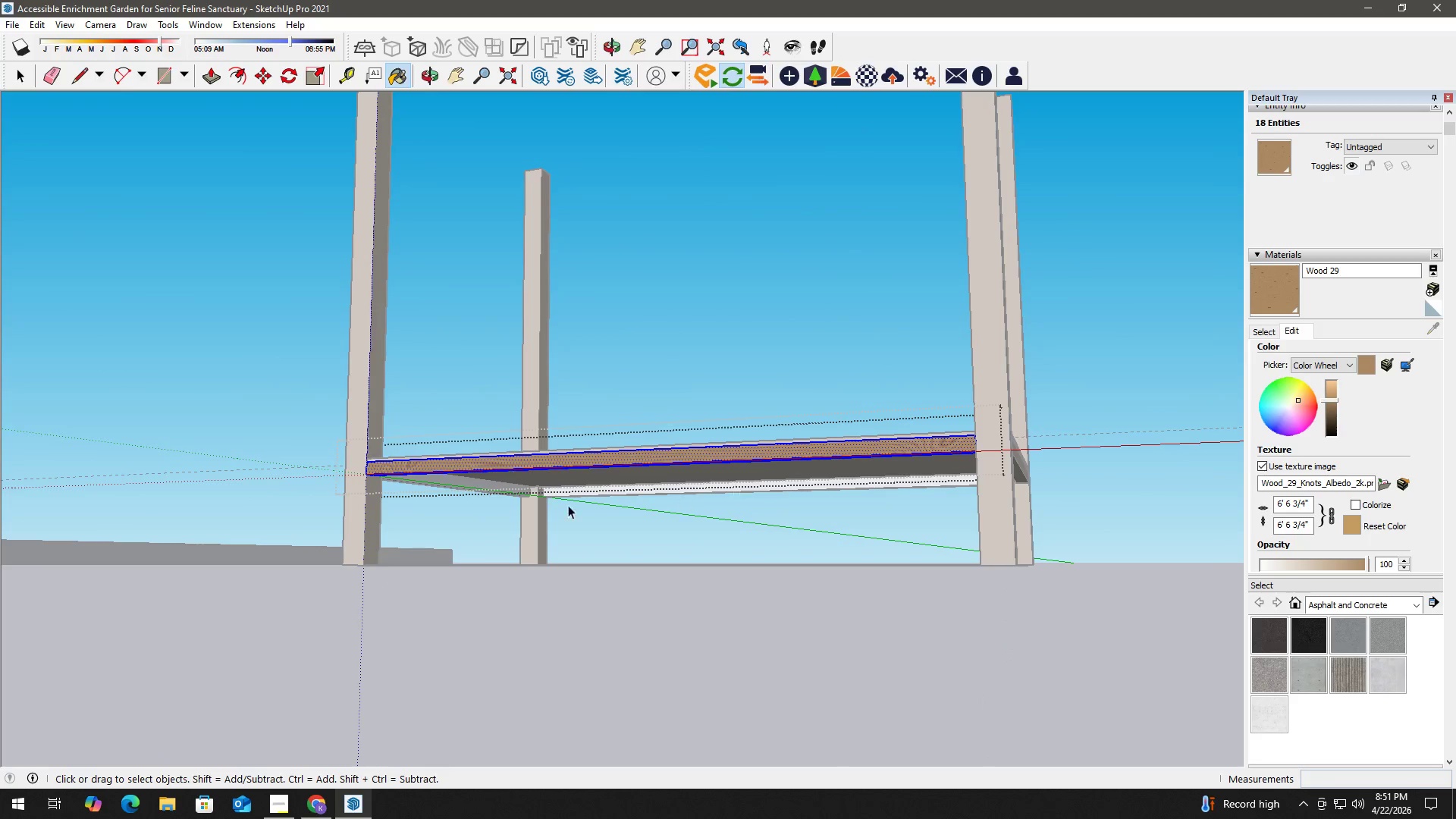 
double_click([450, 455])
 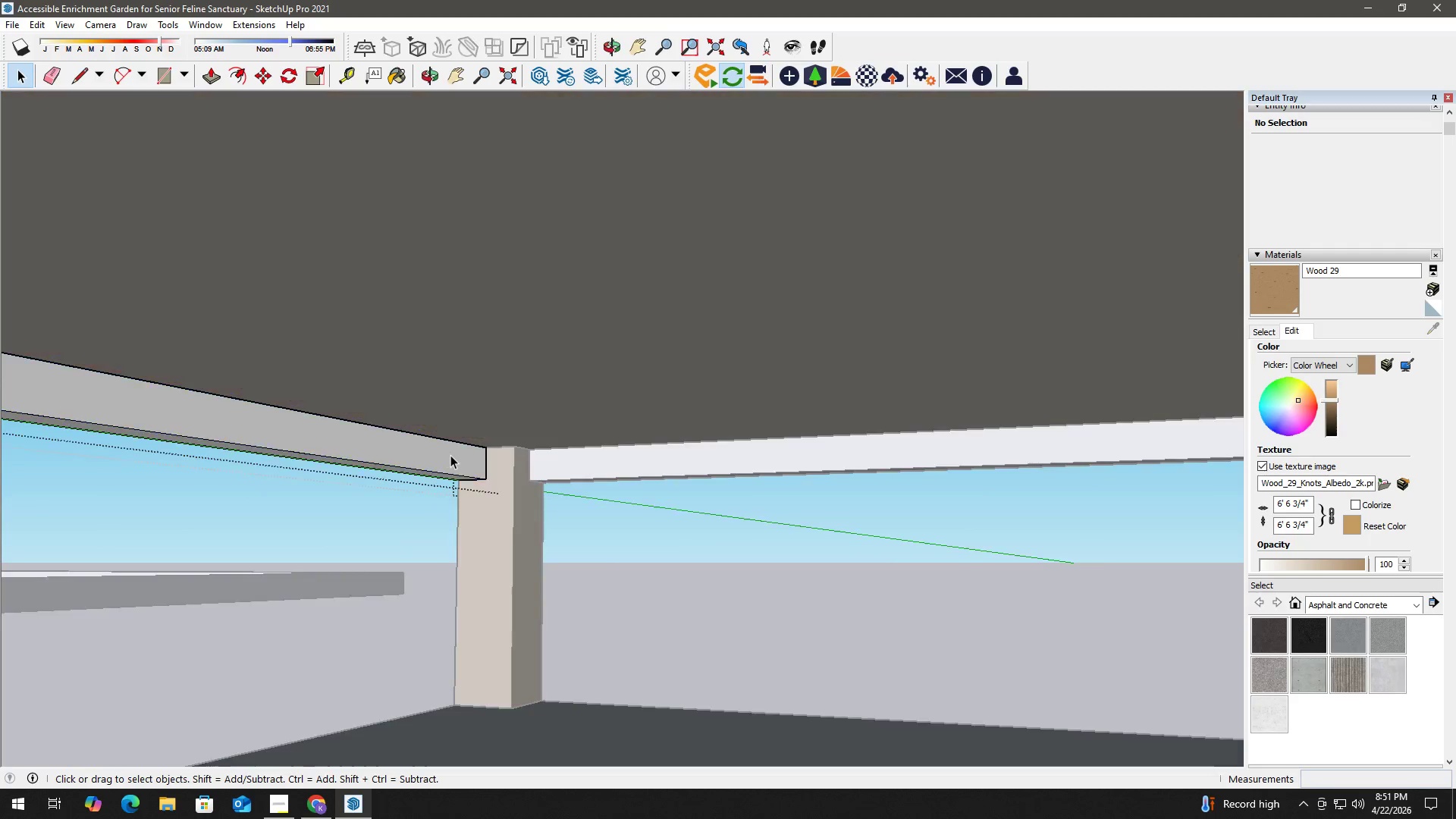 
scroll: coordinate [495, 495], scroll_direction: up, amount: 6.0
 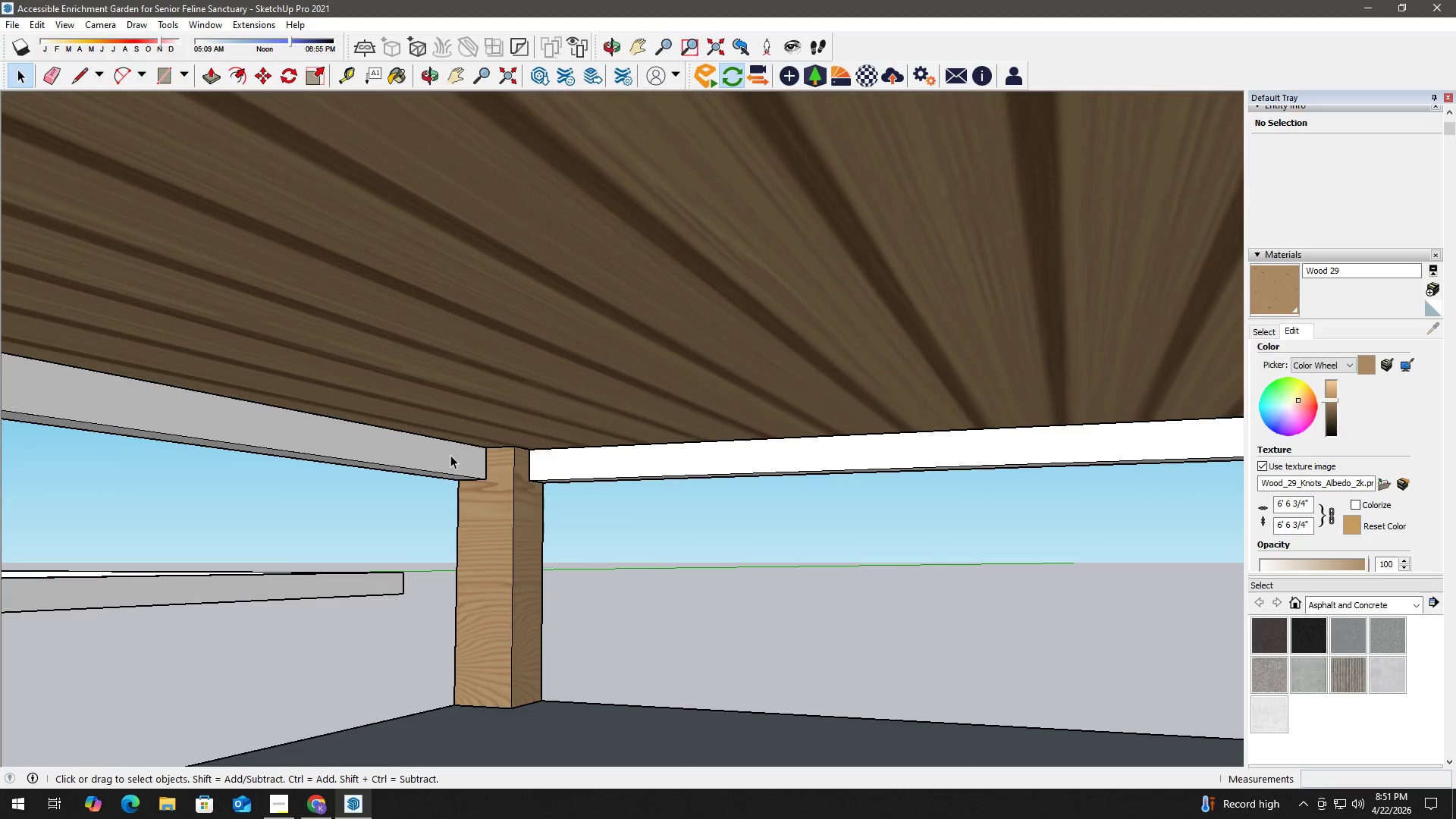 
triple_click([450, 455])
 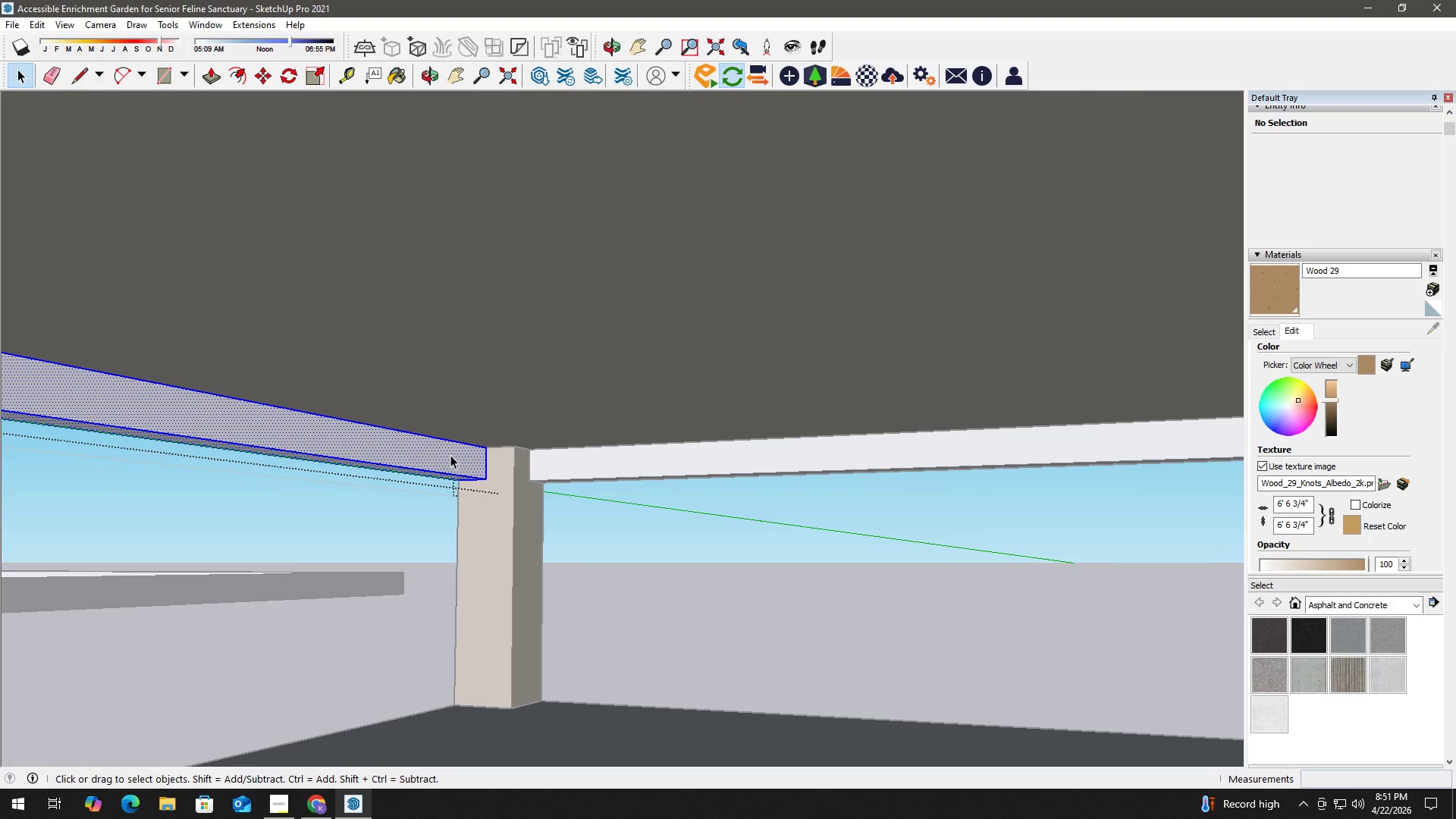 
triple_click([450, 455])
 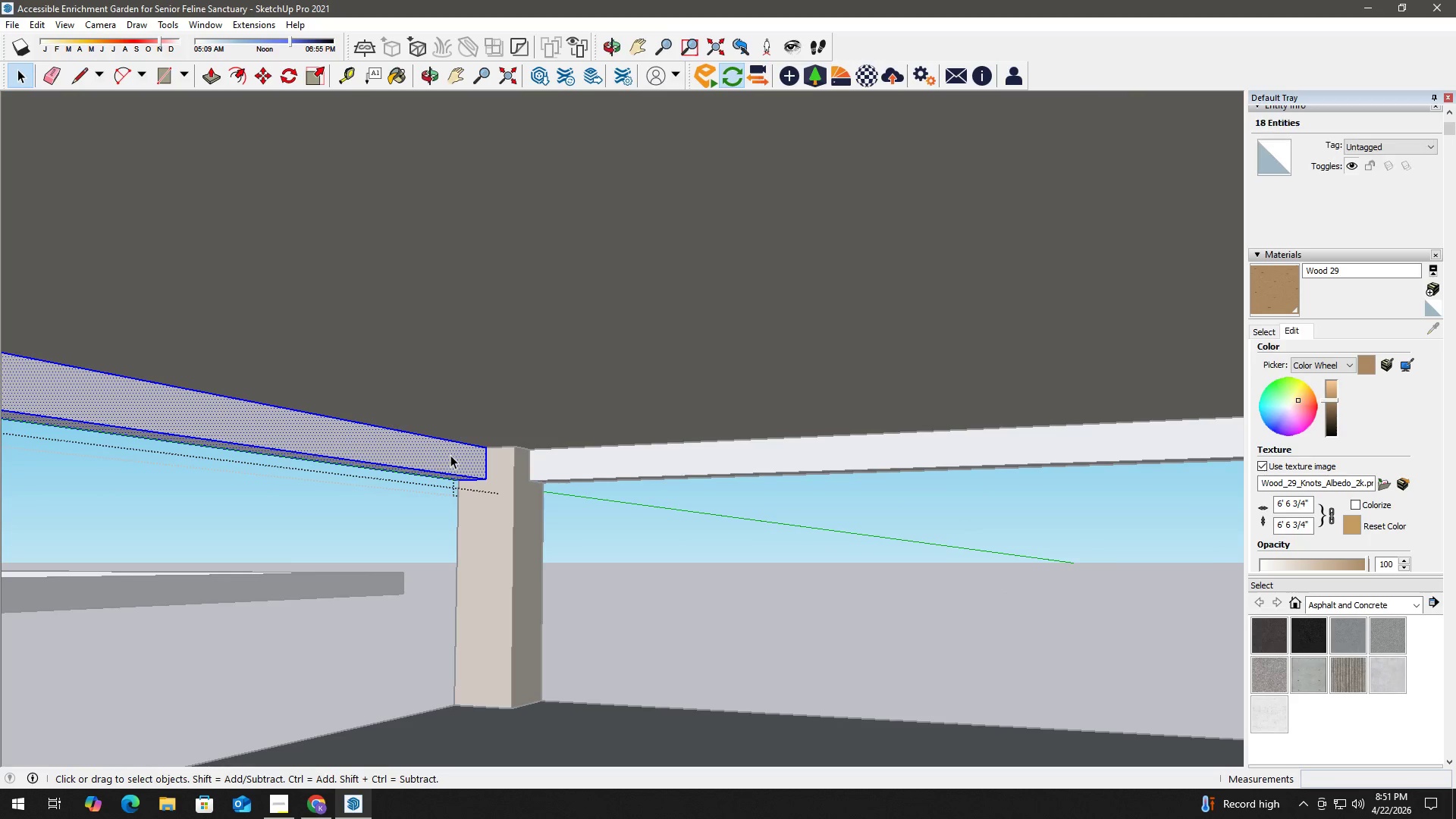 
triple_click([450, 455])
 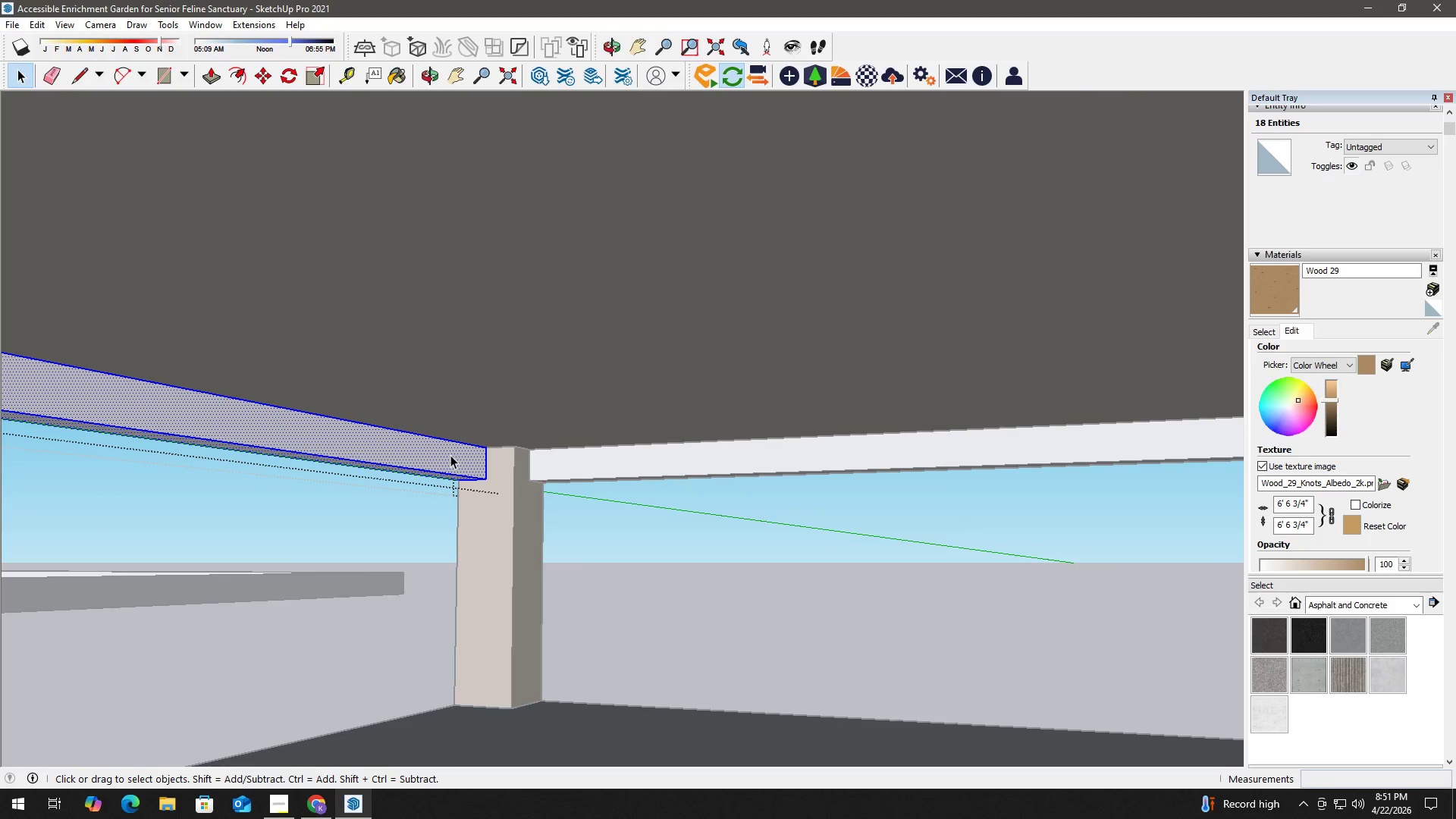 
triple_click([450, 455])
 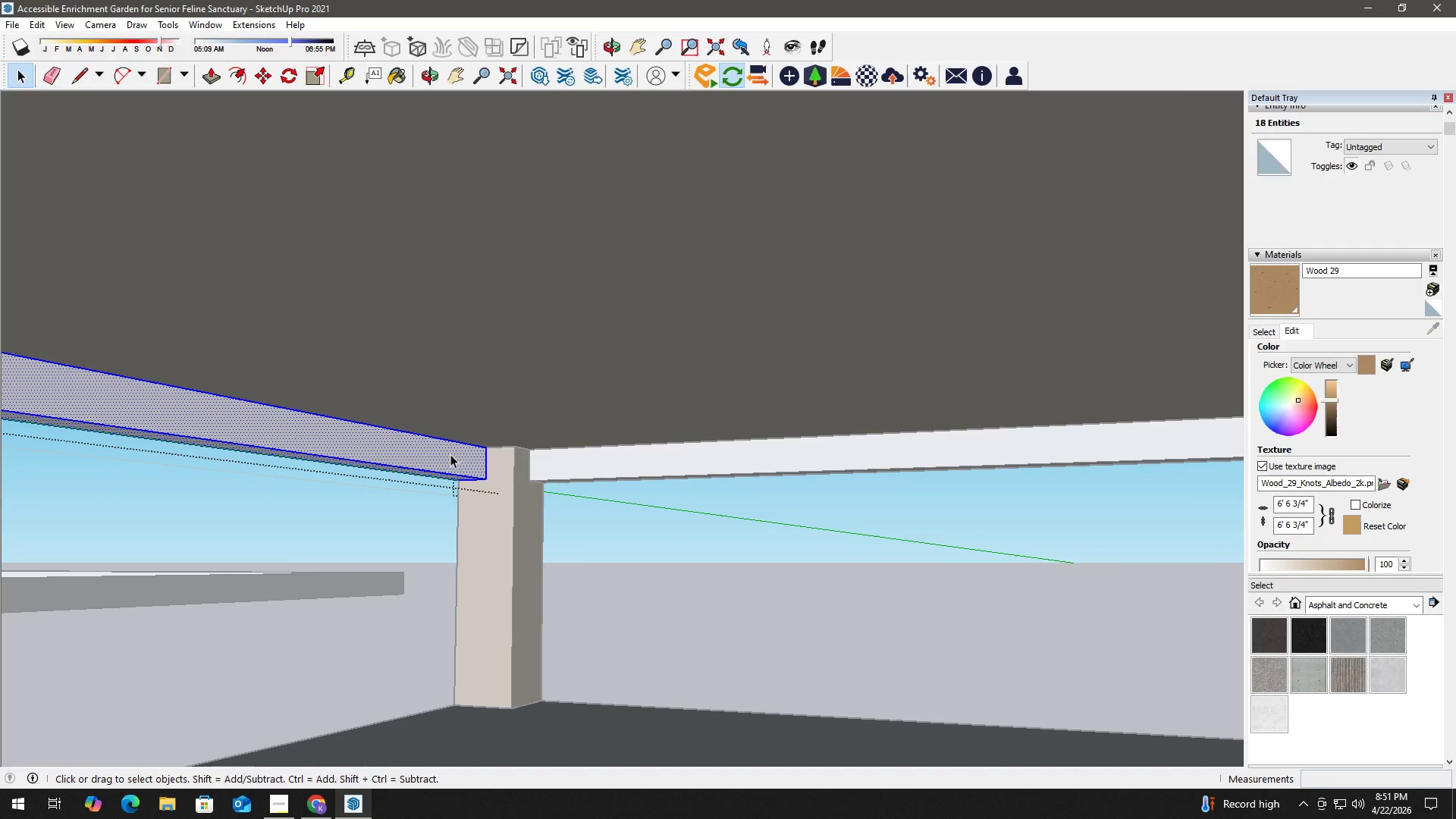 
key(B)
 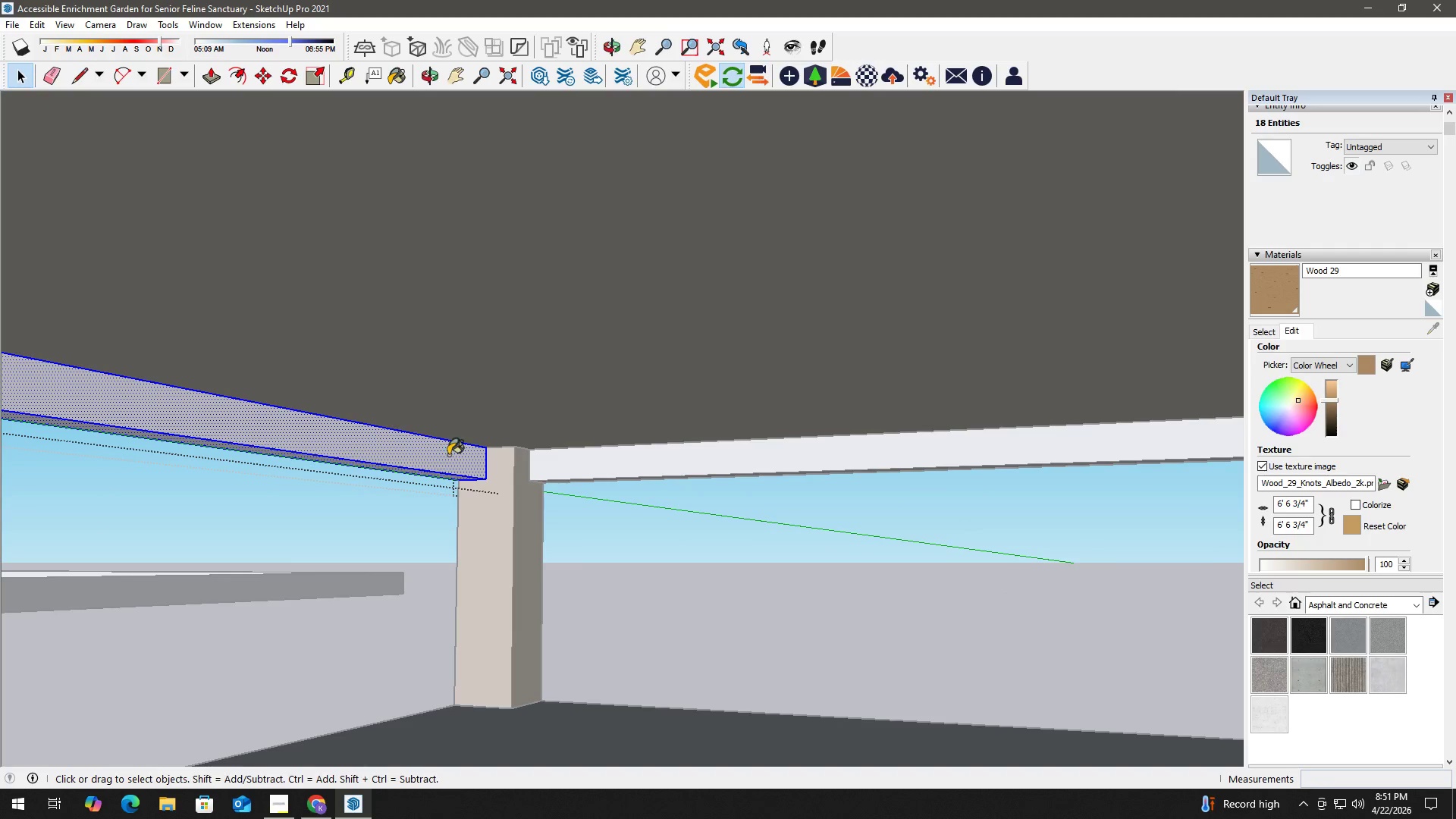 
triple_click([448, 455])
 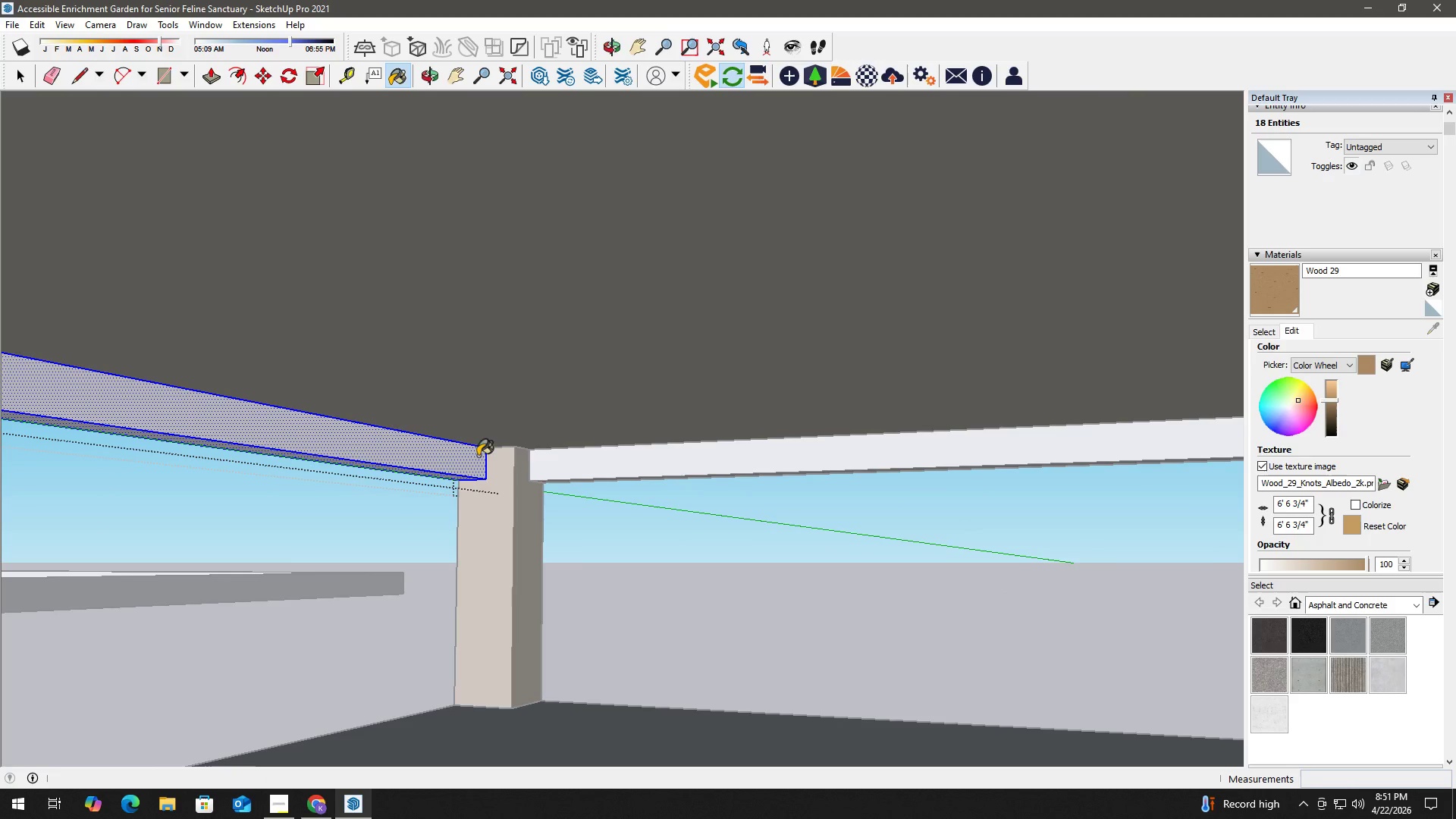 
key(Space)
 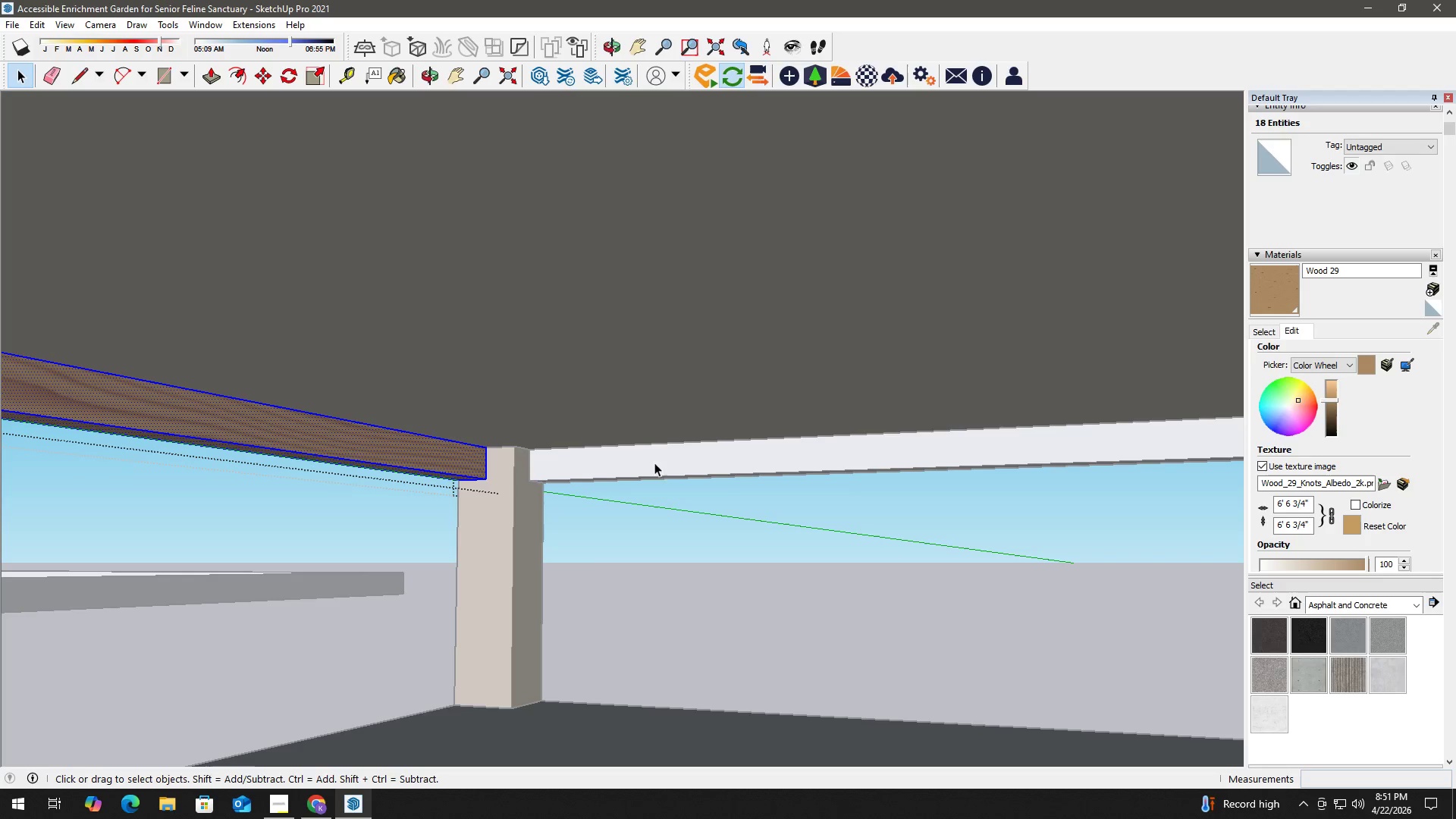 
key(Escape)
 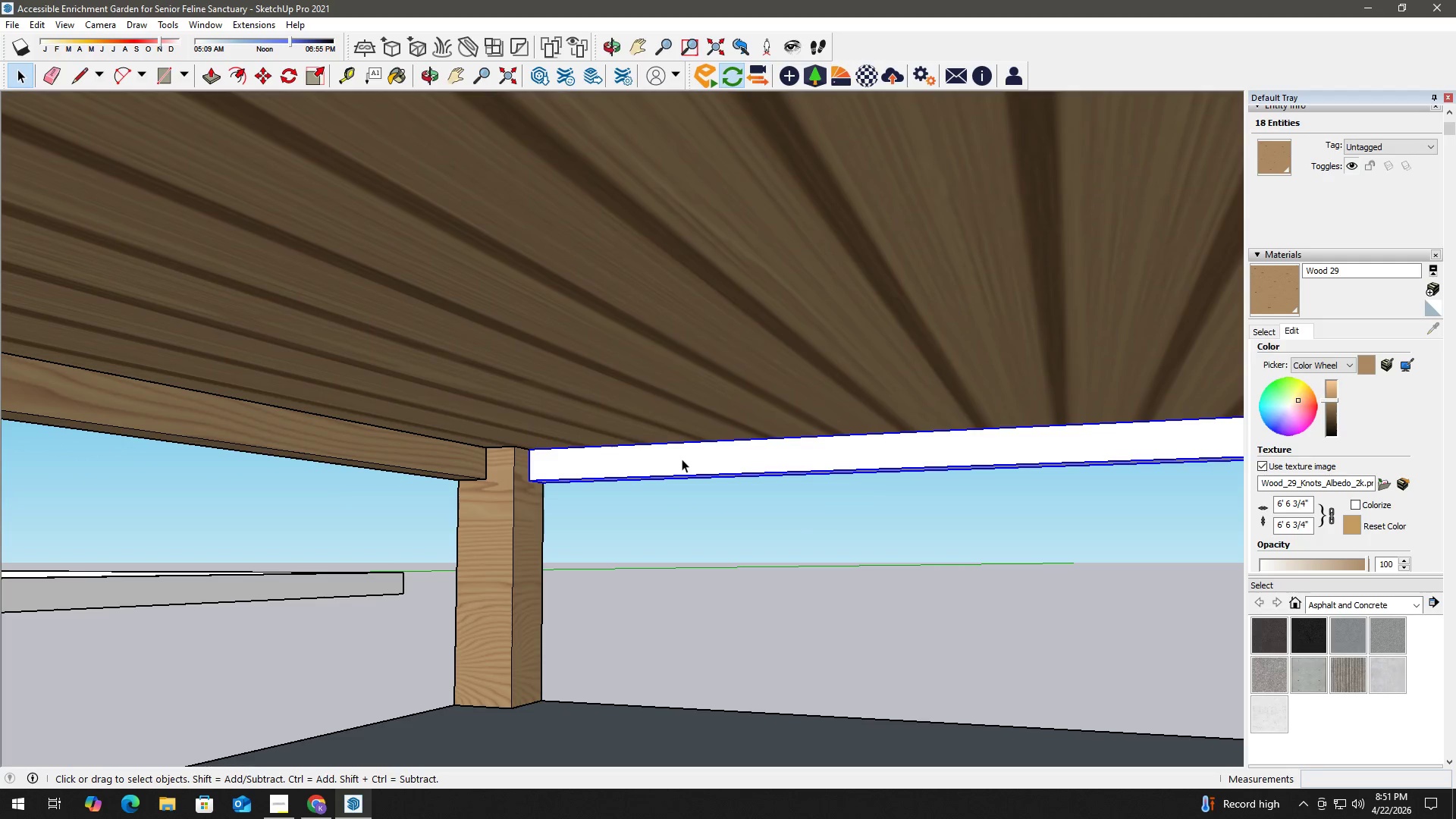 
double_click([682, 459])
 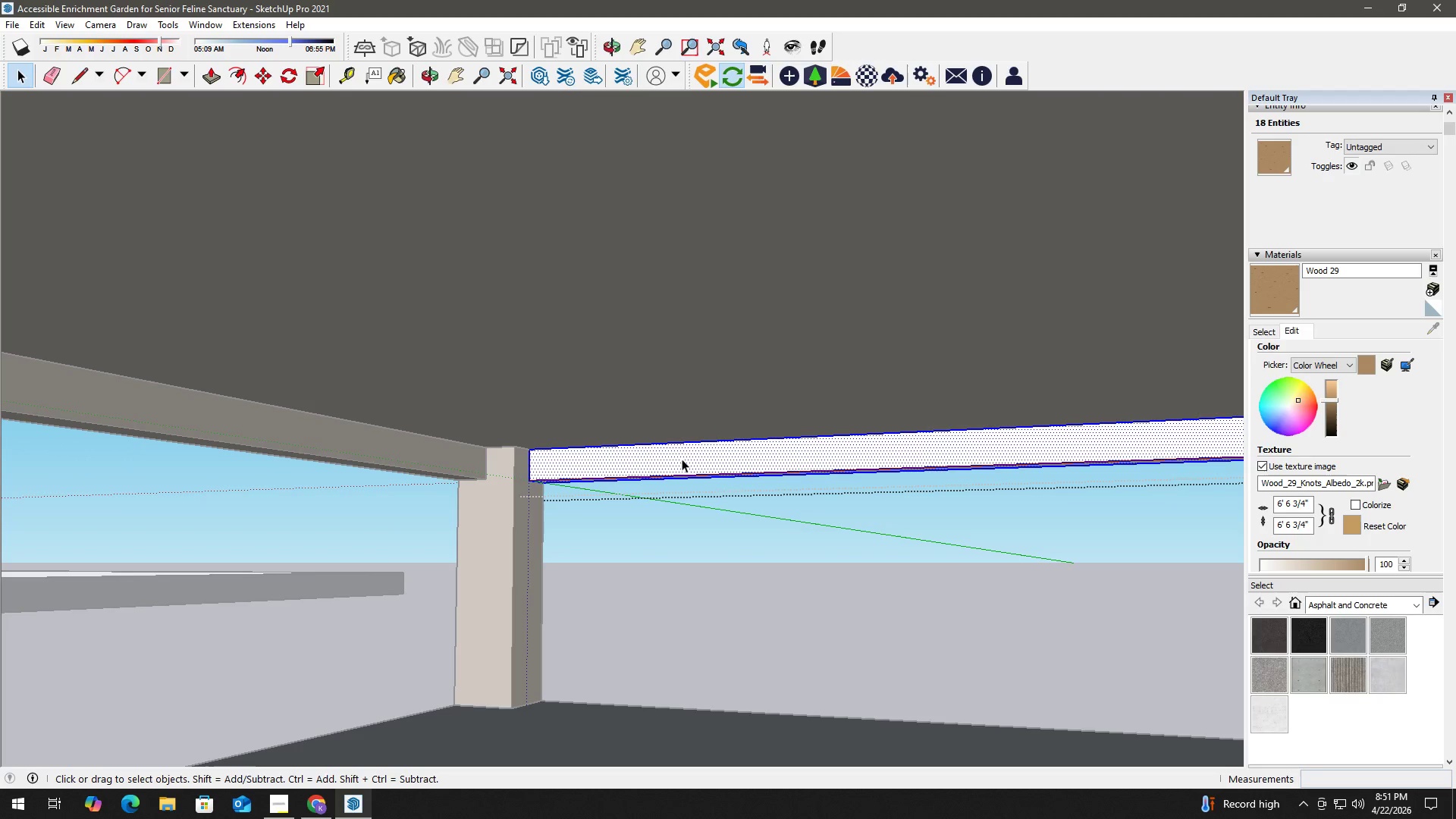 
triple_click([682, 459])
 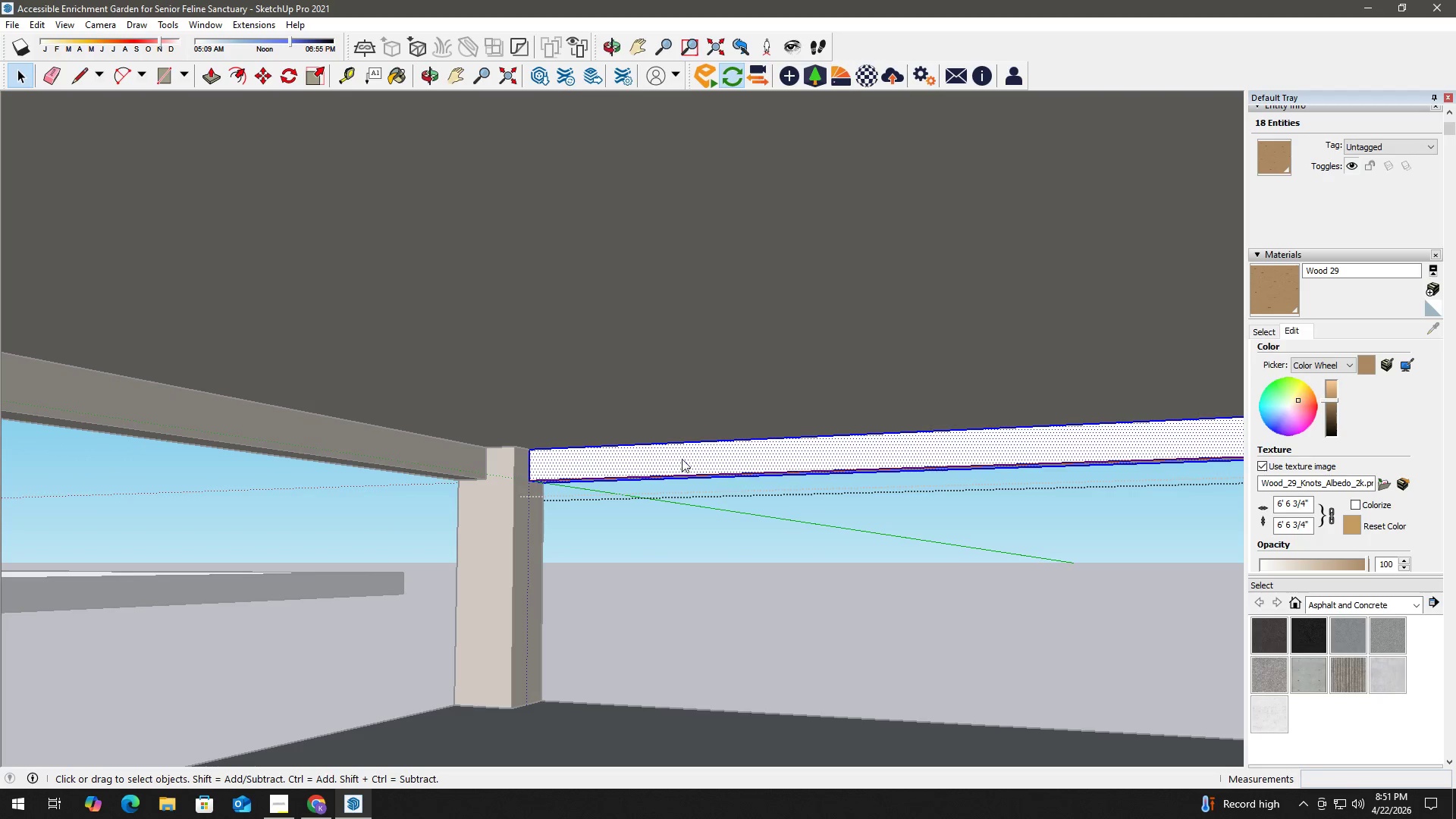 
right_click([682, 459])
 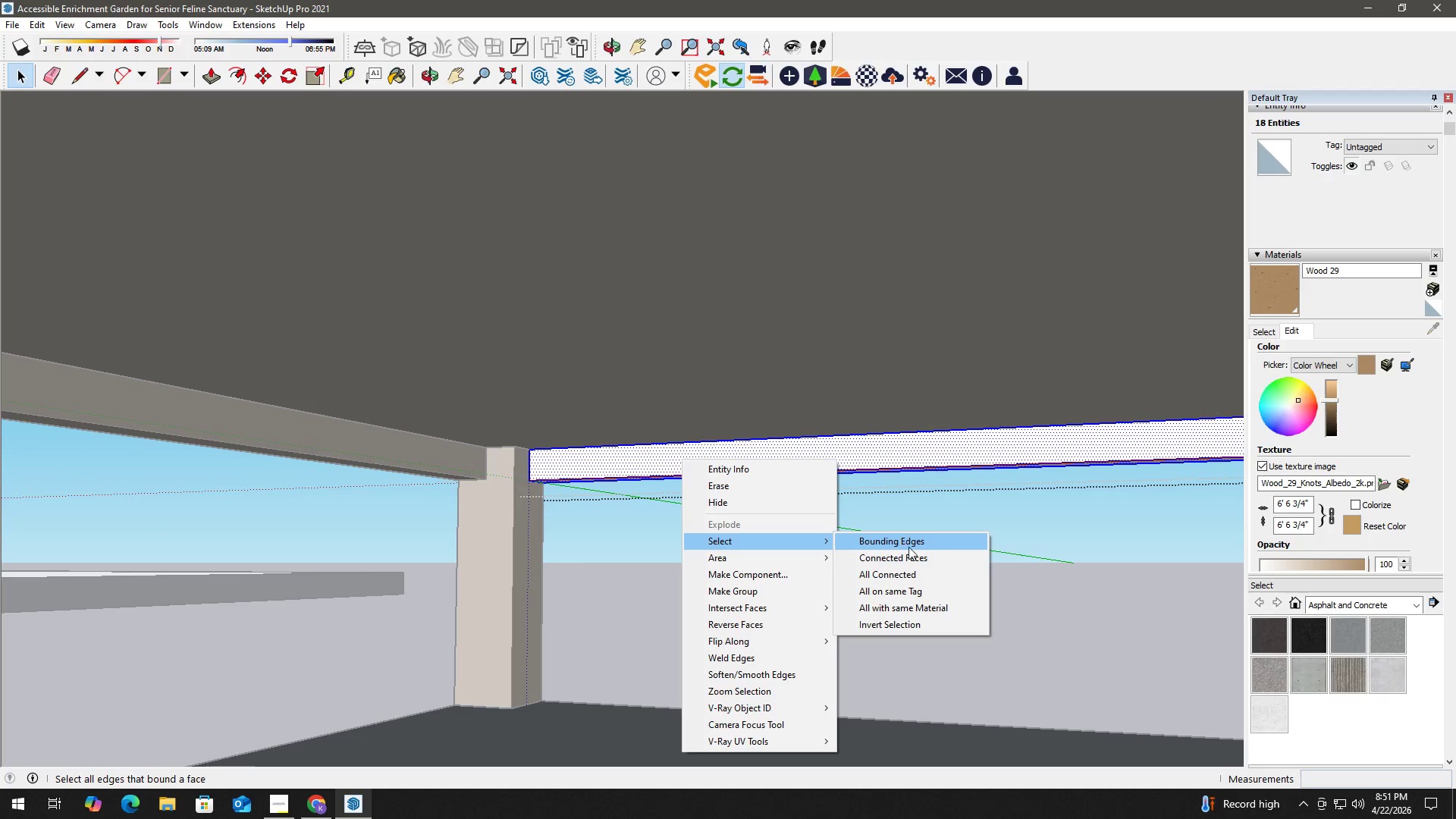 
left_click([912, 591])
 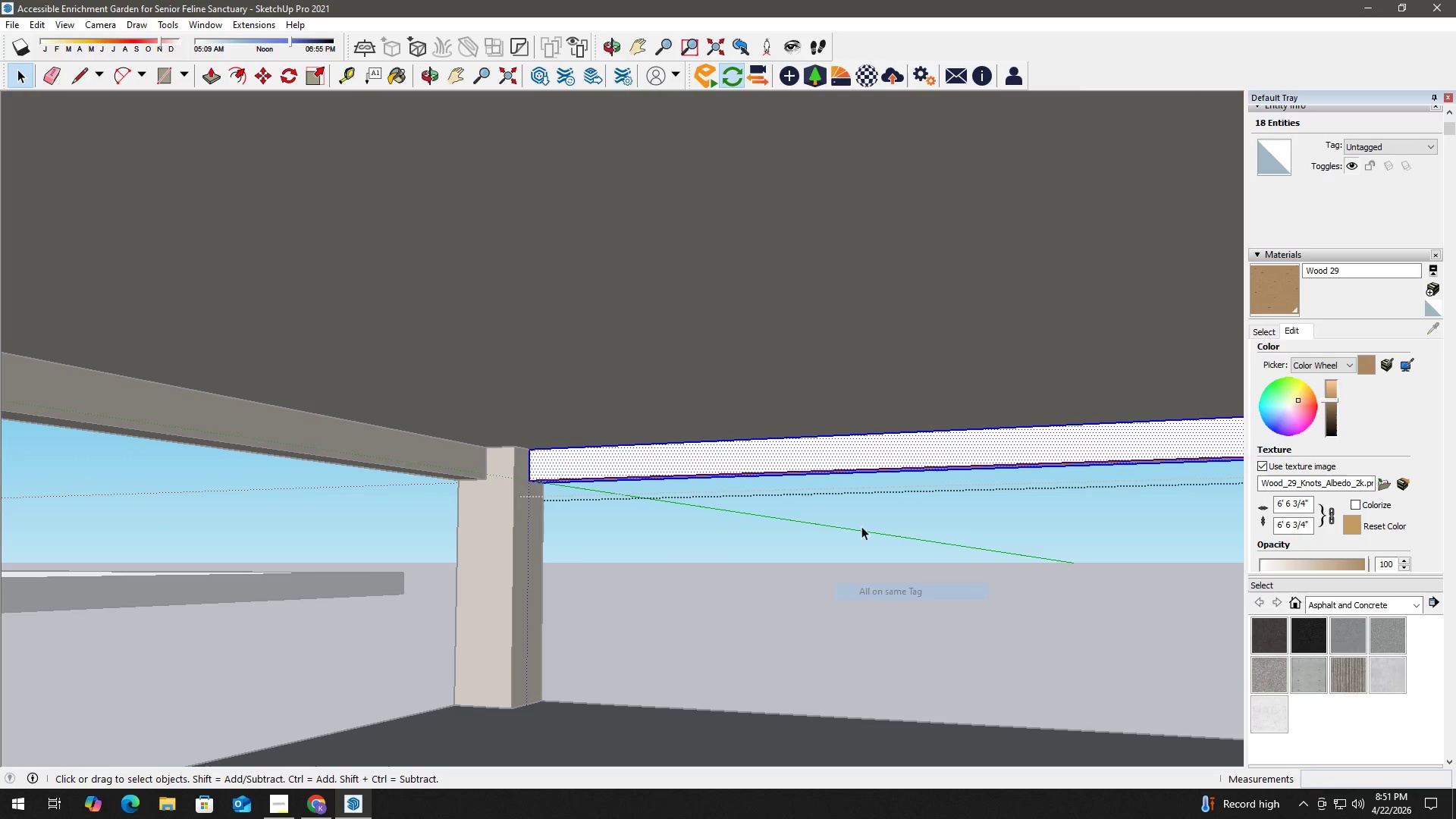 
key(B)
 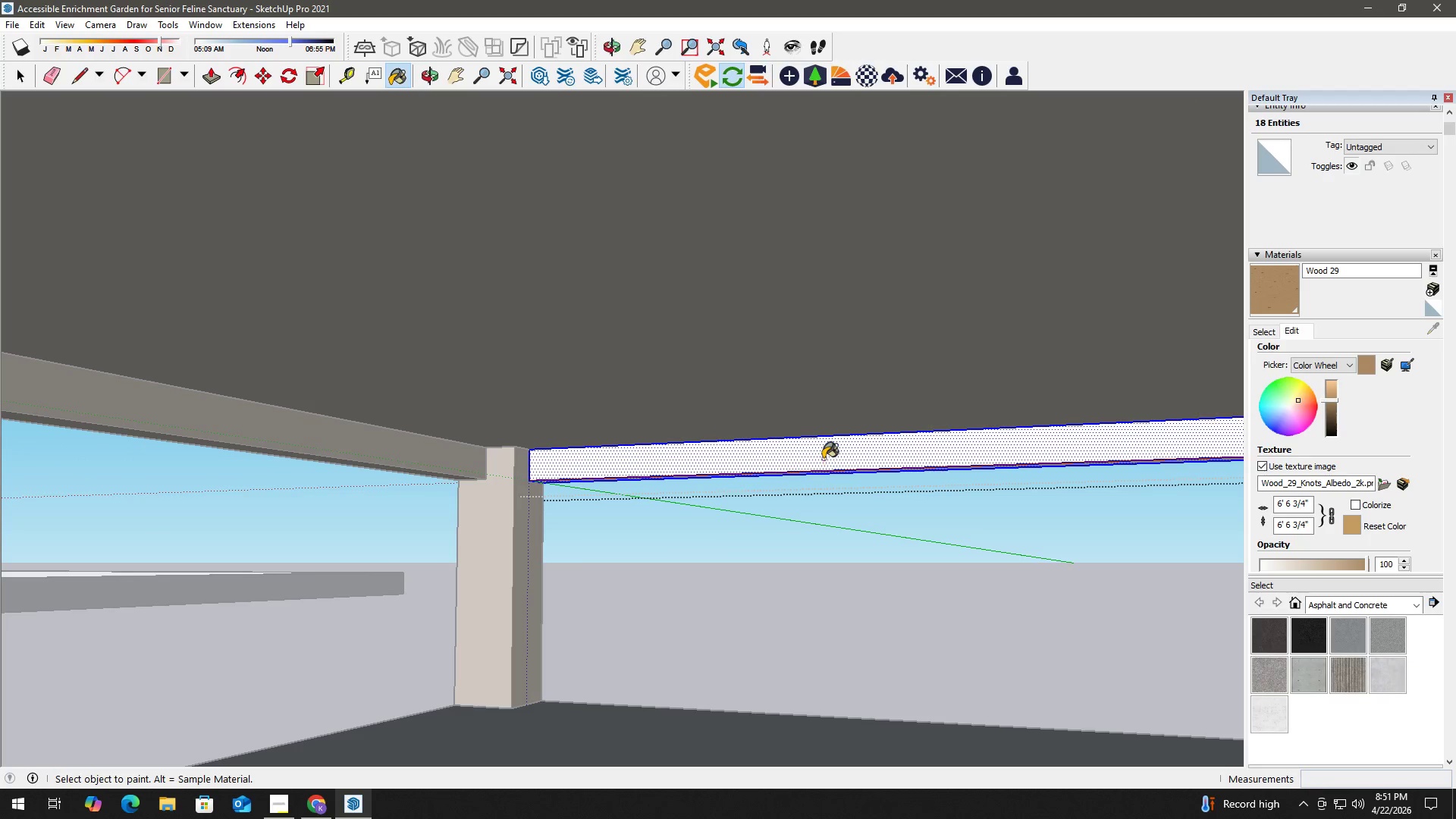 
left_click([823, 457])
 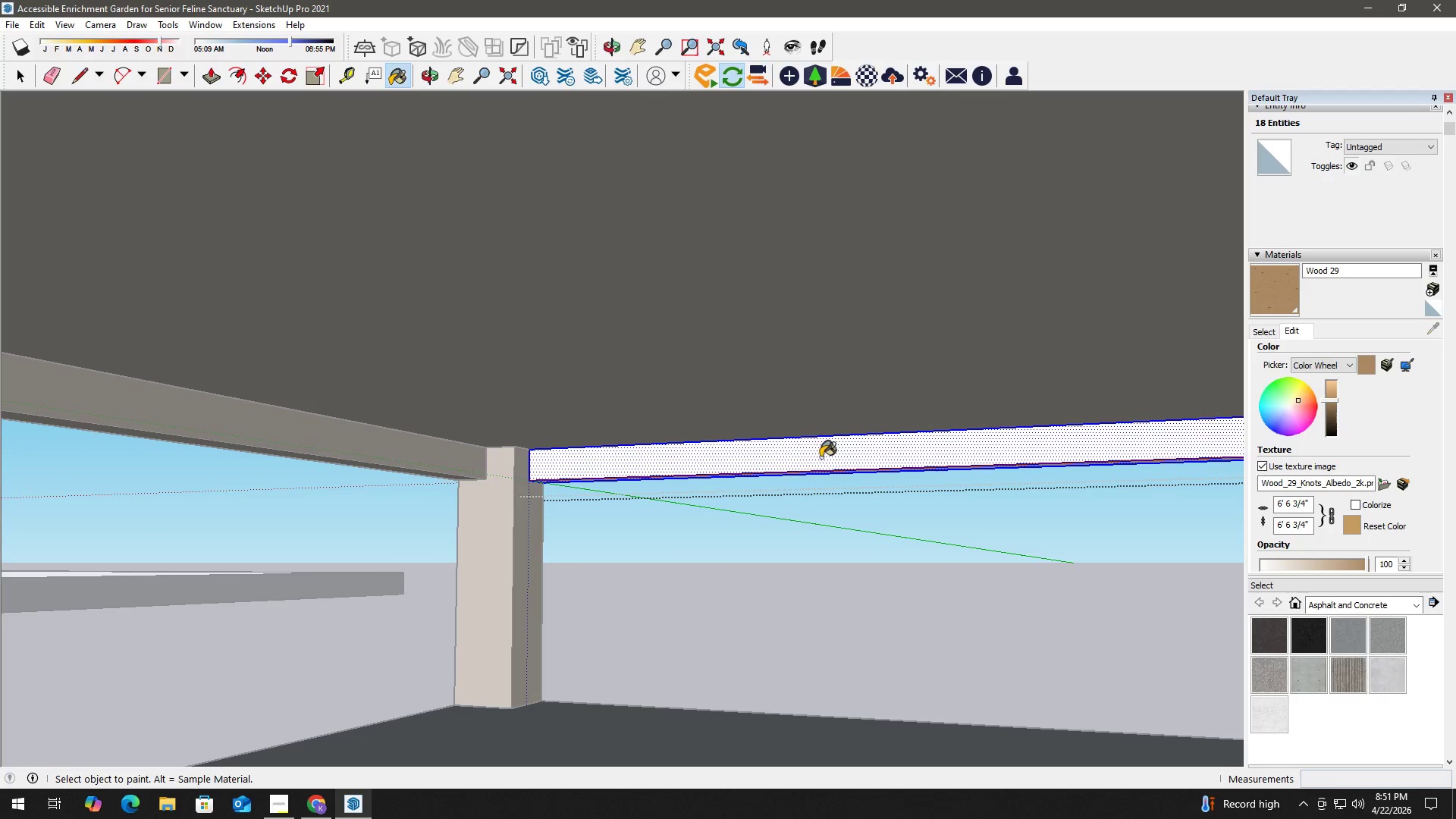 
key(Space)
 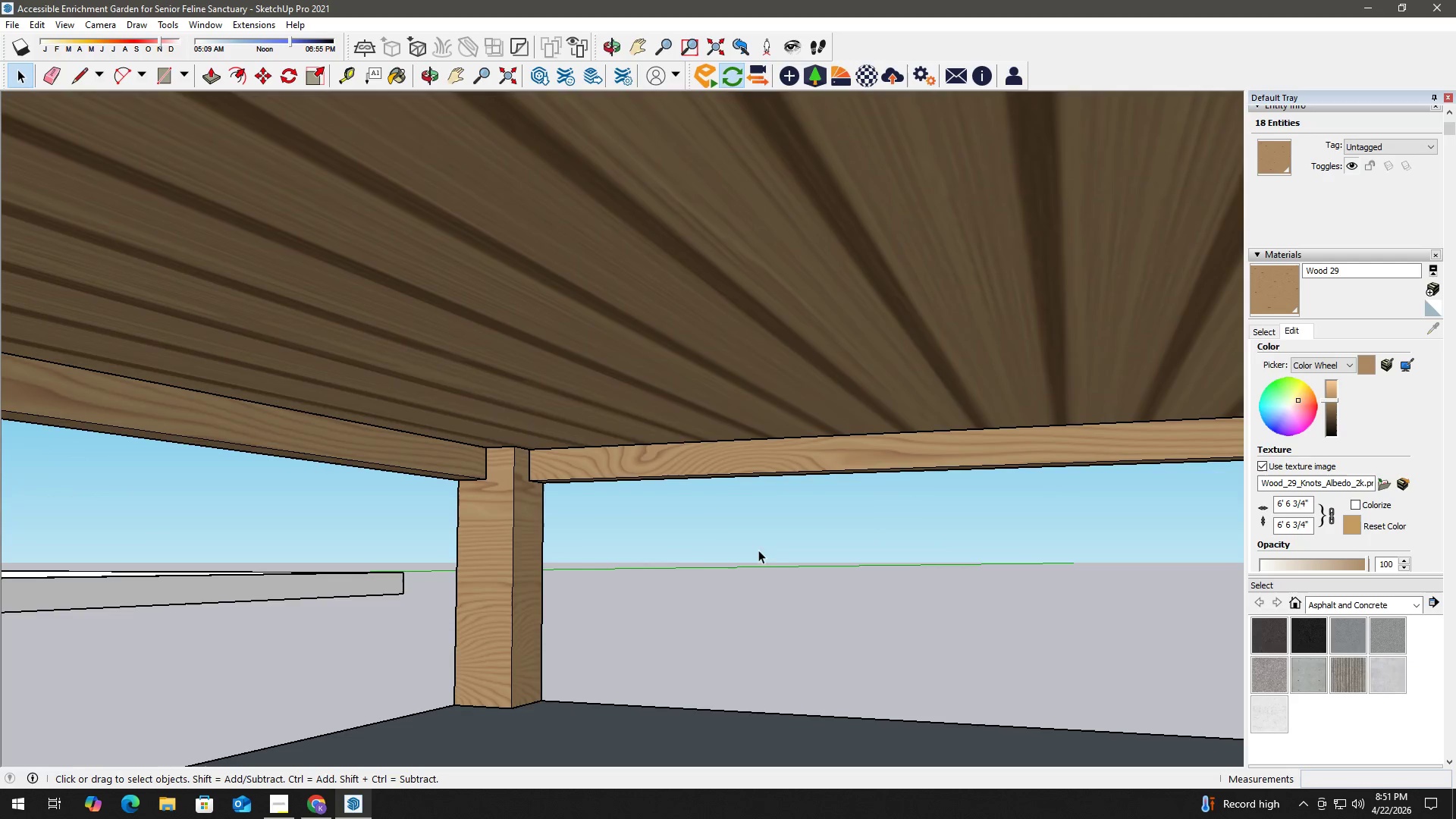 
scroll: coordinate [883, 599], scroll_direction: down, amount: 13.0
 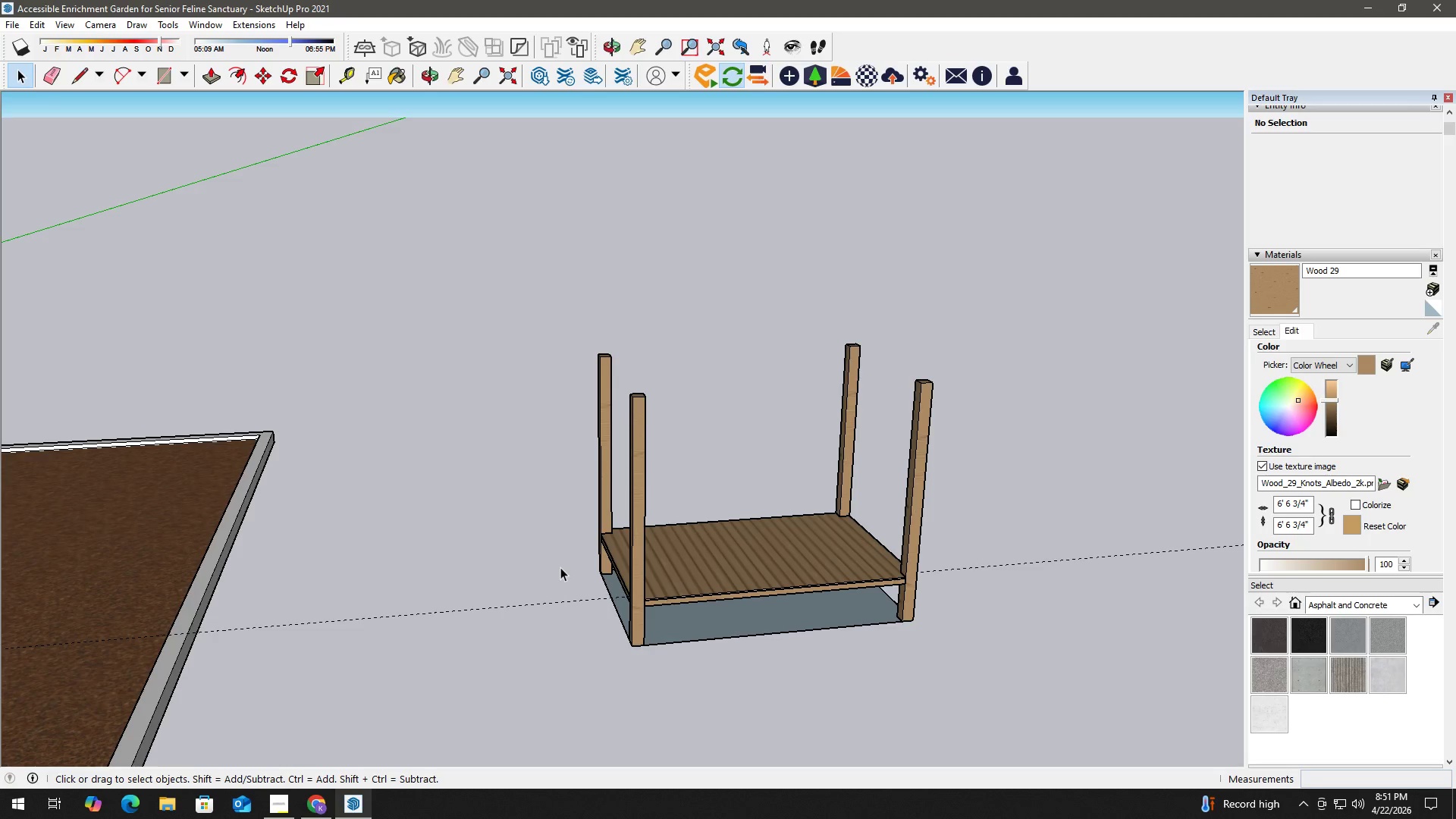 
wait(8.24)
 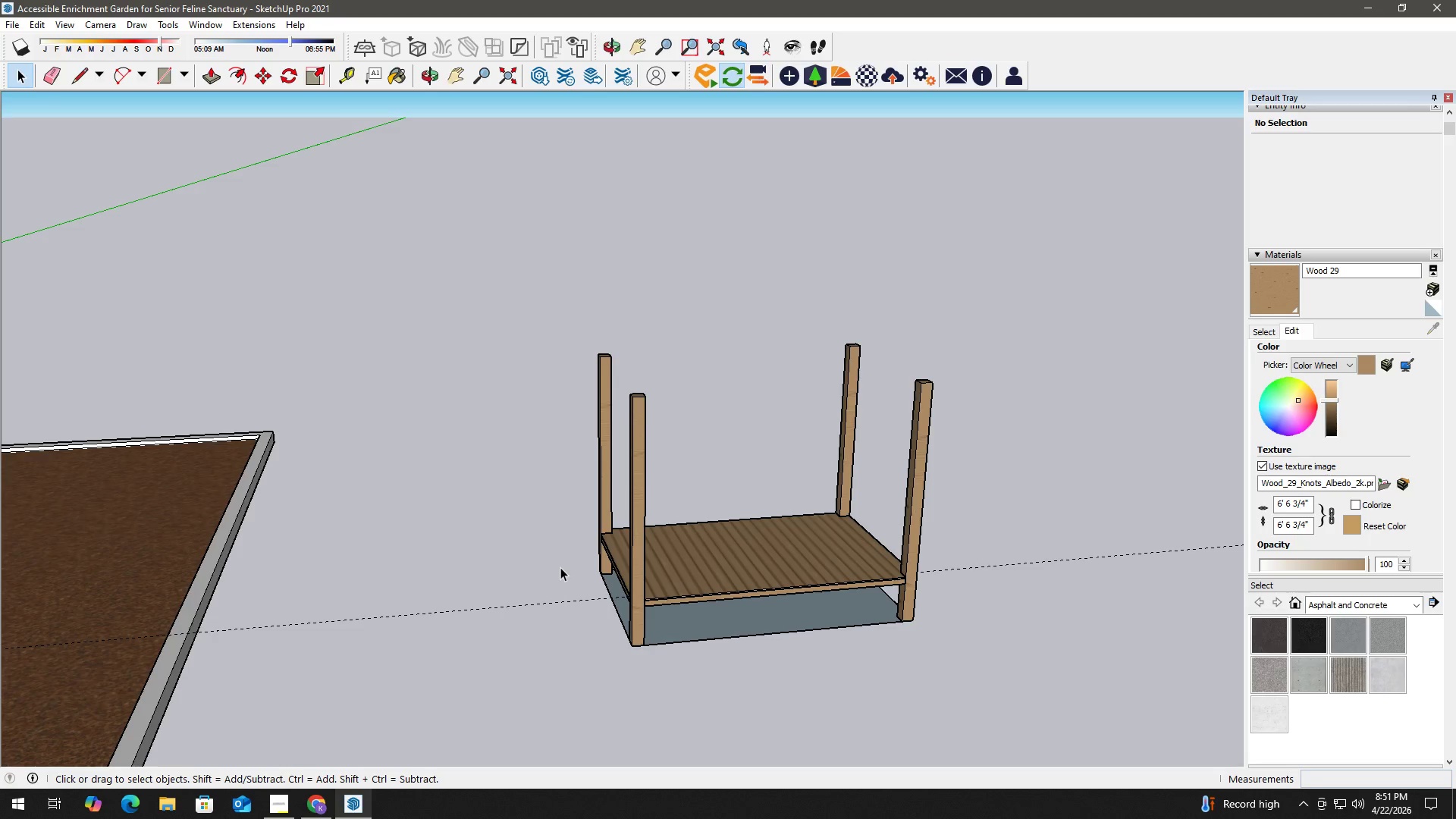 
scroll: coordinate [491, 368], scroll_direction: up, amount: 10.0
 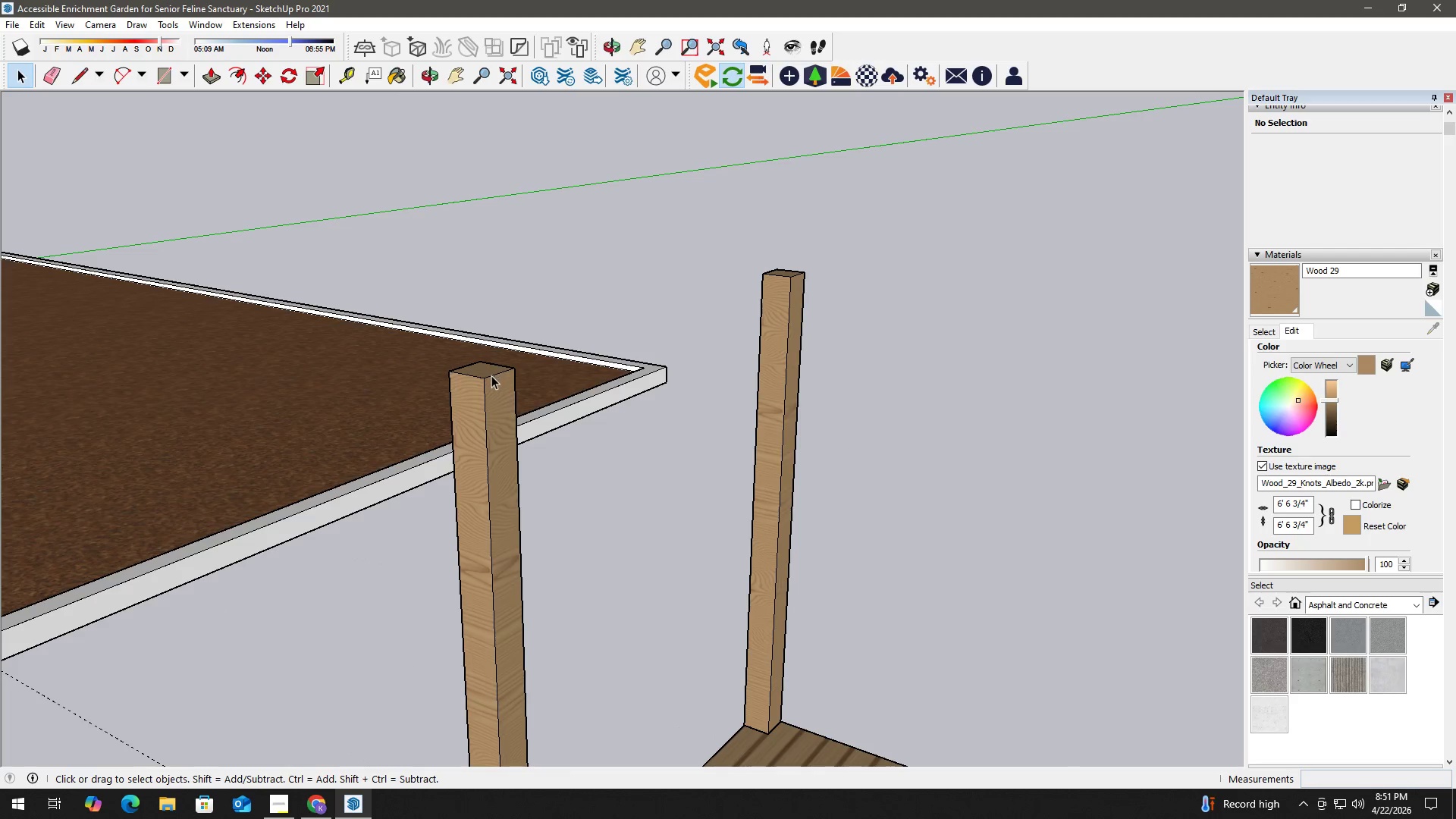 
key(T)
 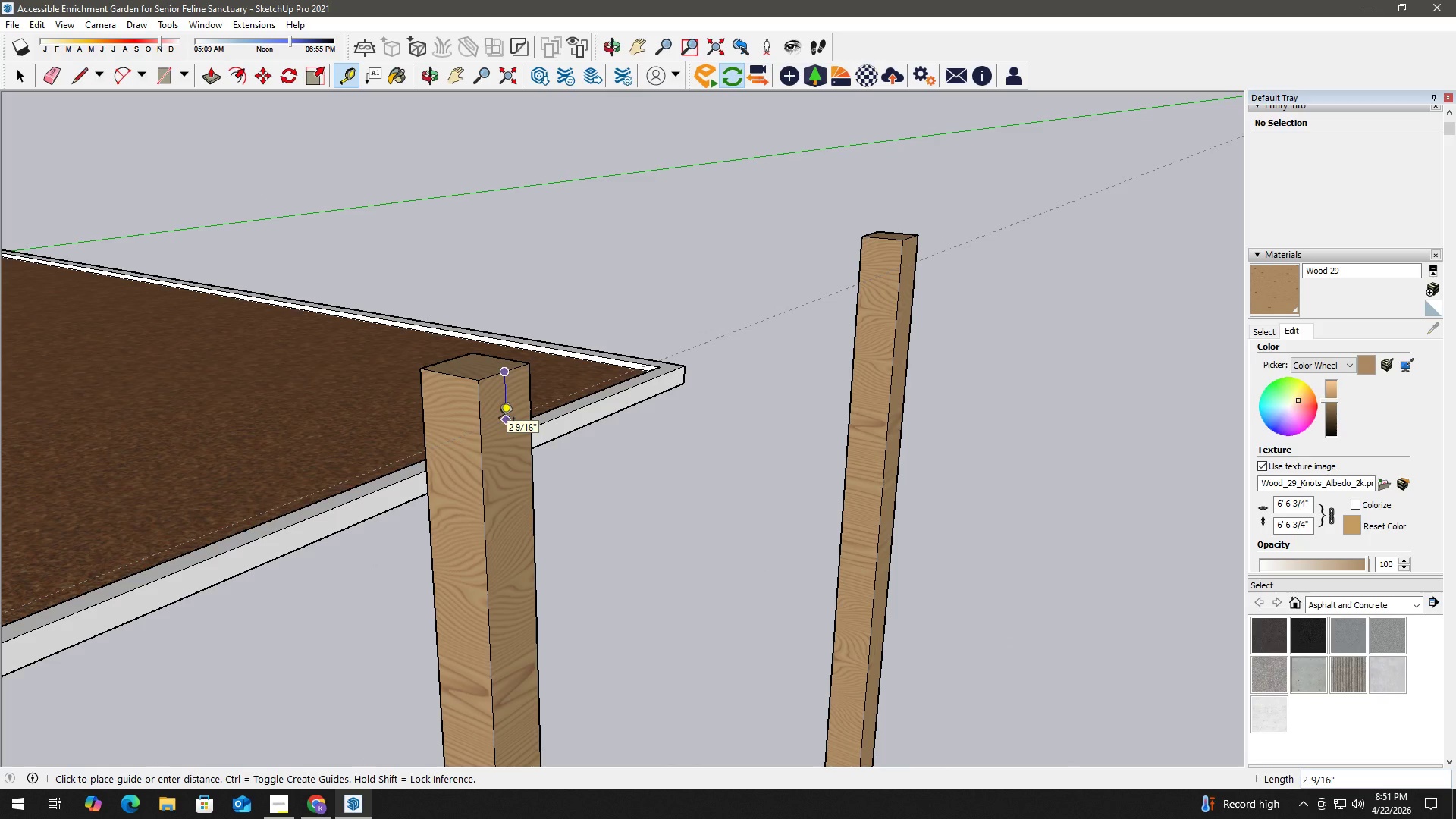 
scroll: coordinate [493, 375], scroll_direction: up, amount: 5.0
 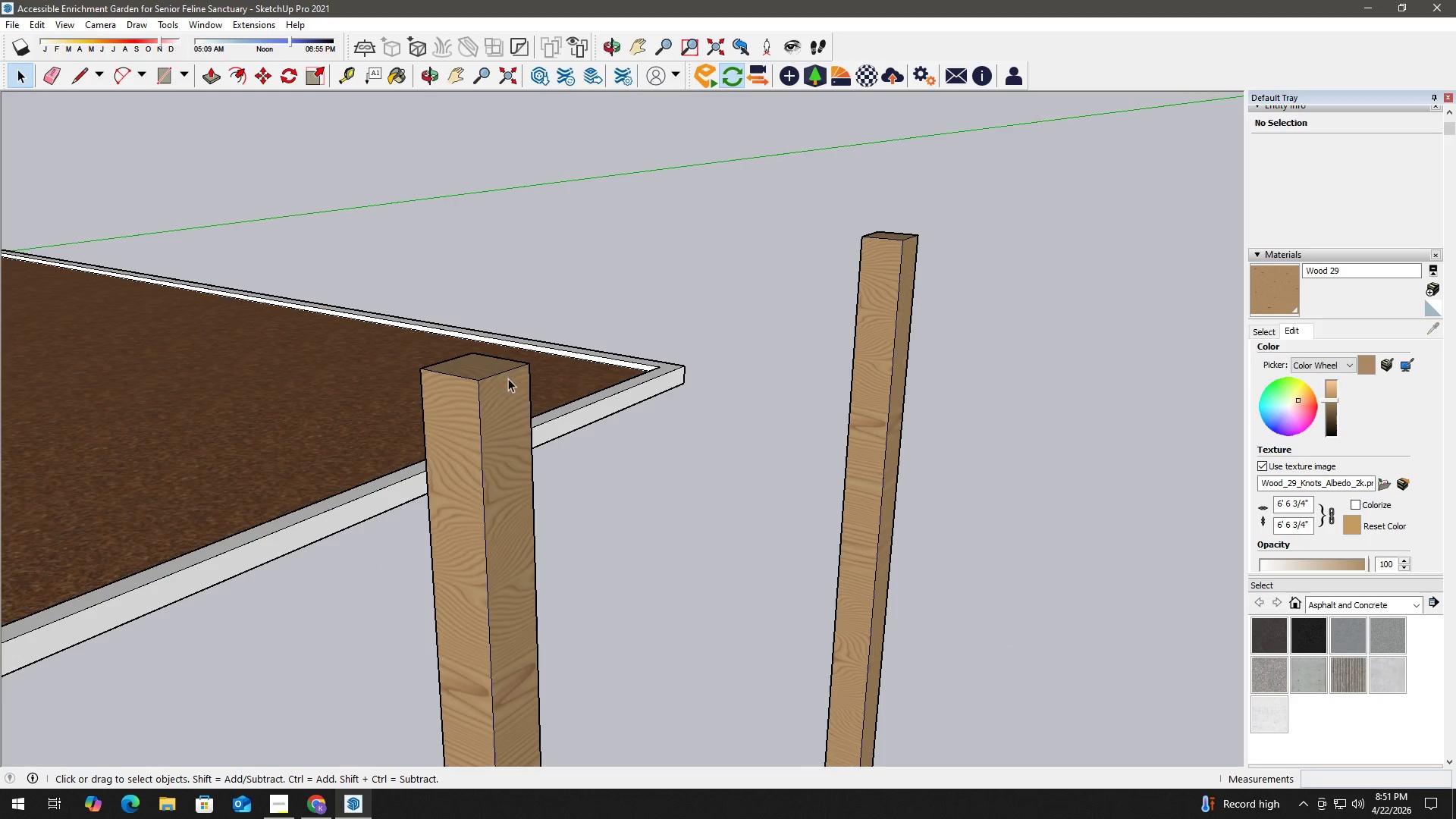 
key(Numpad4)
 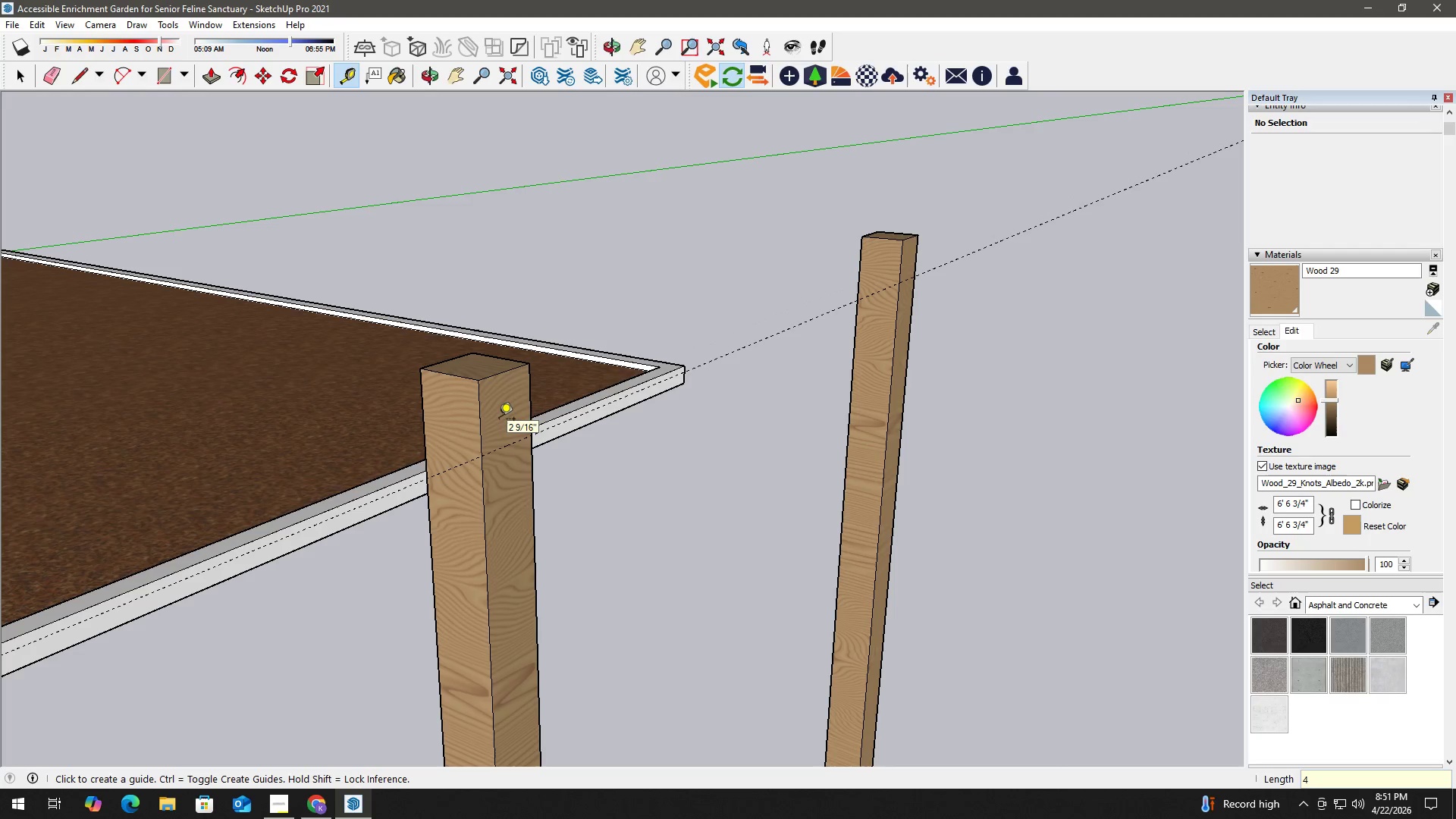 
key(NumpadEnter)
 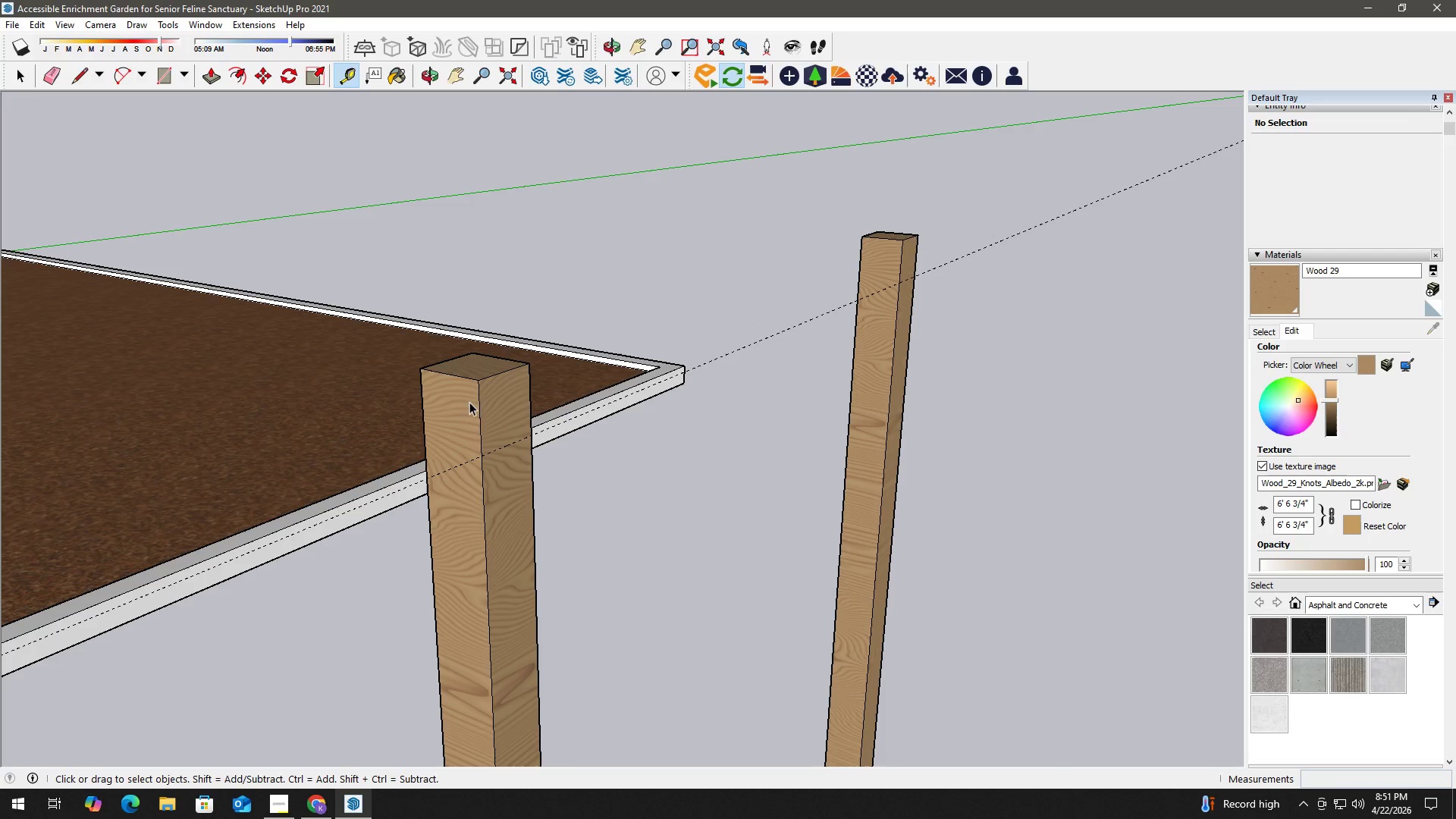 
key(Space)
 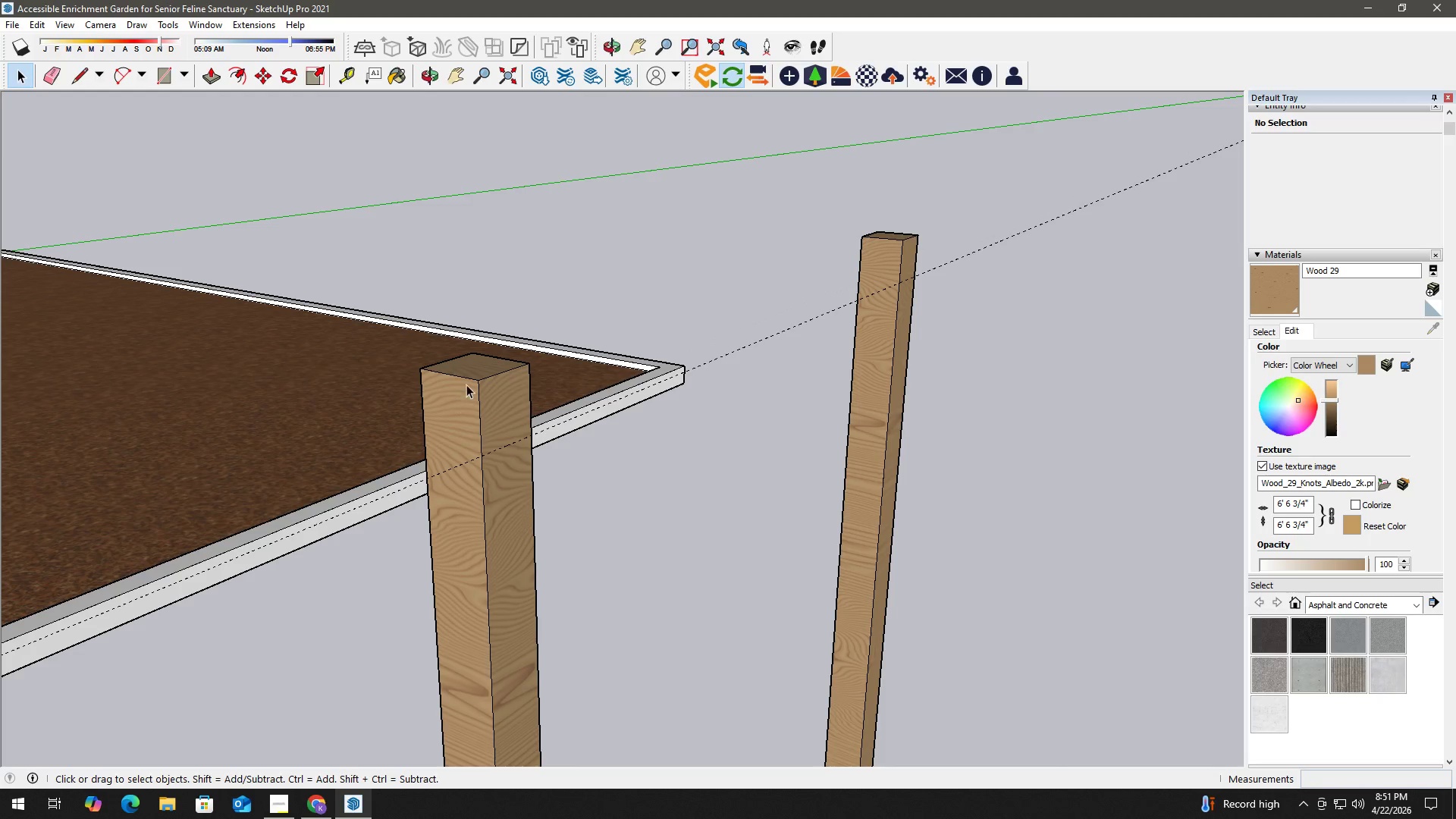 
key(R)
 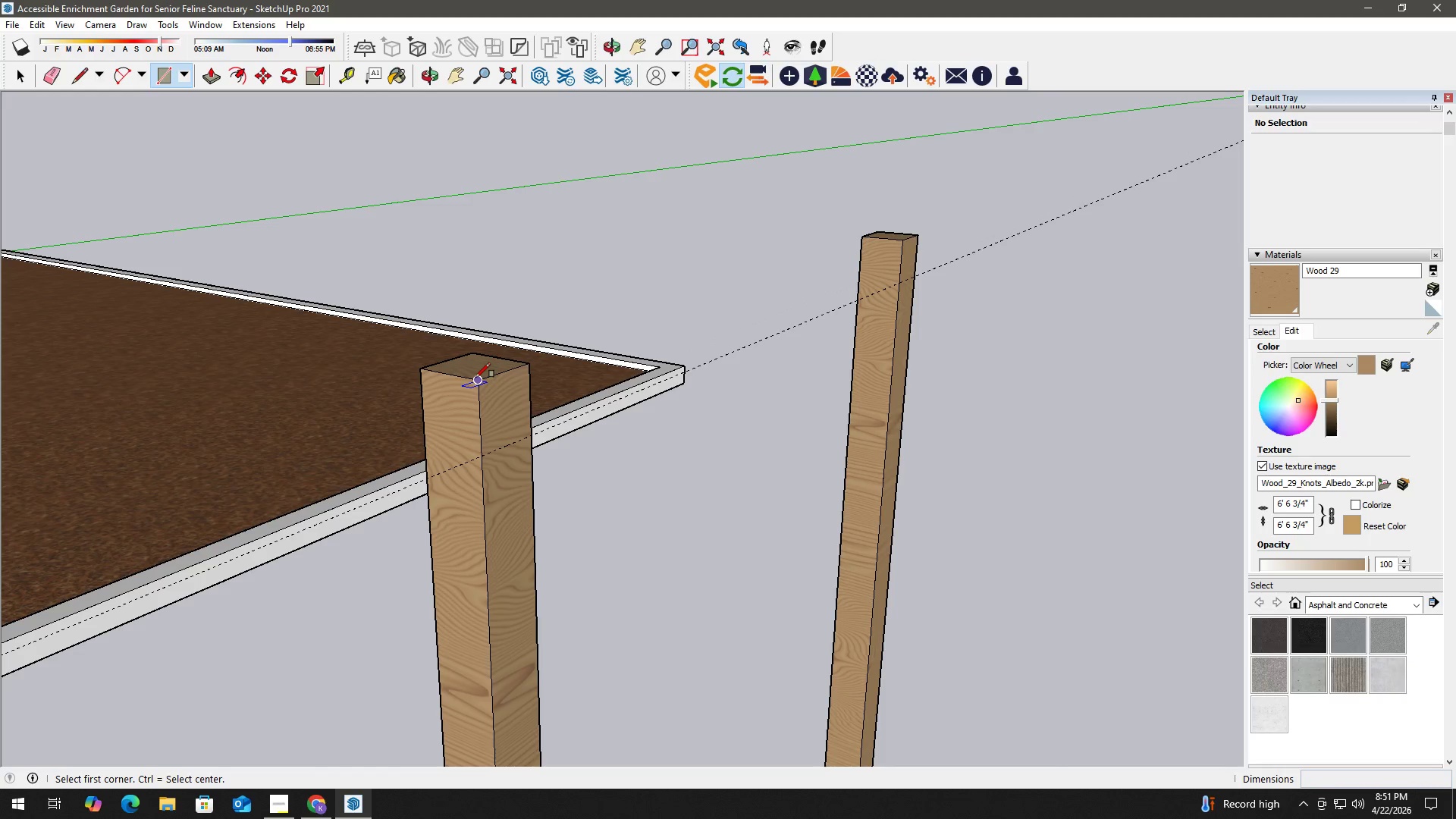 
left_click([475, 378])
 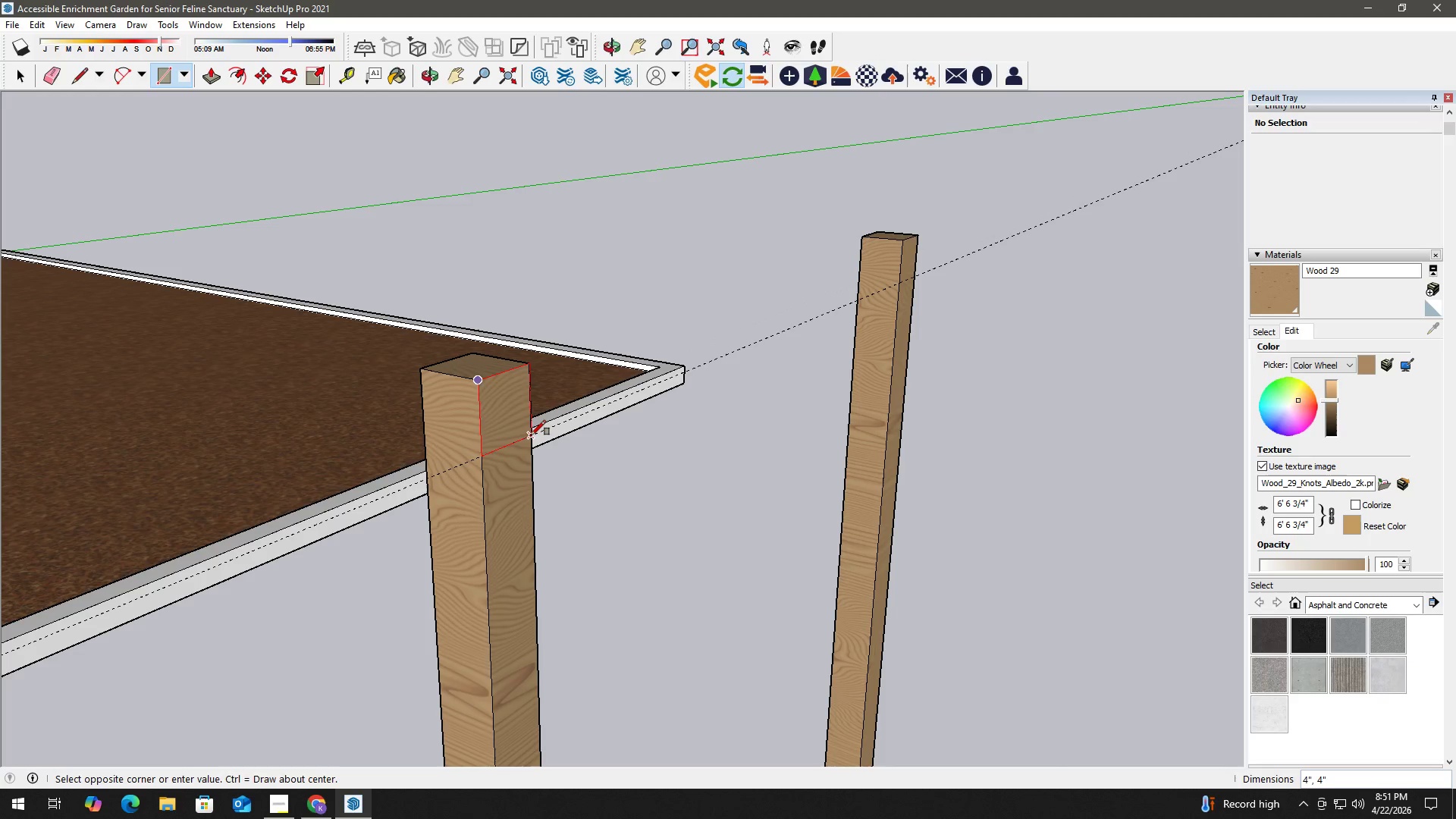 
left_click([531, 435])
 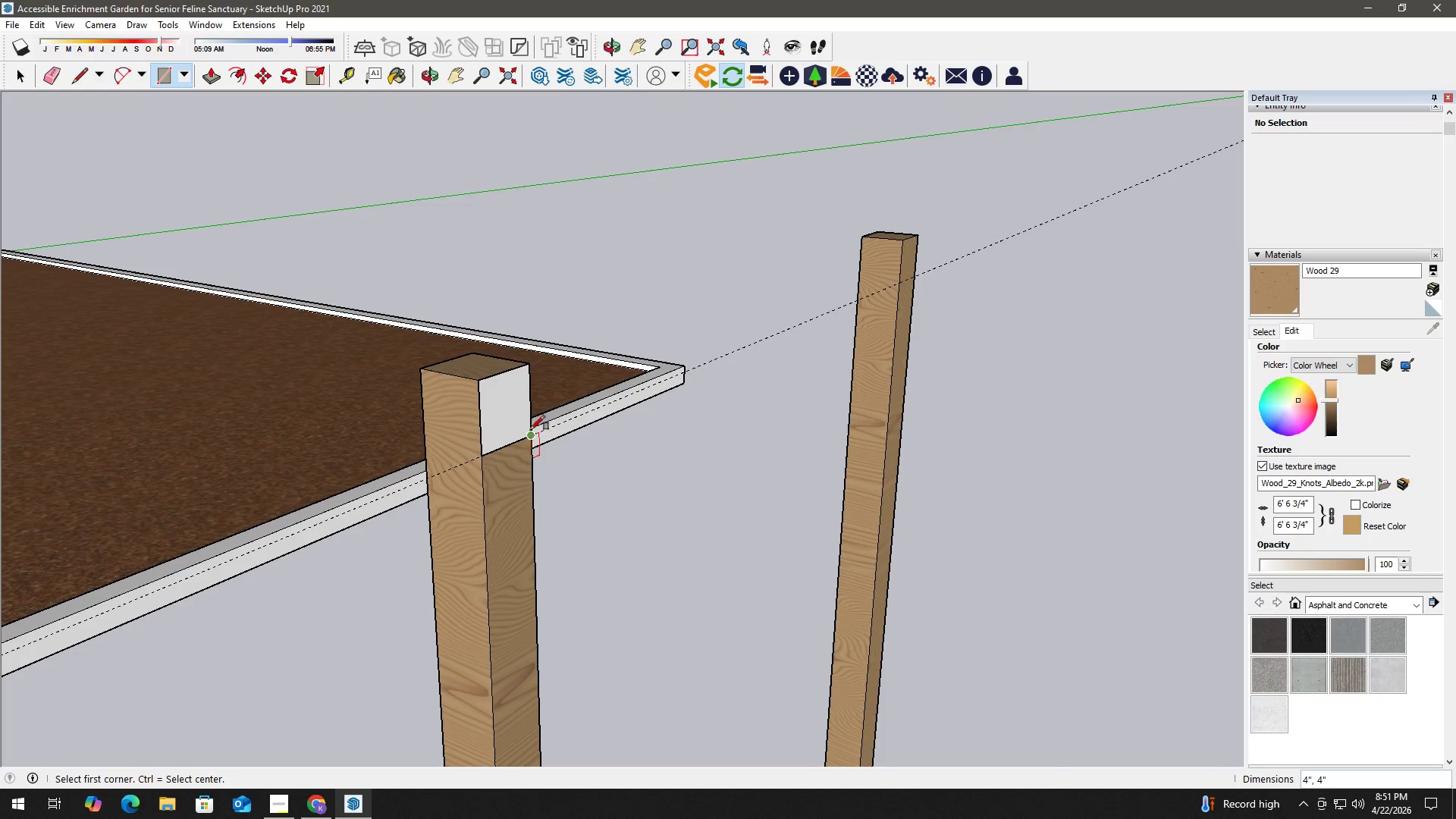 
key(Space)
 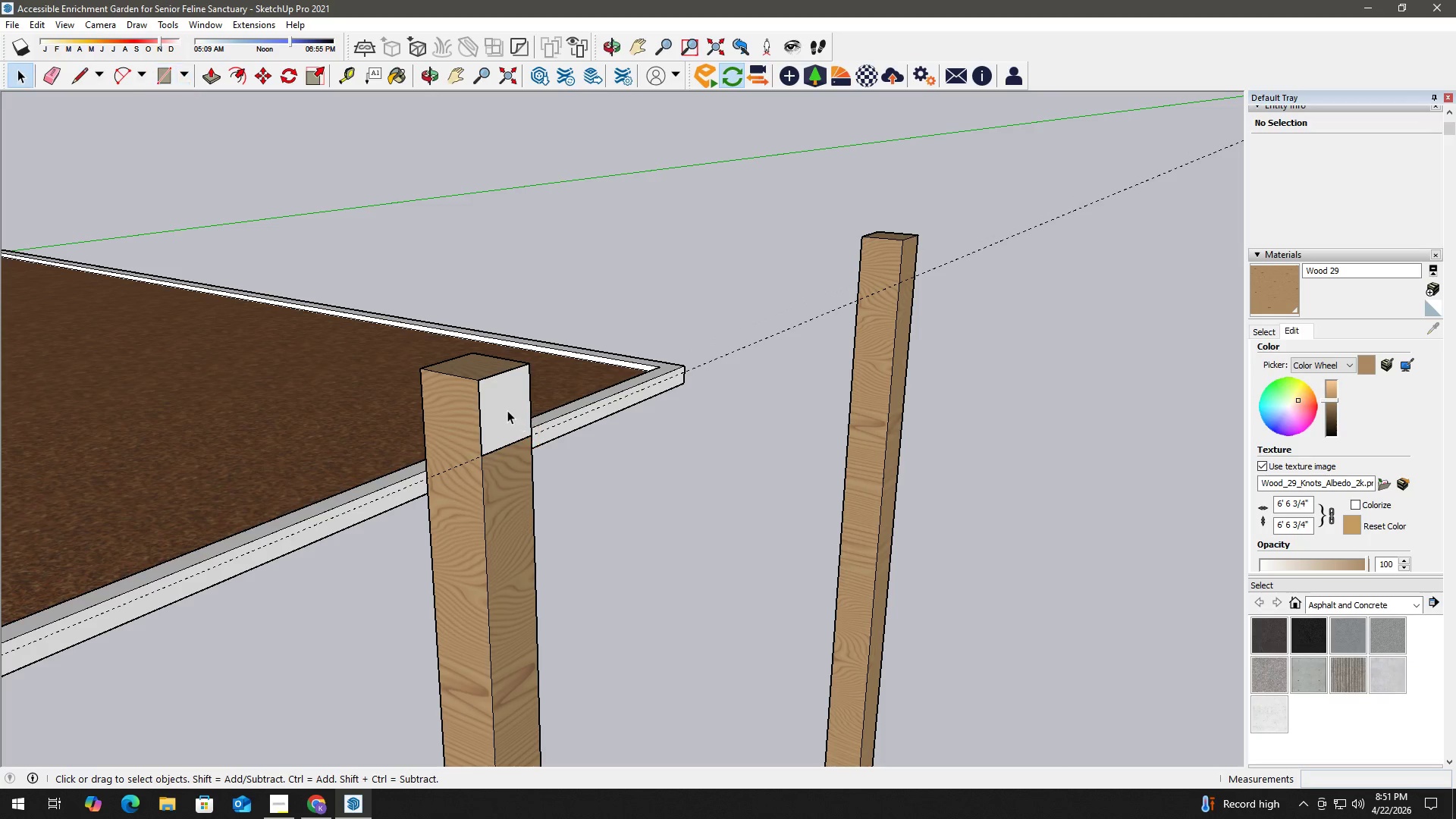 
double_click([507, 410])
 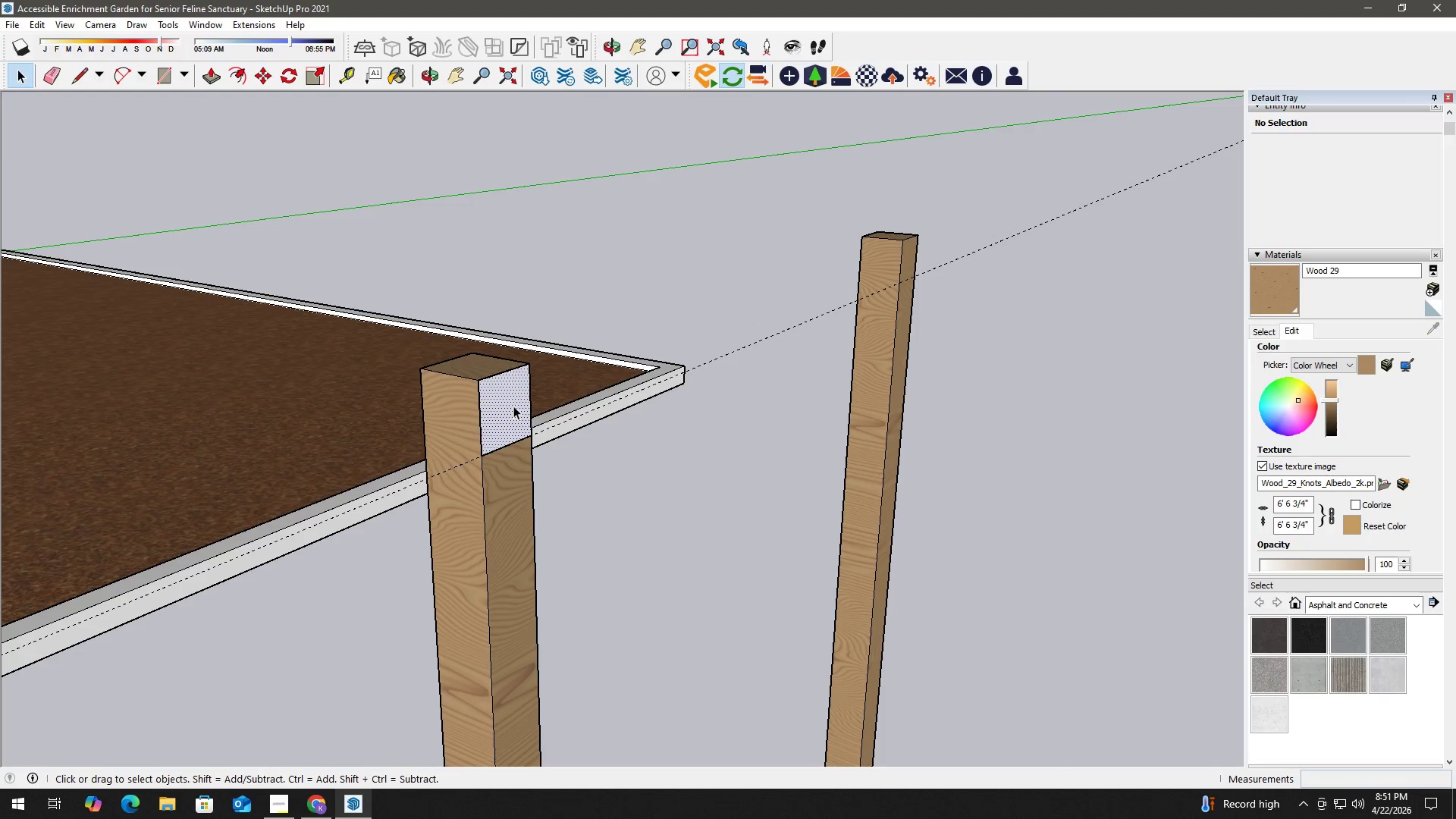 
key(P)
 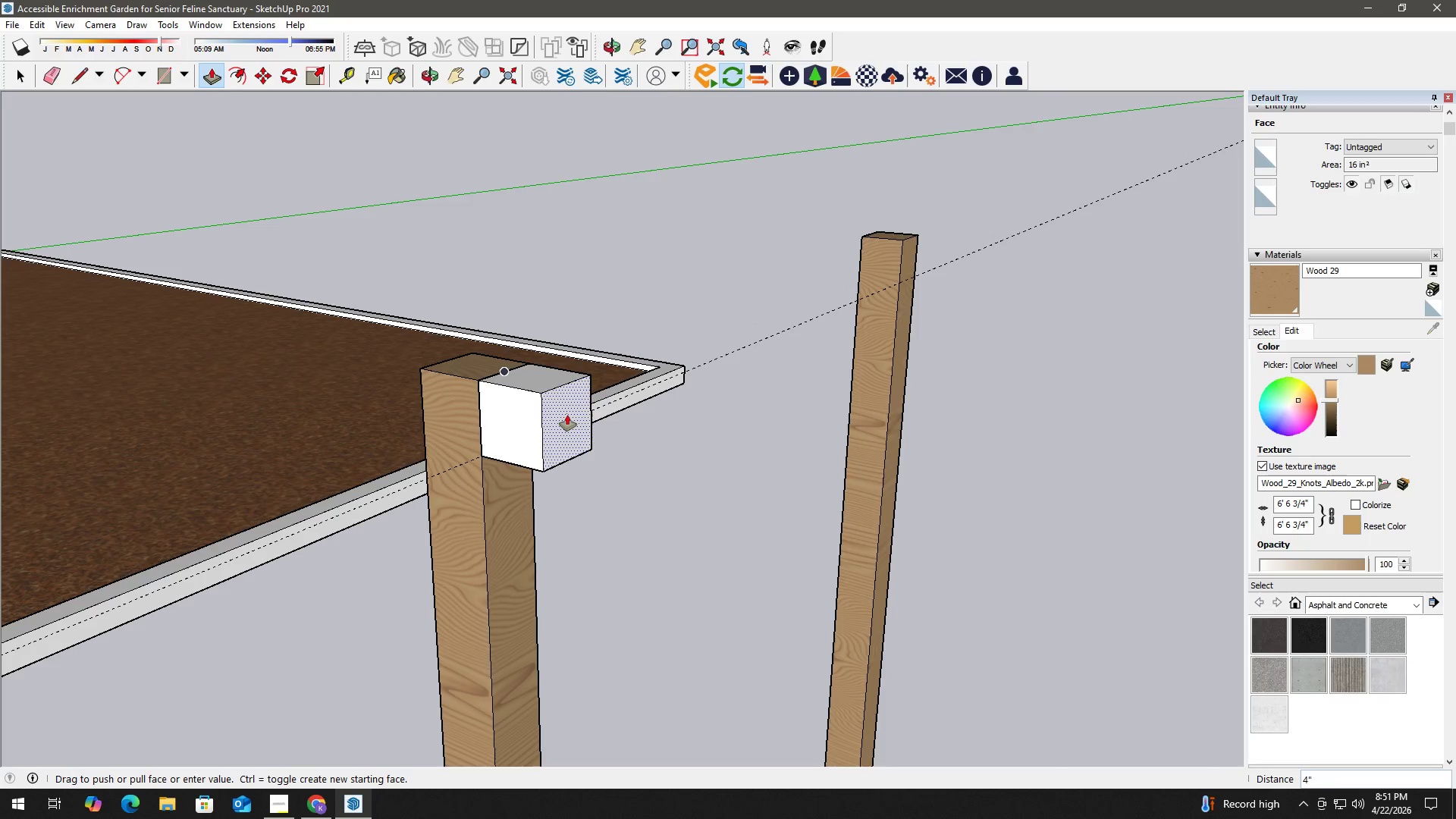 
scroll: coordinate [1129, 544], scroll_direction: down, amount: 17.0
 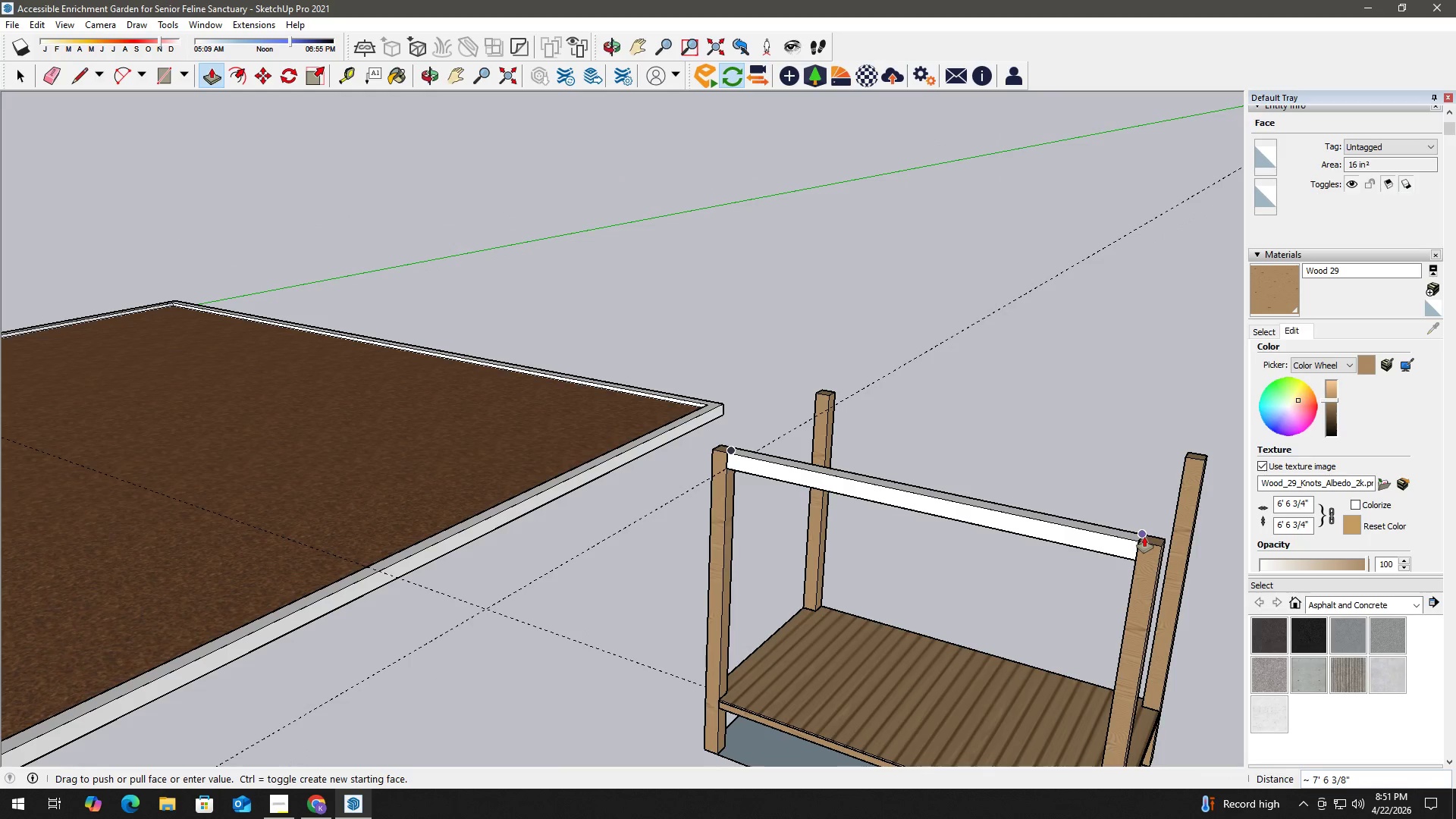 
left_click([1144, 536])
 